 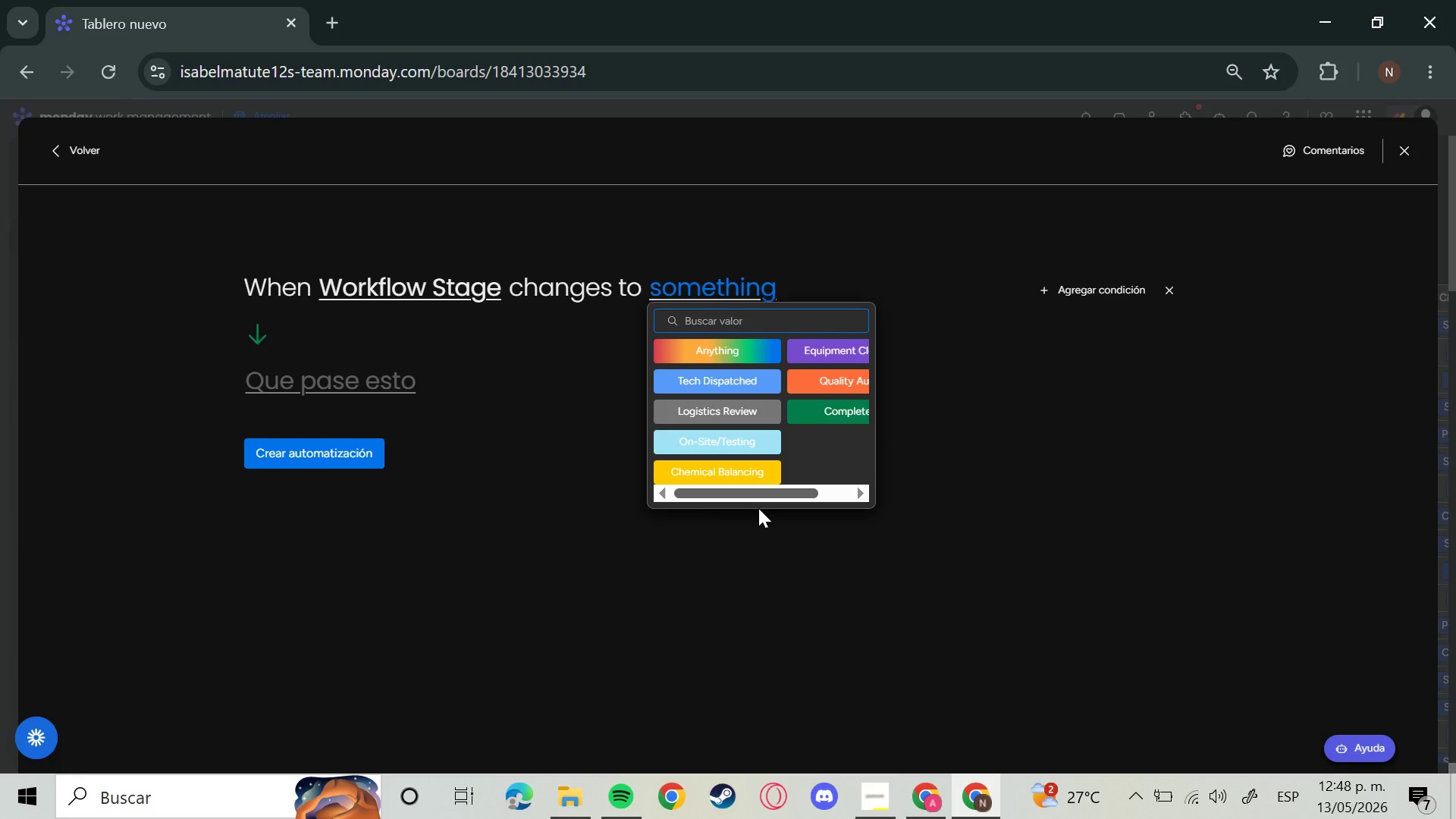 
left_click_drag(start_coordinate=[761, 498], to_coordinate=[744, 504])
 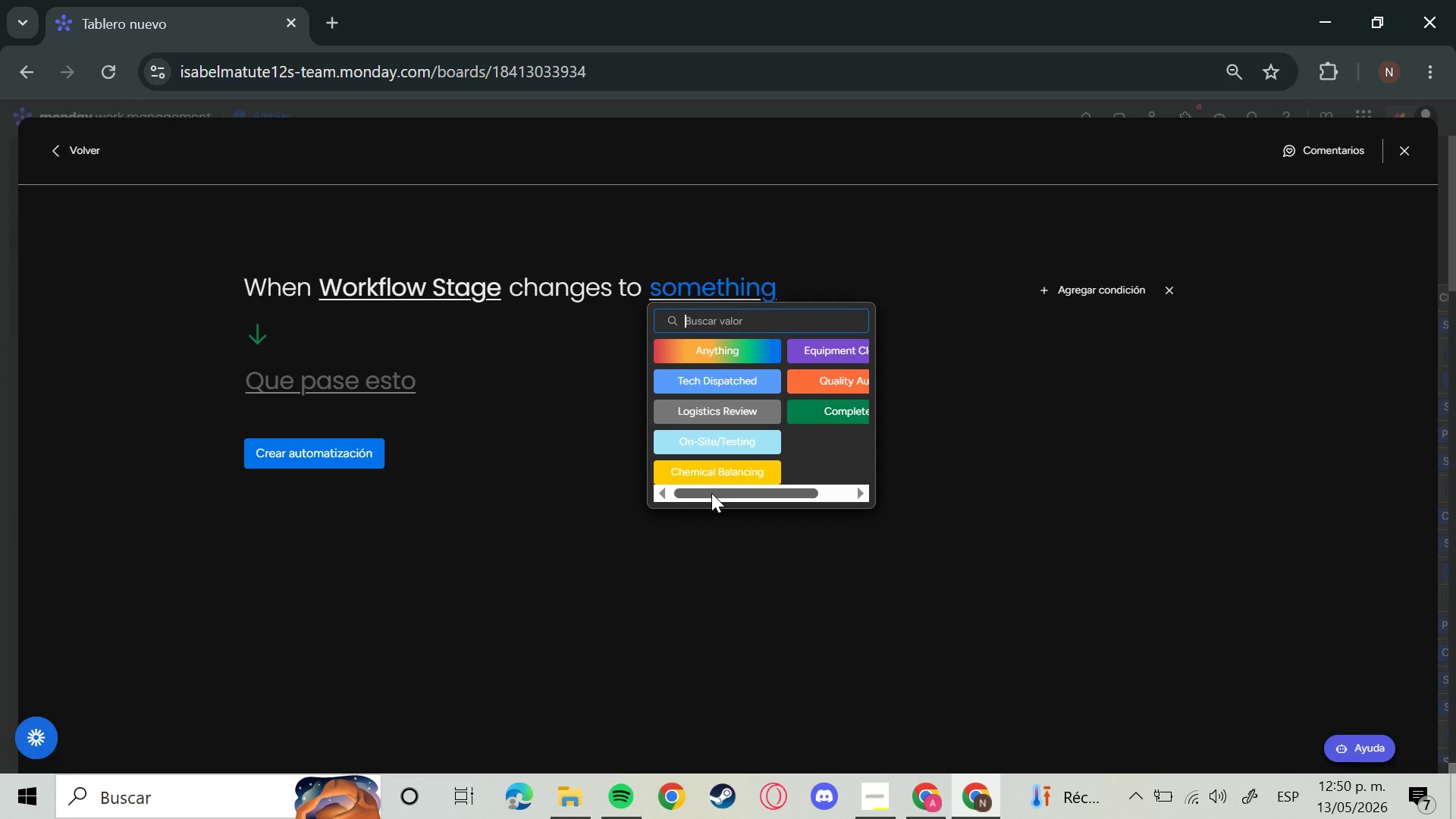 
wait(116.44)
 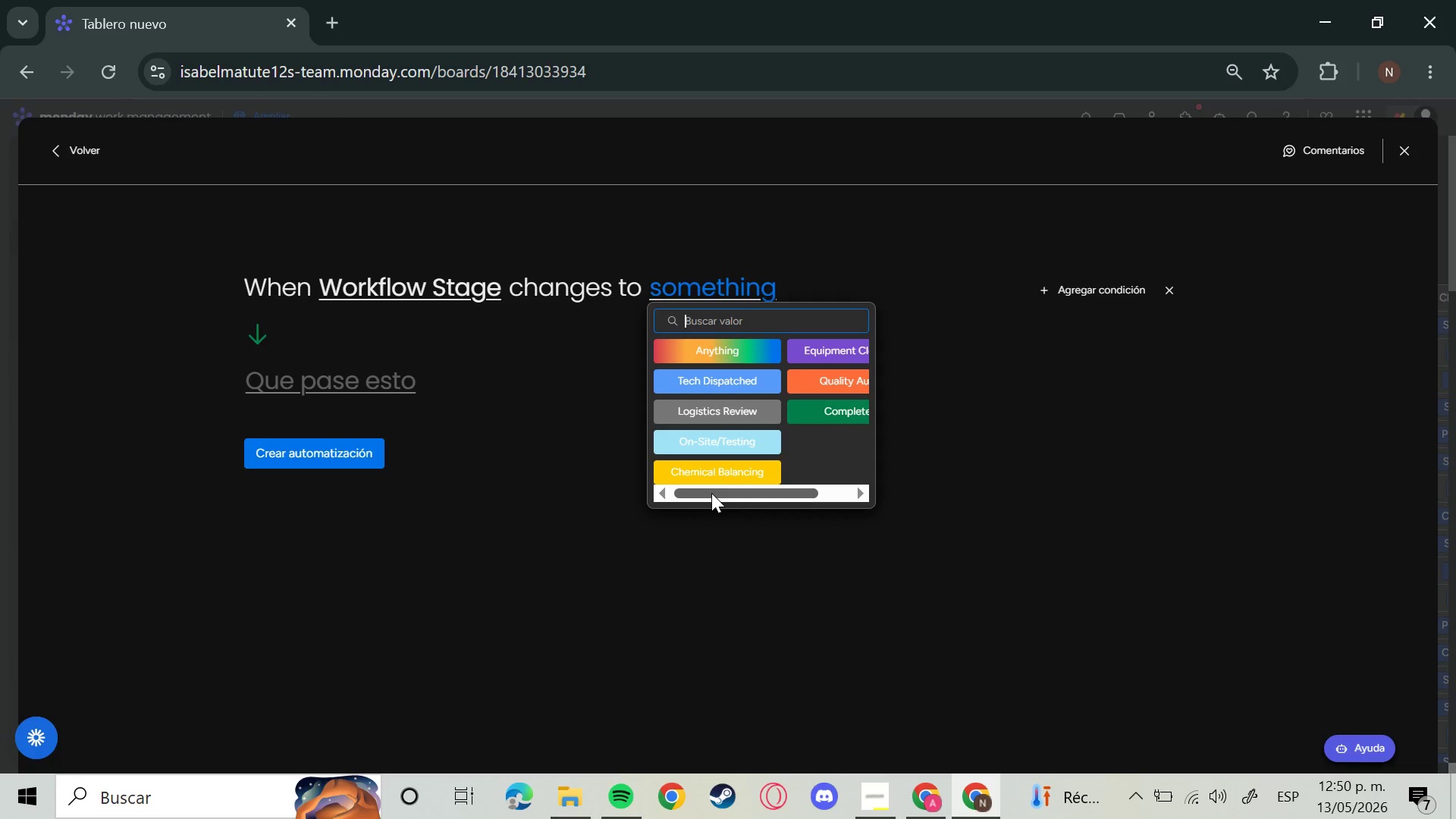 
left_click([745, 350])
 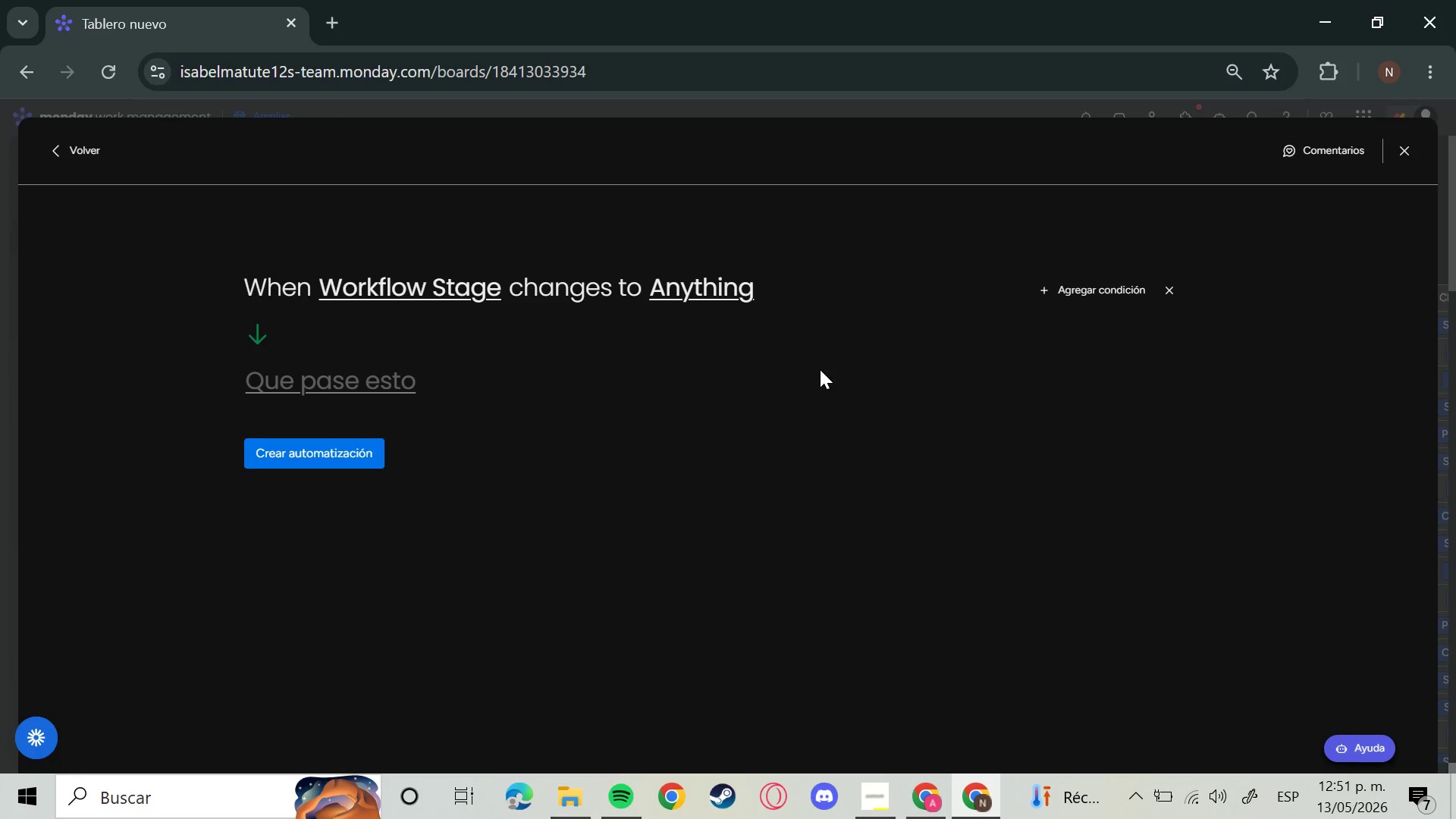 
wait(18.44)
 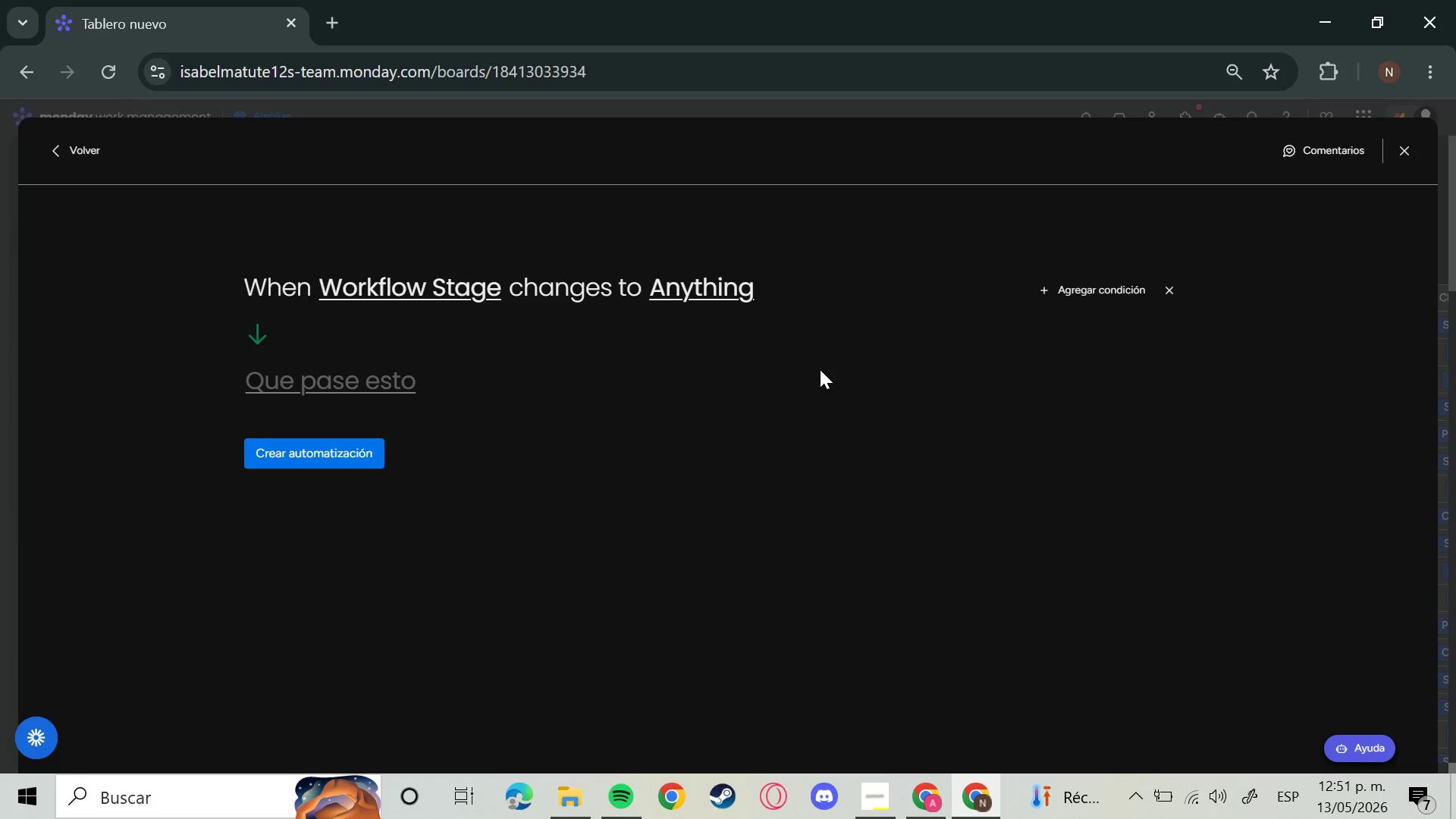 
left_click([1091, 293])
 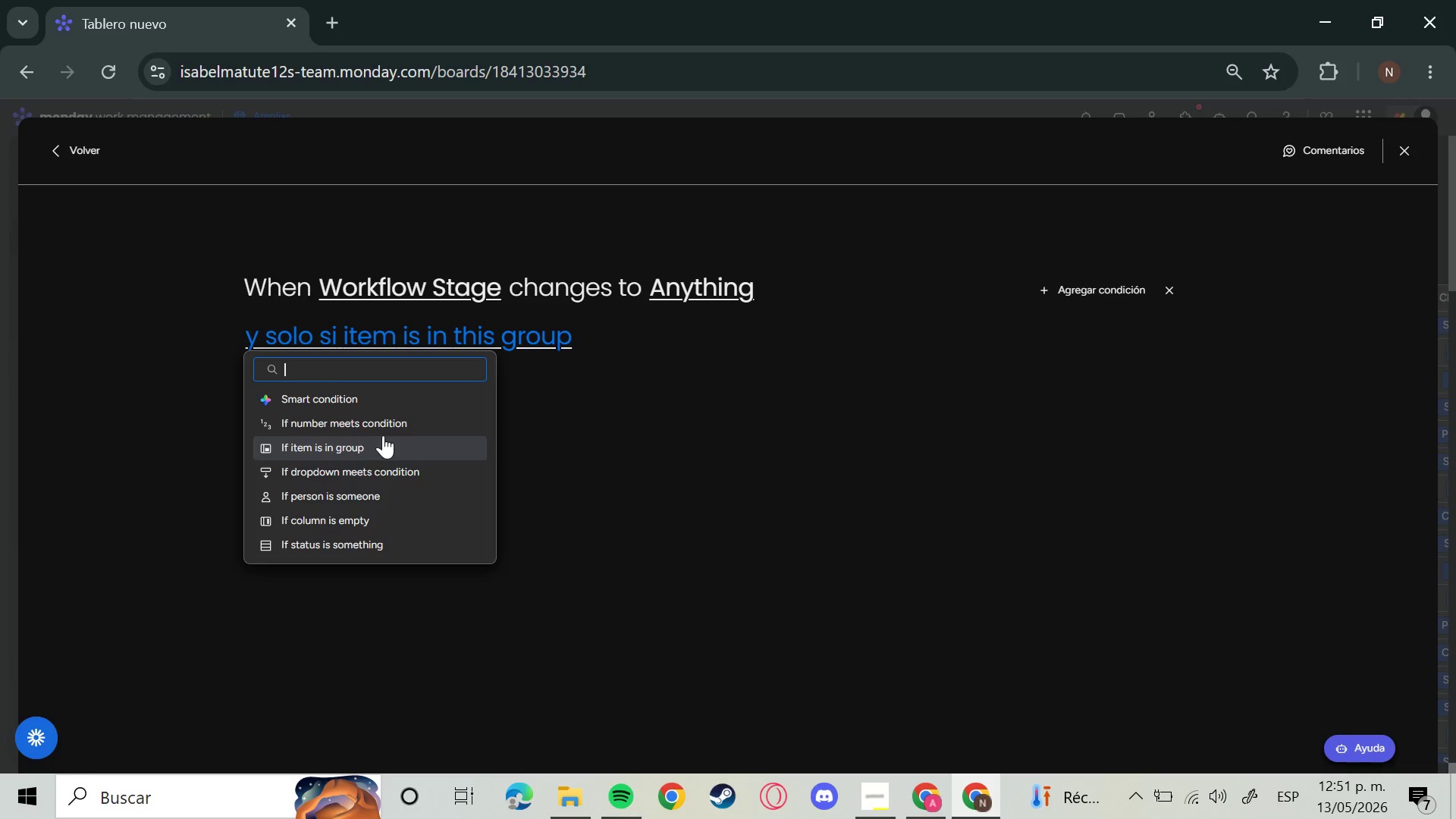 
wait(8.5)
 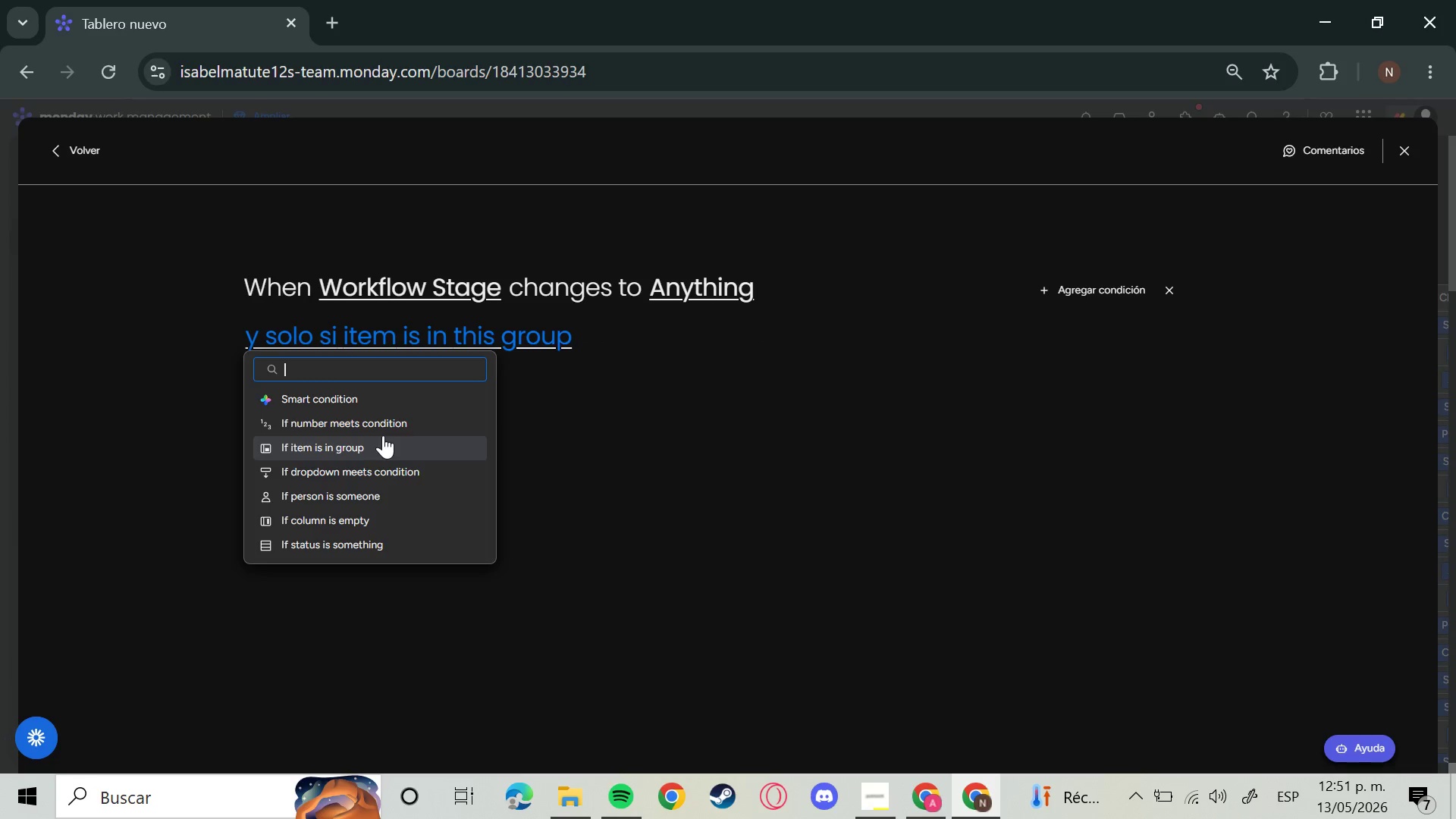 
left_click([384, 541])
 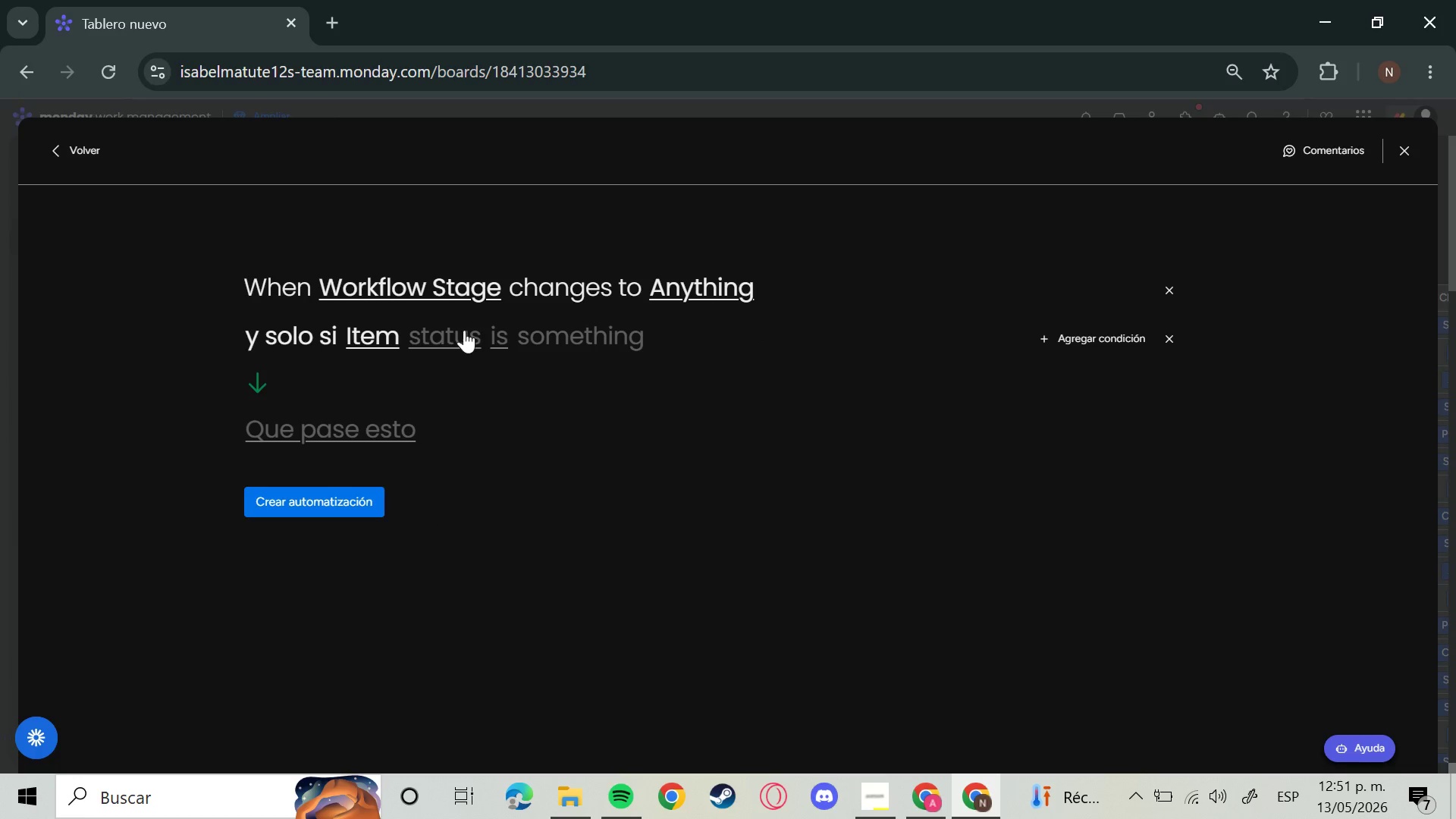 
left_click([450, 330])
 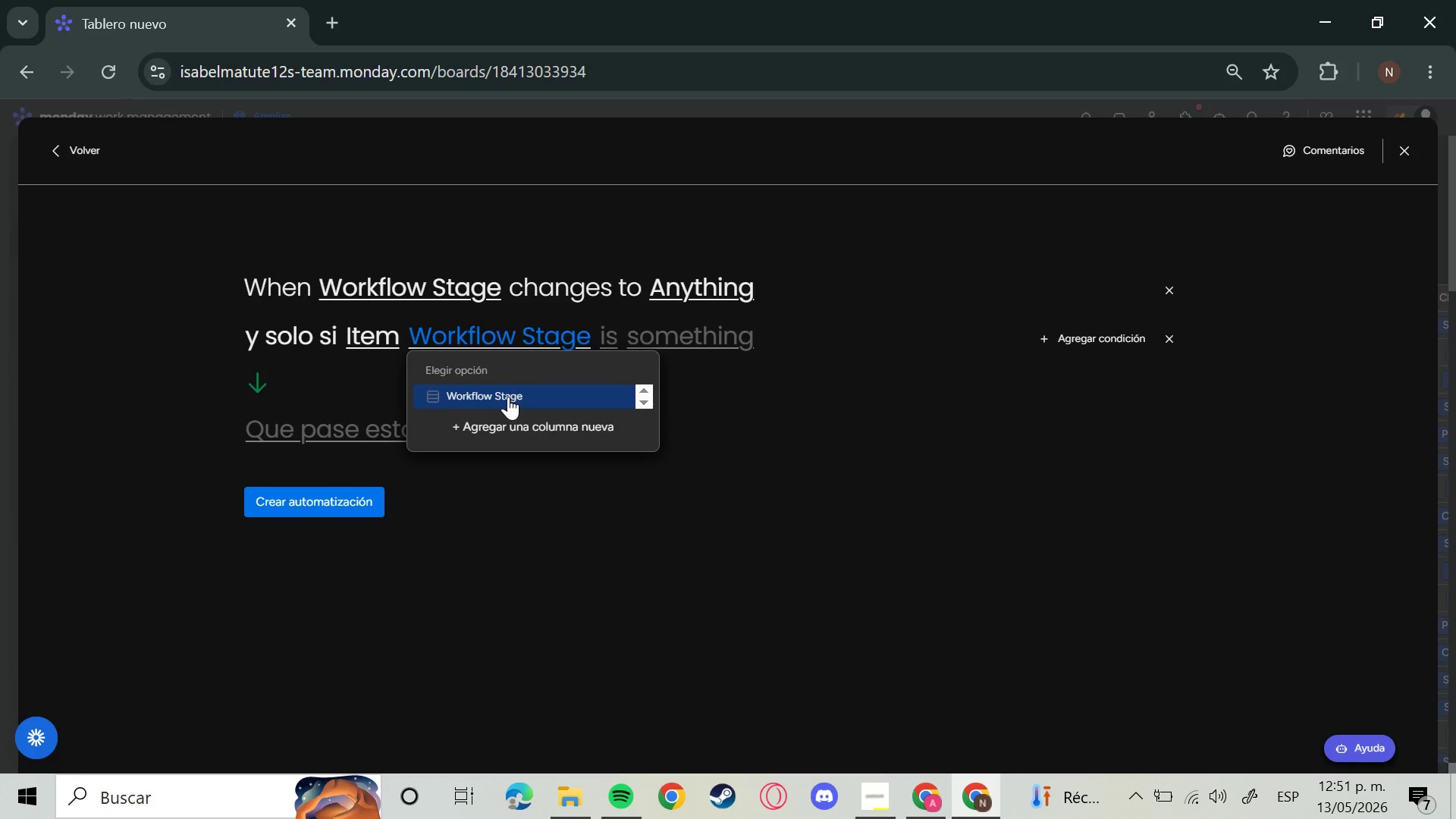 
left_click([508, 397])
 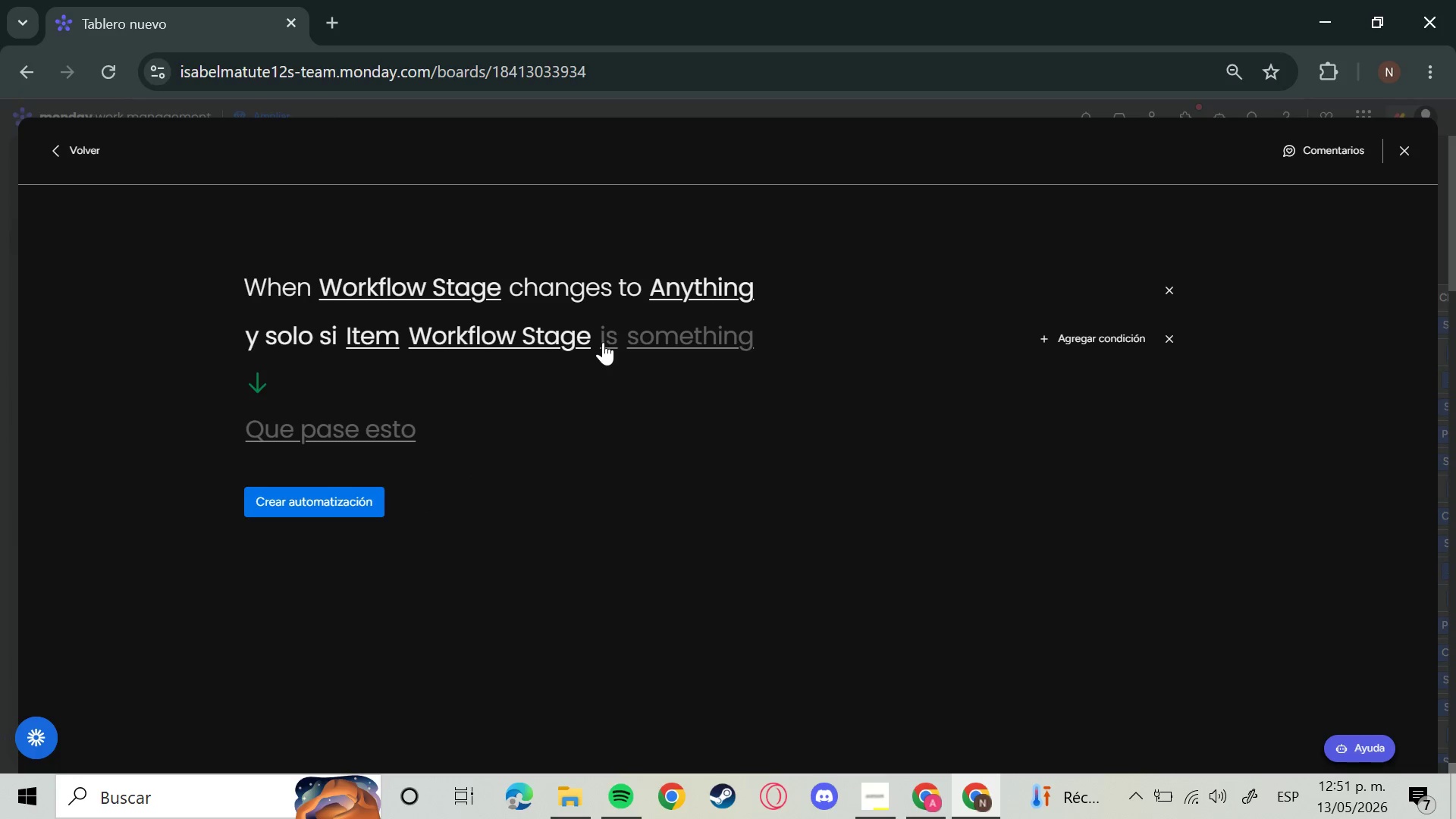 
left_click([603, 342])
 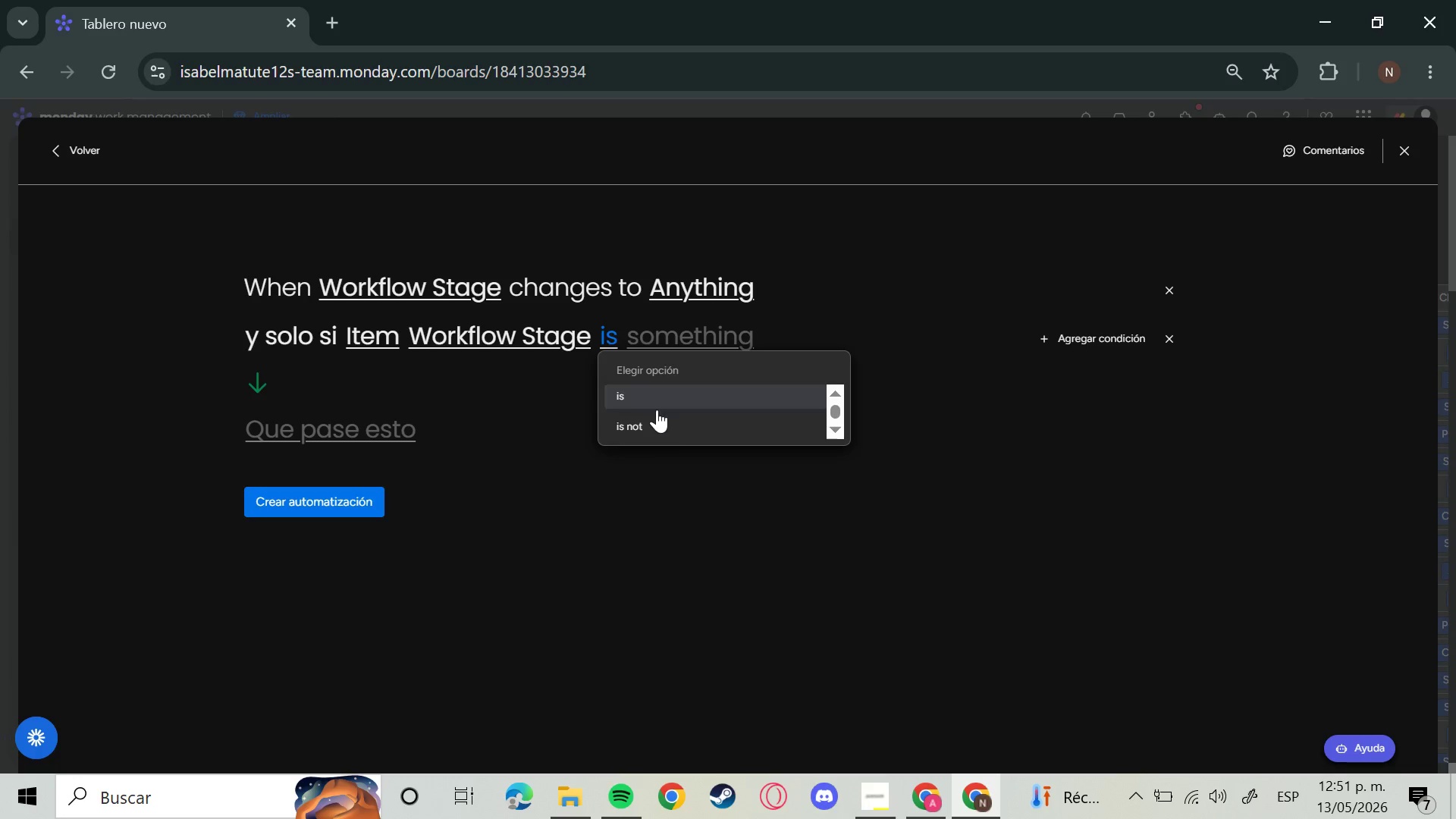 
left_click([667, 434])
 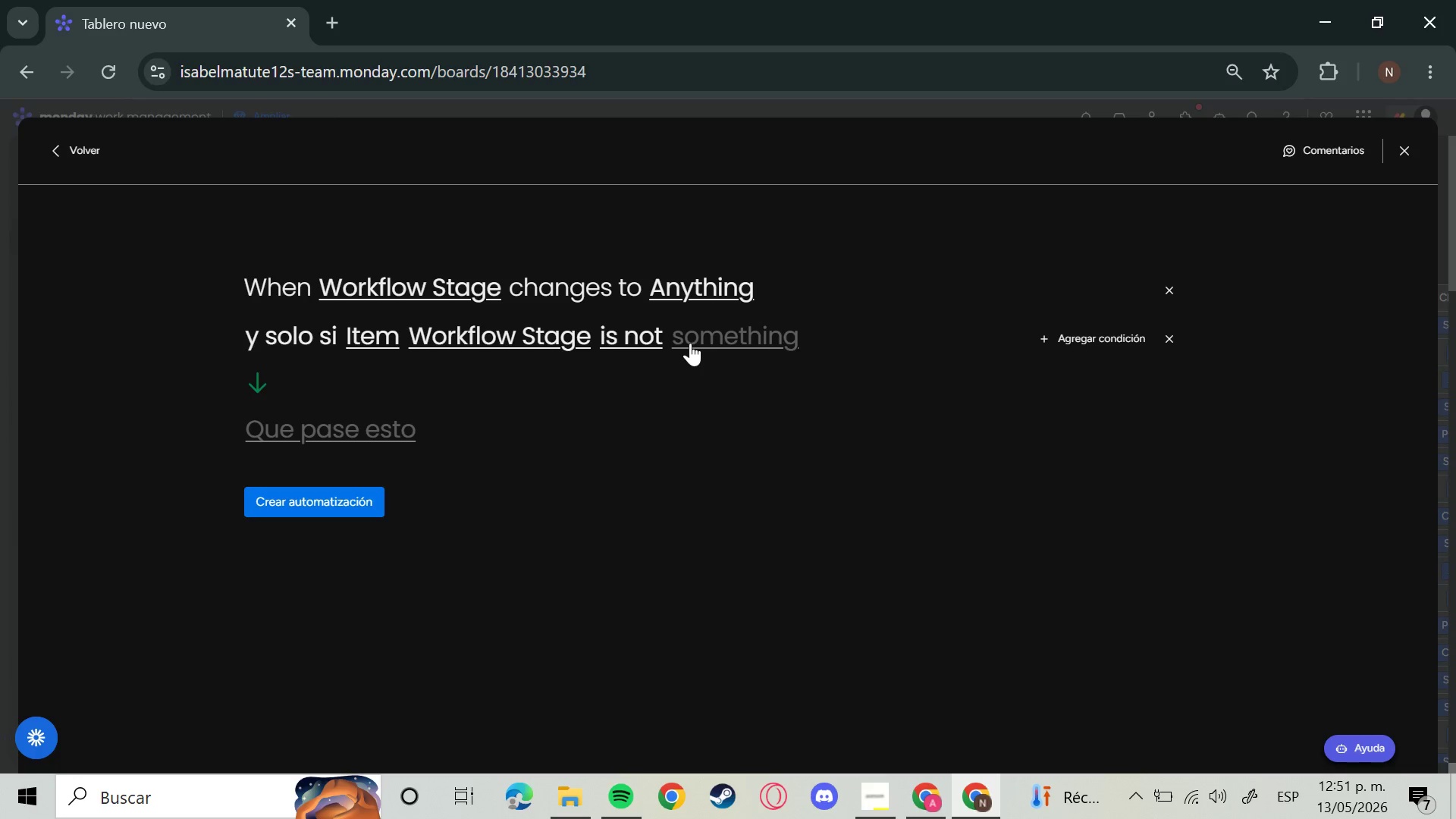 
left_click_drag(start_coordinate=[696, 342], to_coordinate=[702, 342])
 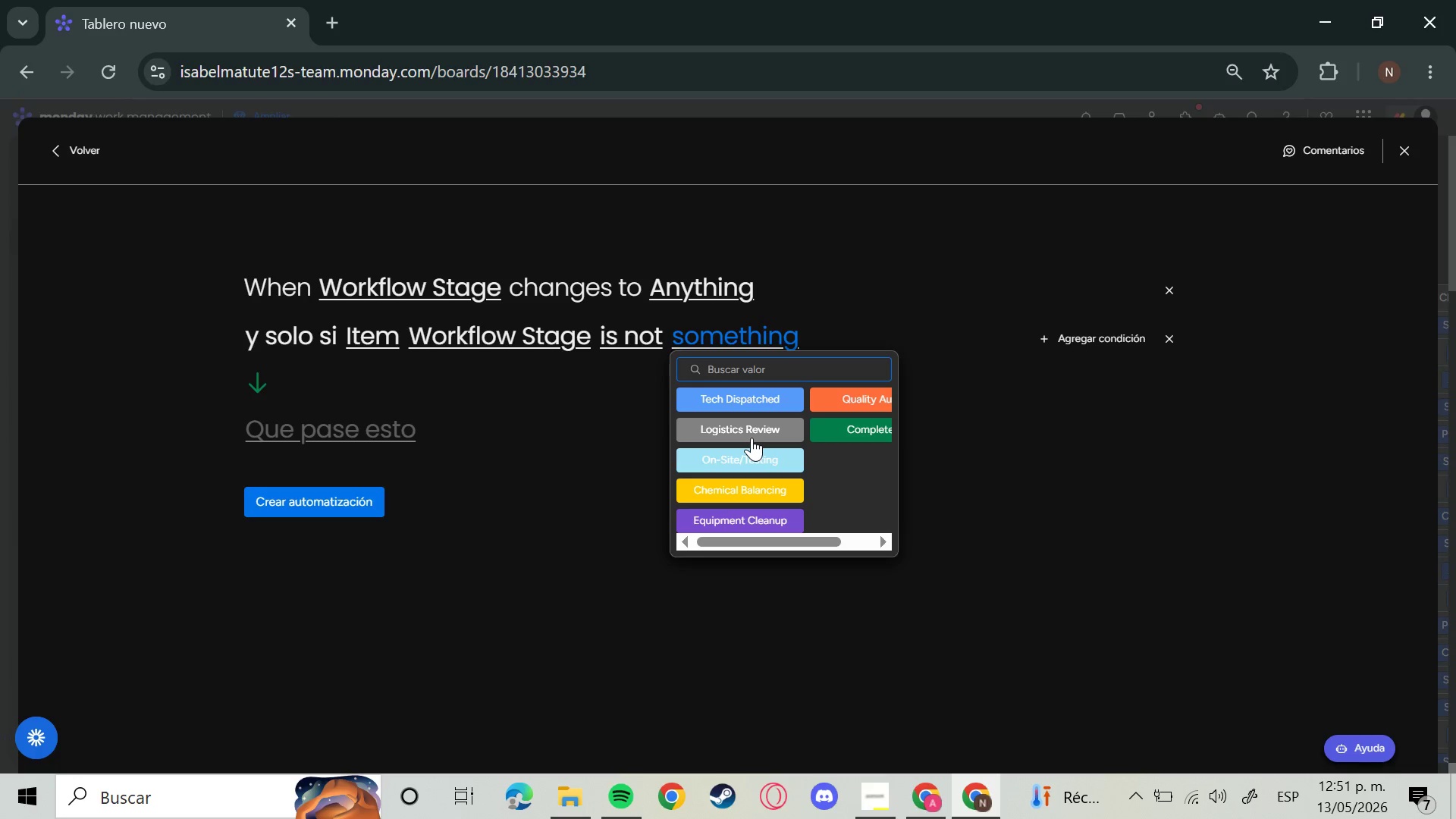 
wait(6.62)
 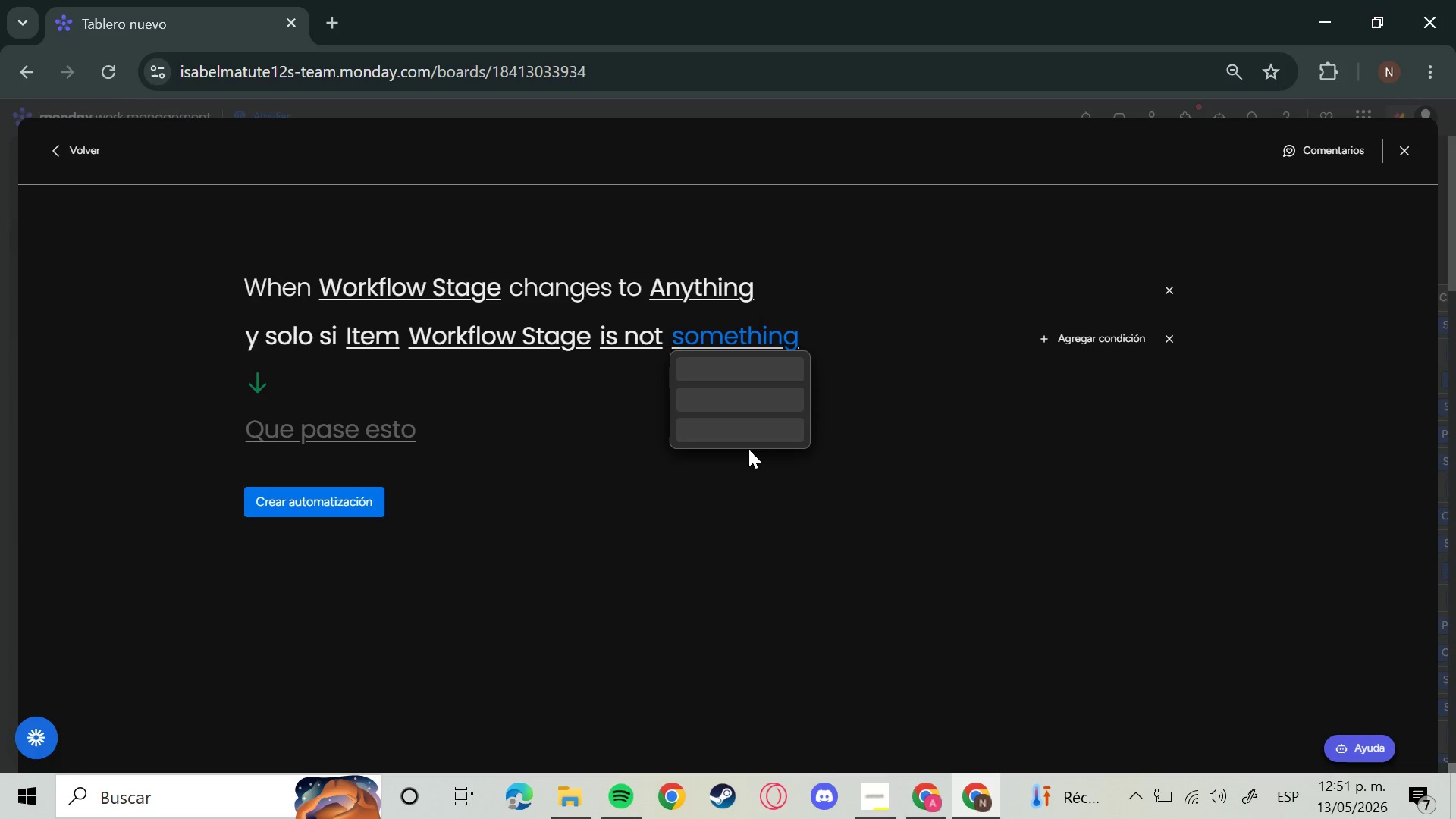 
left_click([847, 435])
 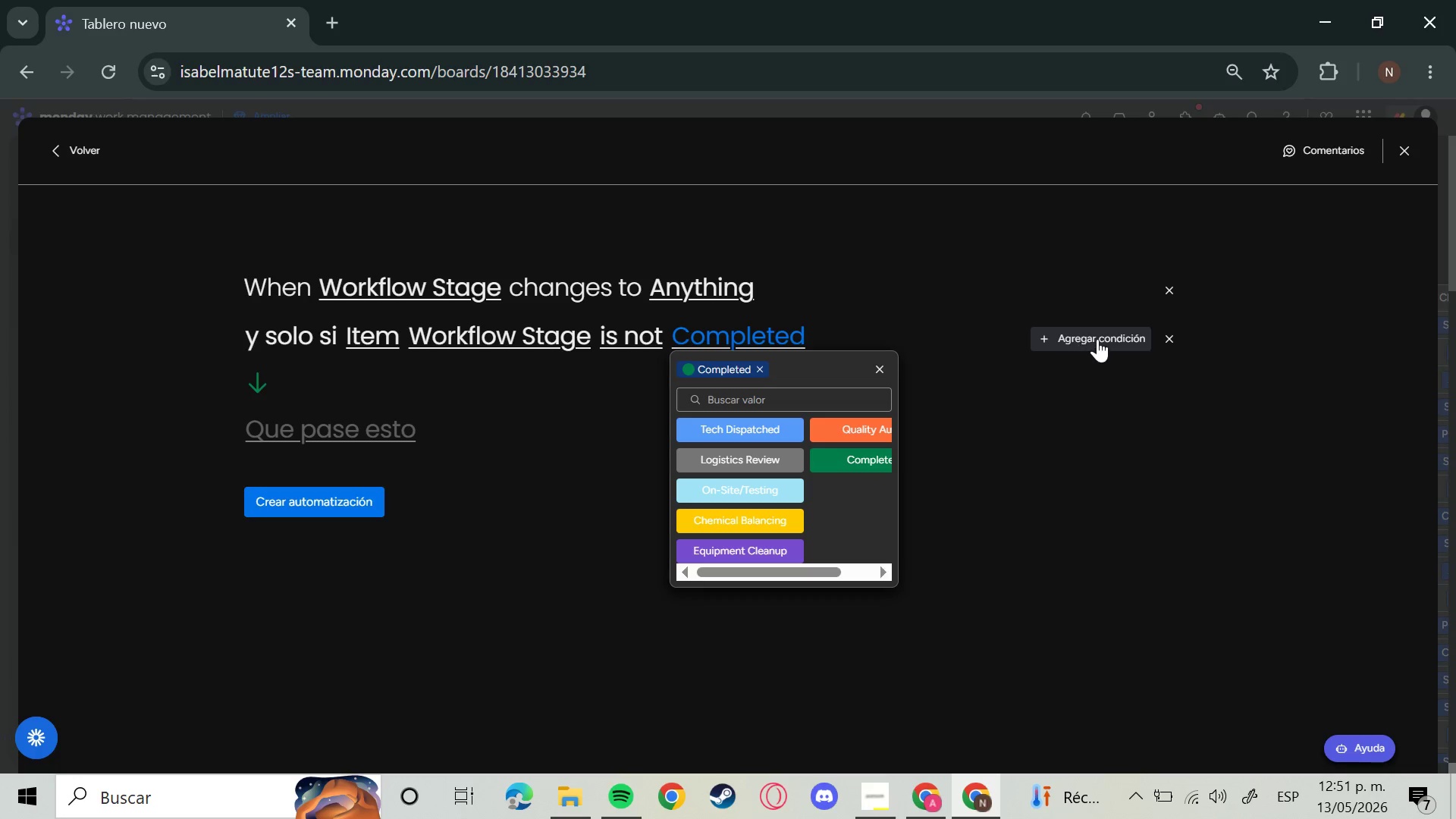 
left_click([1100, 340])
 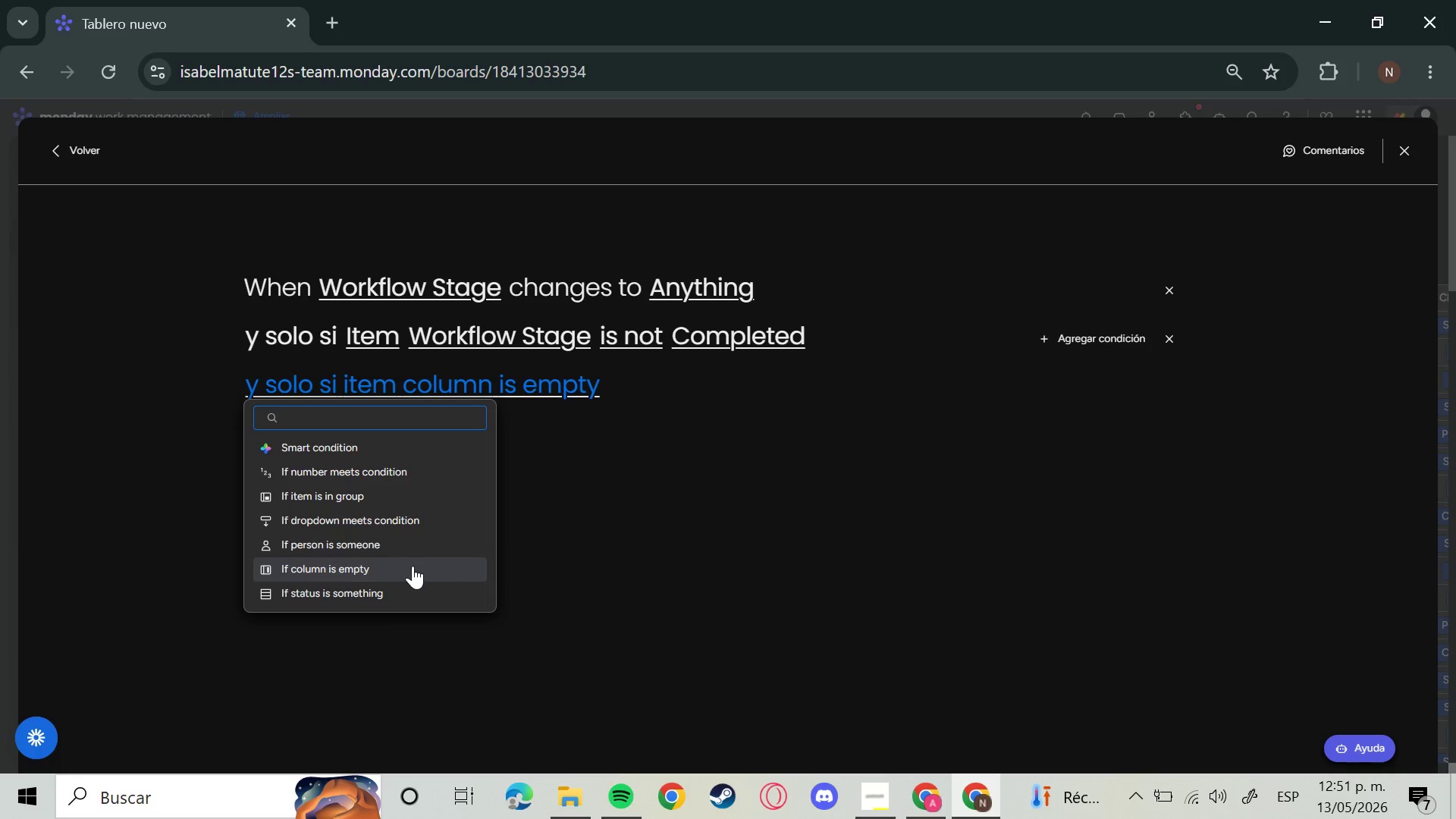 
wait(8.0)
 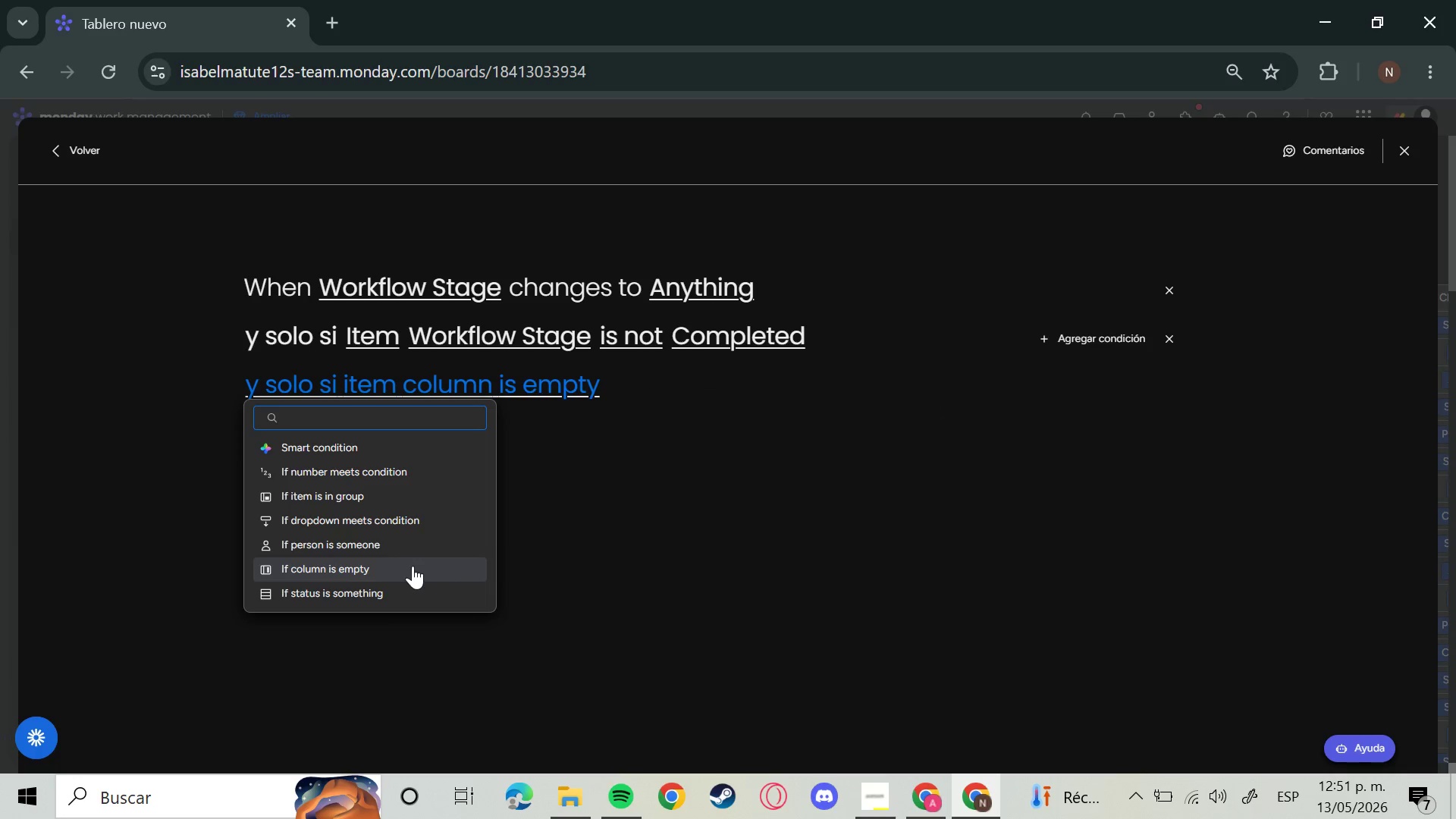 
scroll: coordinate [424, 561], scroll_direction: down, amount: 1.0
 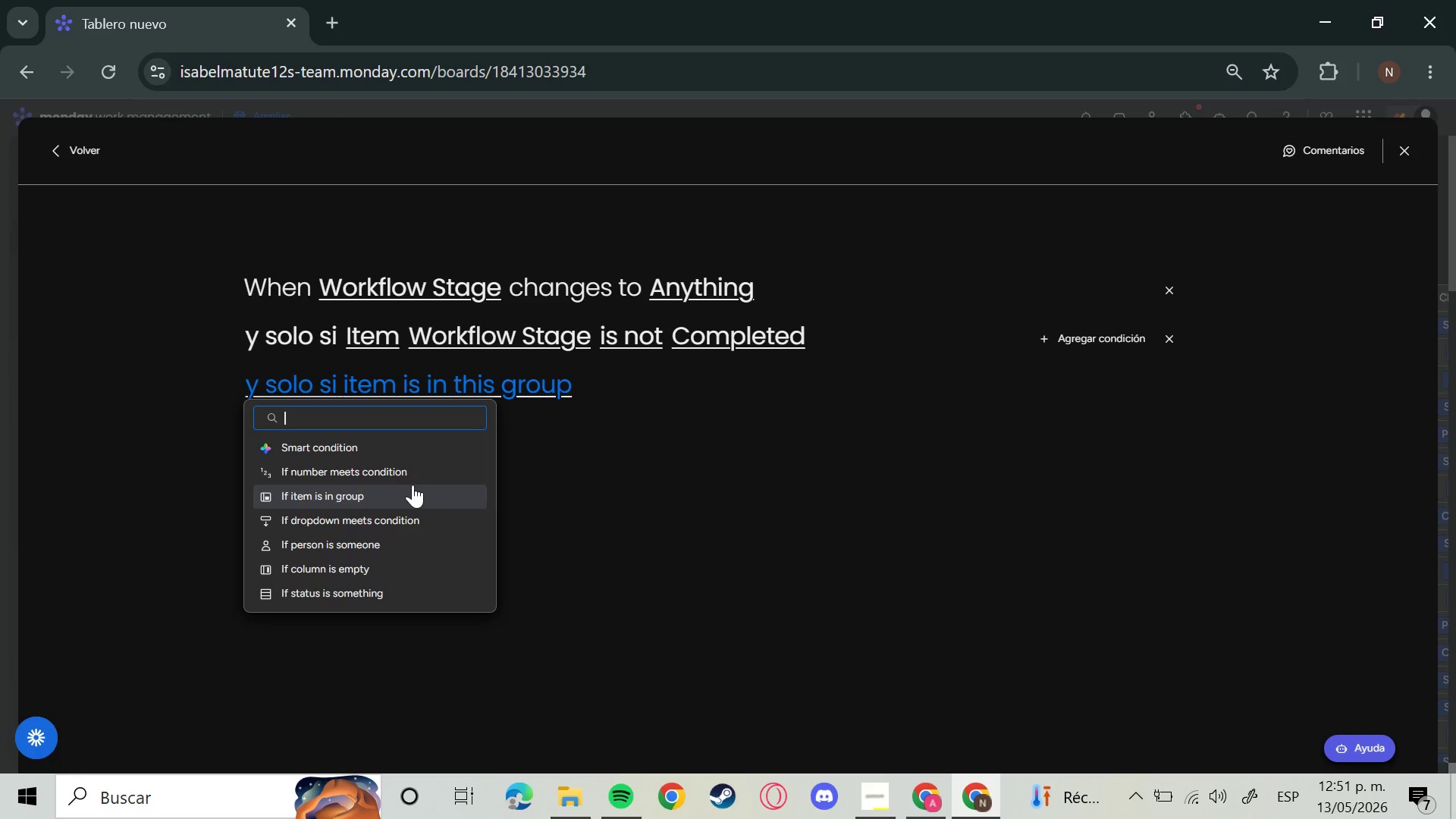 
left_click([413, 467])
 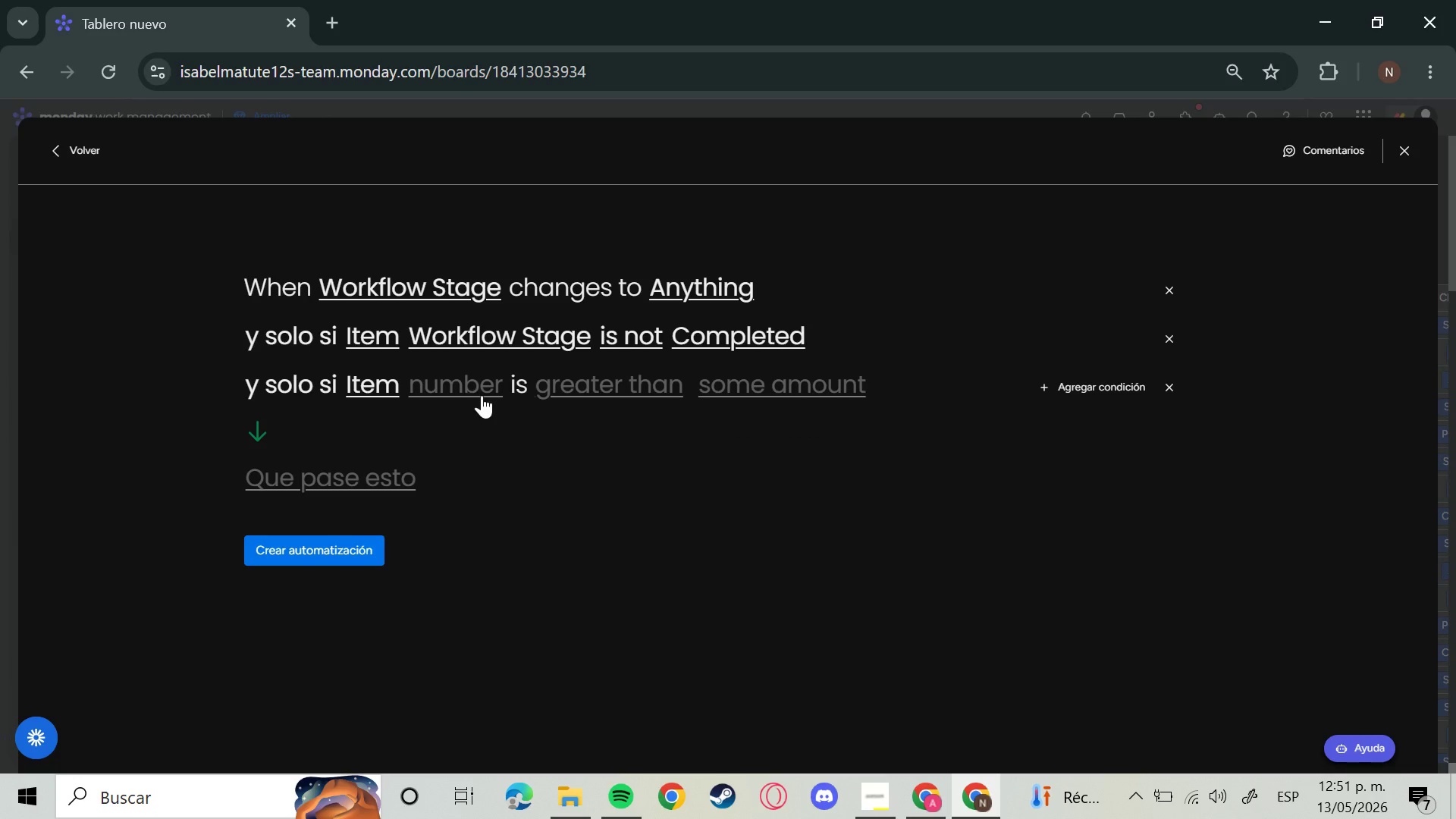 
left_click([463, 395])
 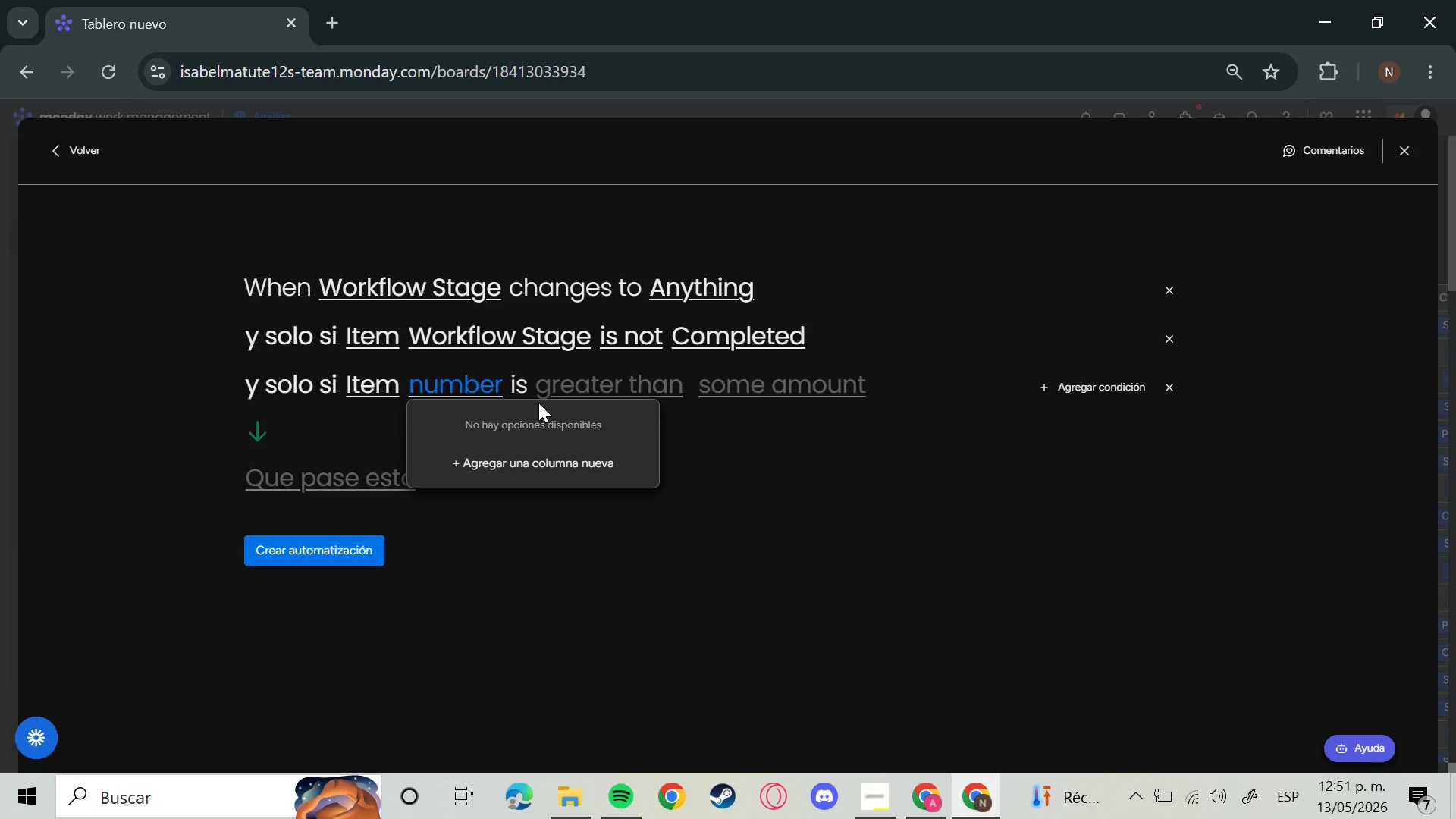 
left_click([565, 386])
 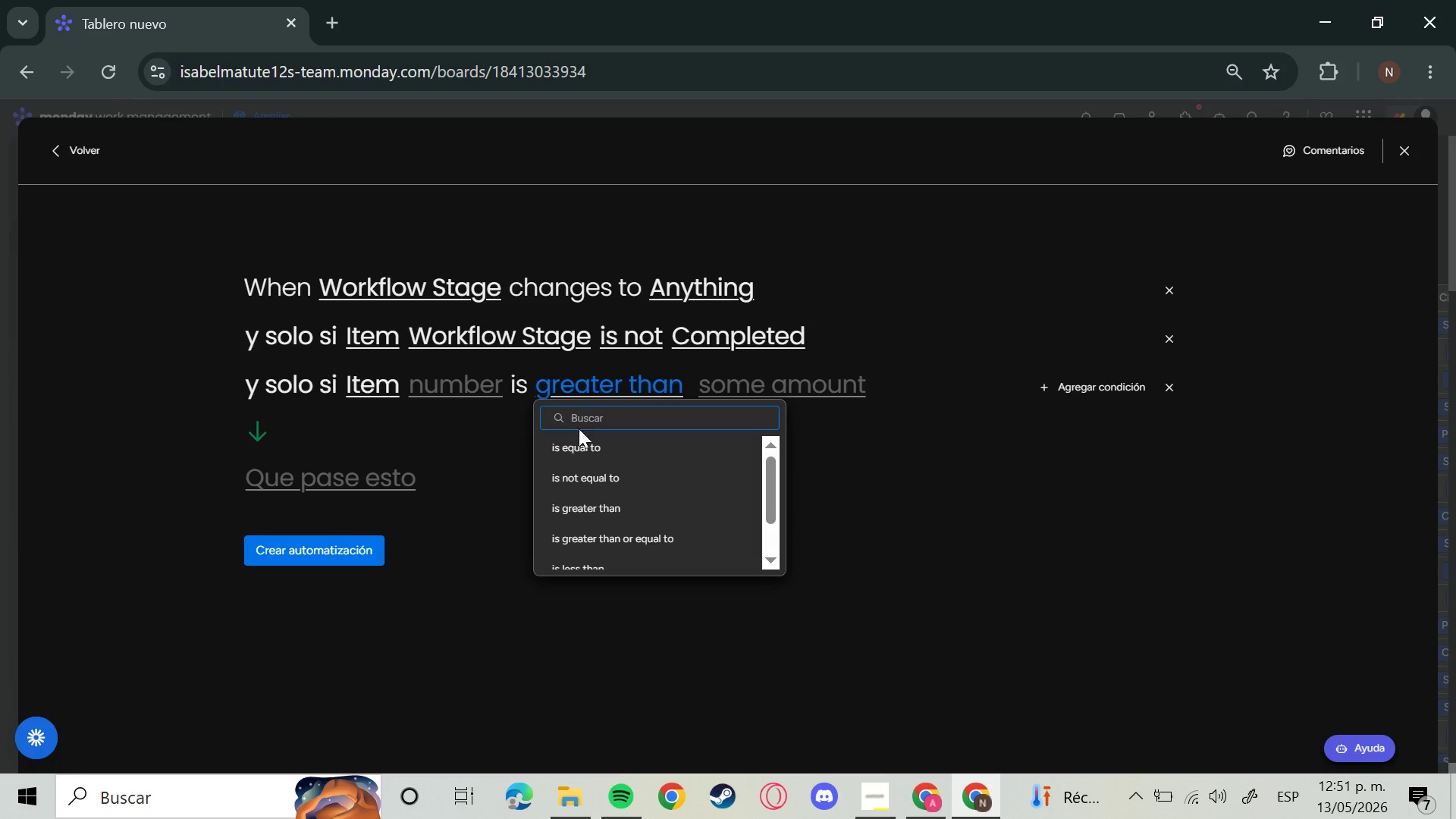 
scroll: coordinate [597, 475], scroll_direction: down, amount: 5.0
 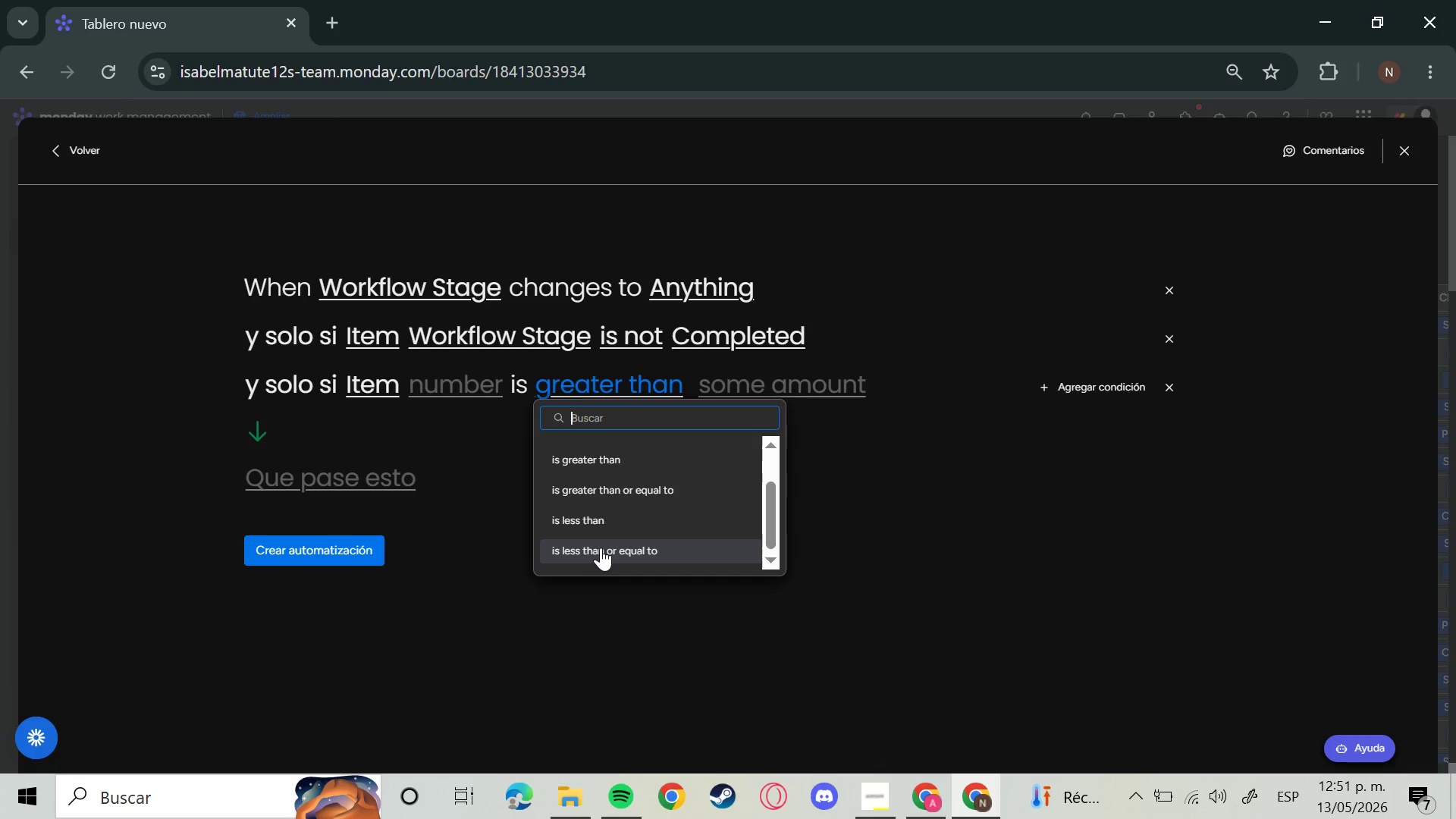 
left_click([601, 548])
 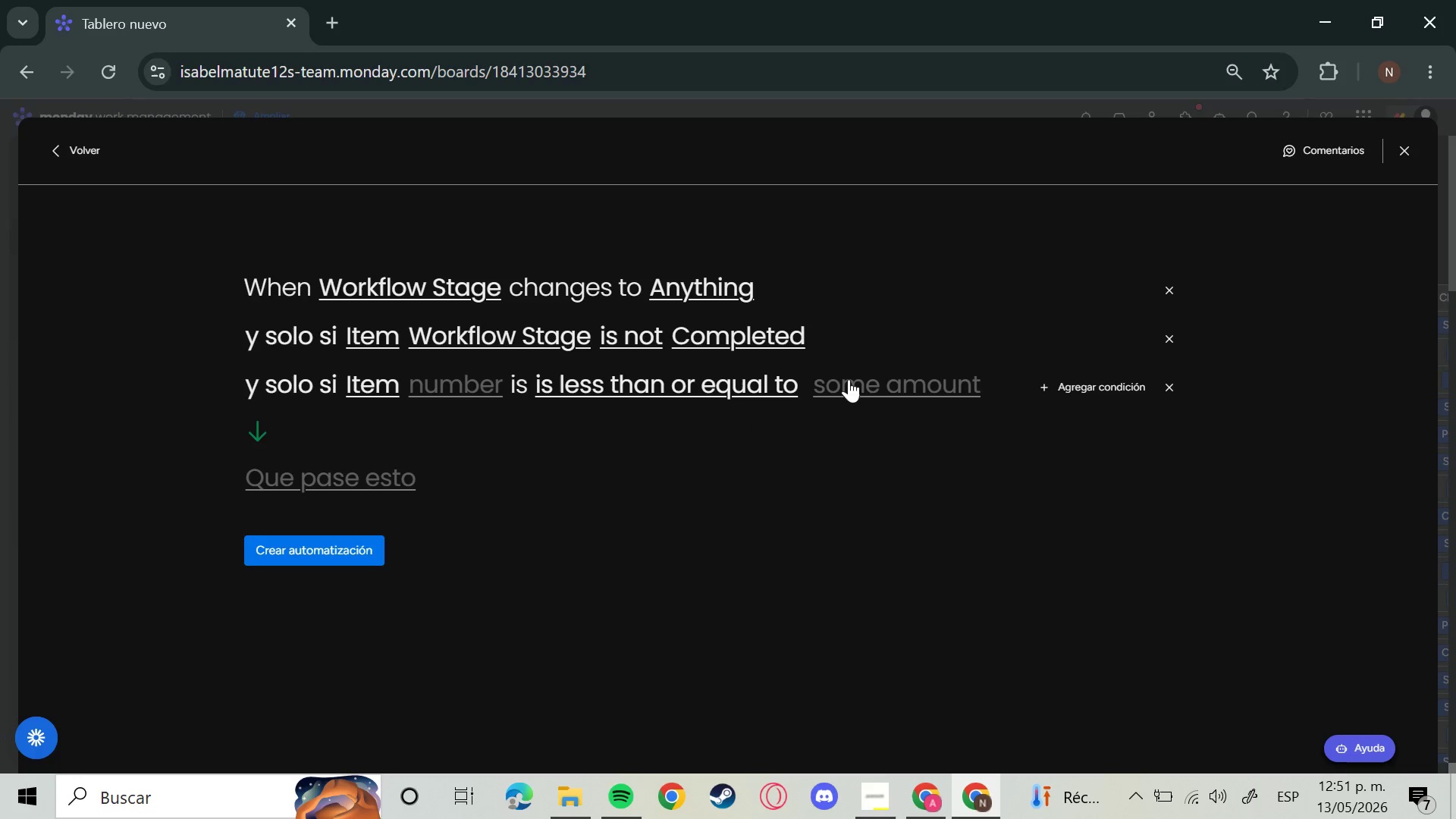 
left_click([849, 379])
 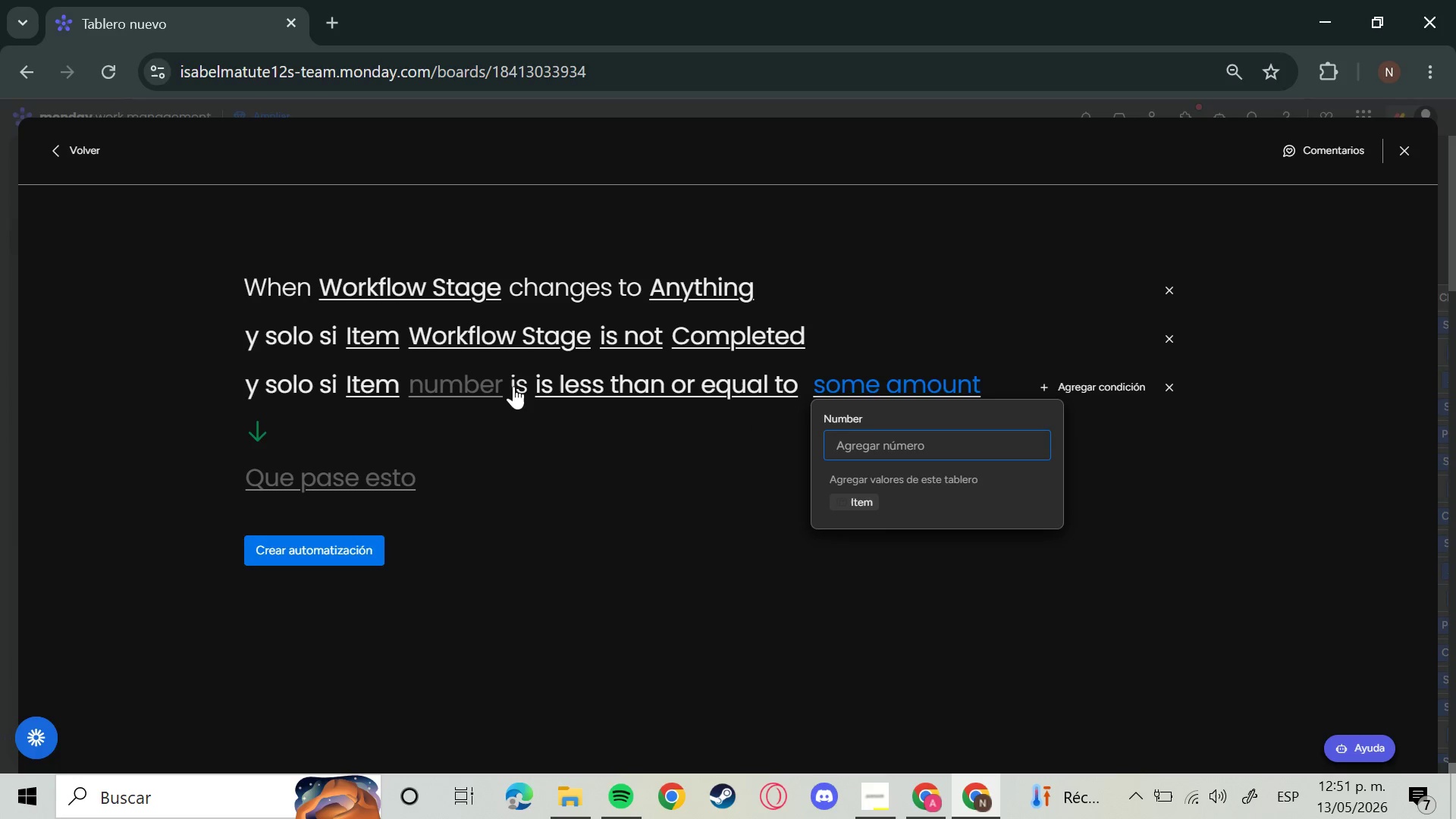 
left_click([474, 375])
 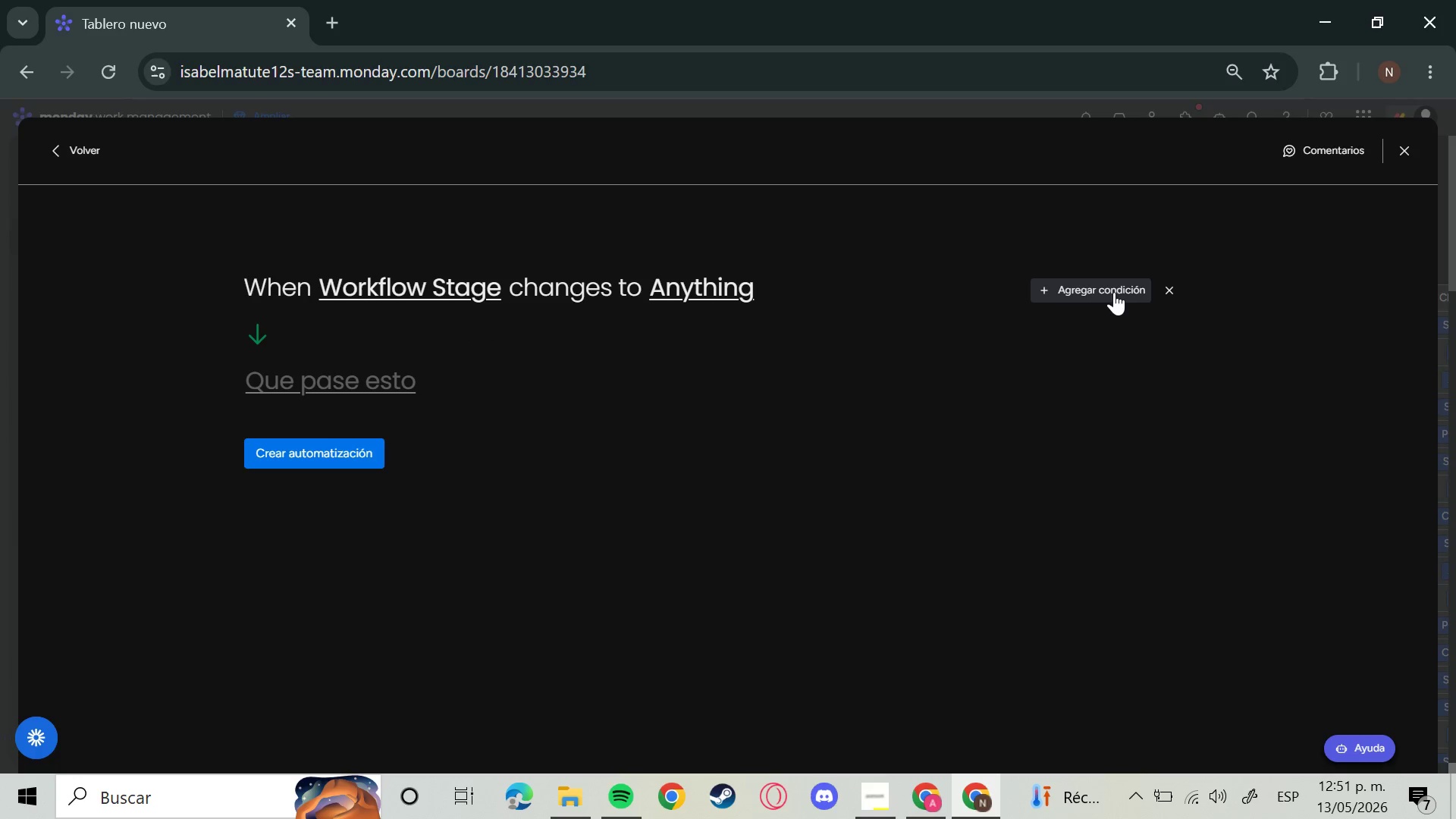 
wait(9.42)
 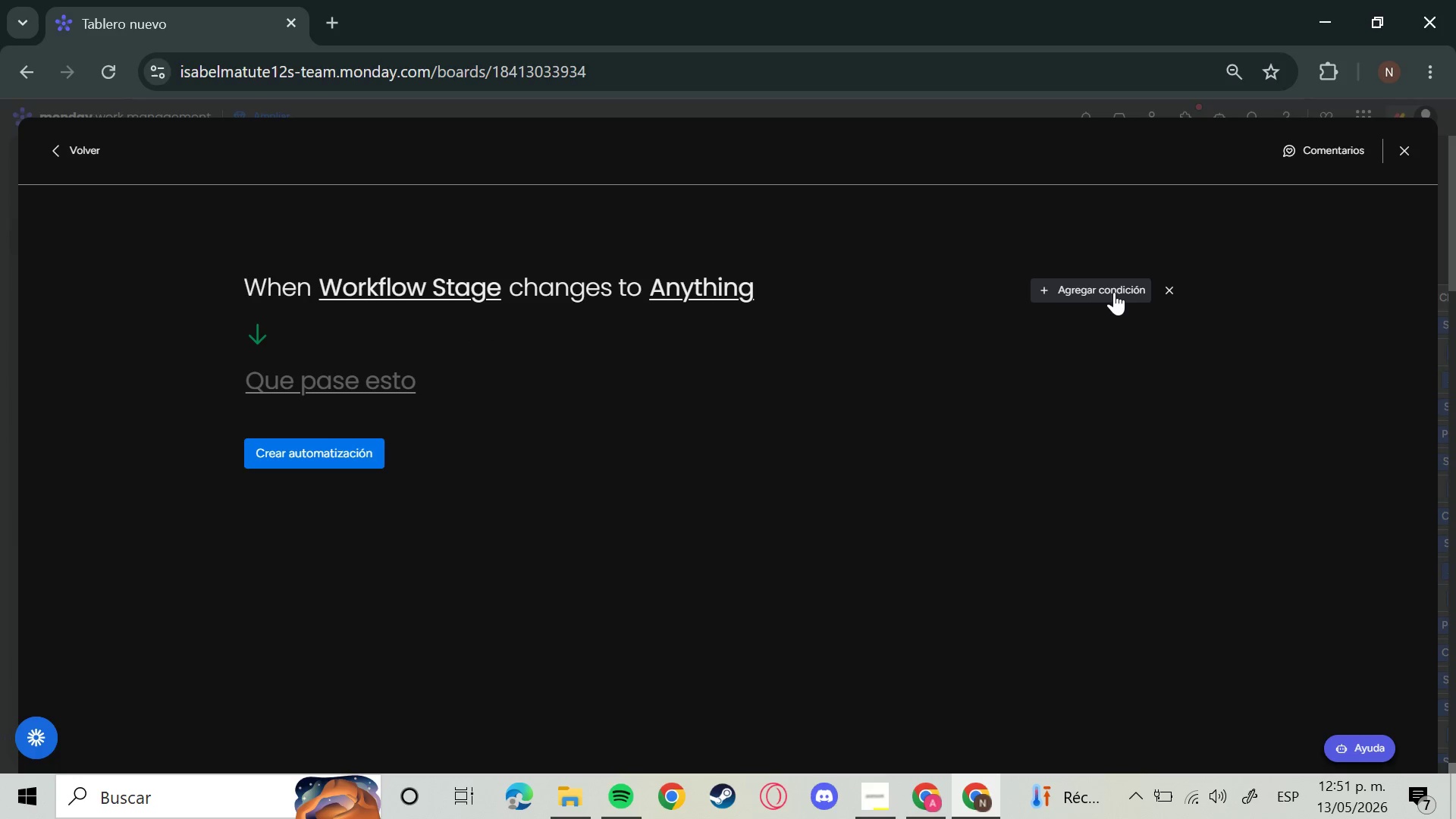 
left_click_drag(start_coordinate=[403, 543], to_coordinate=[406, 543])
 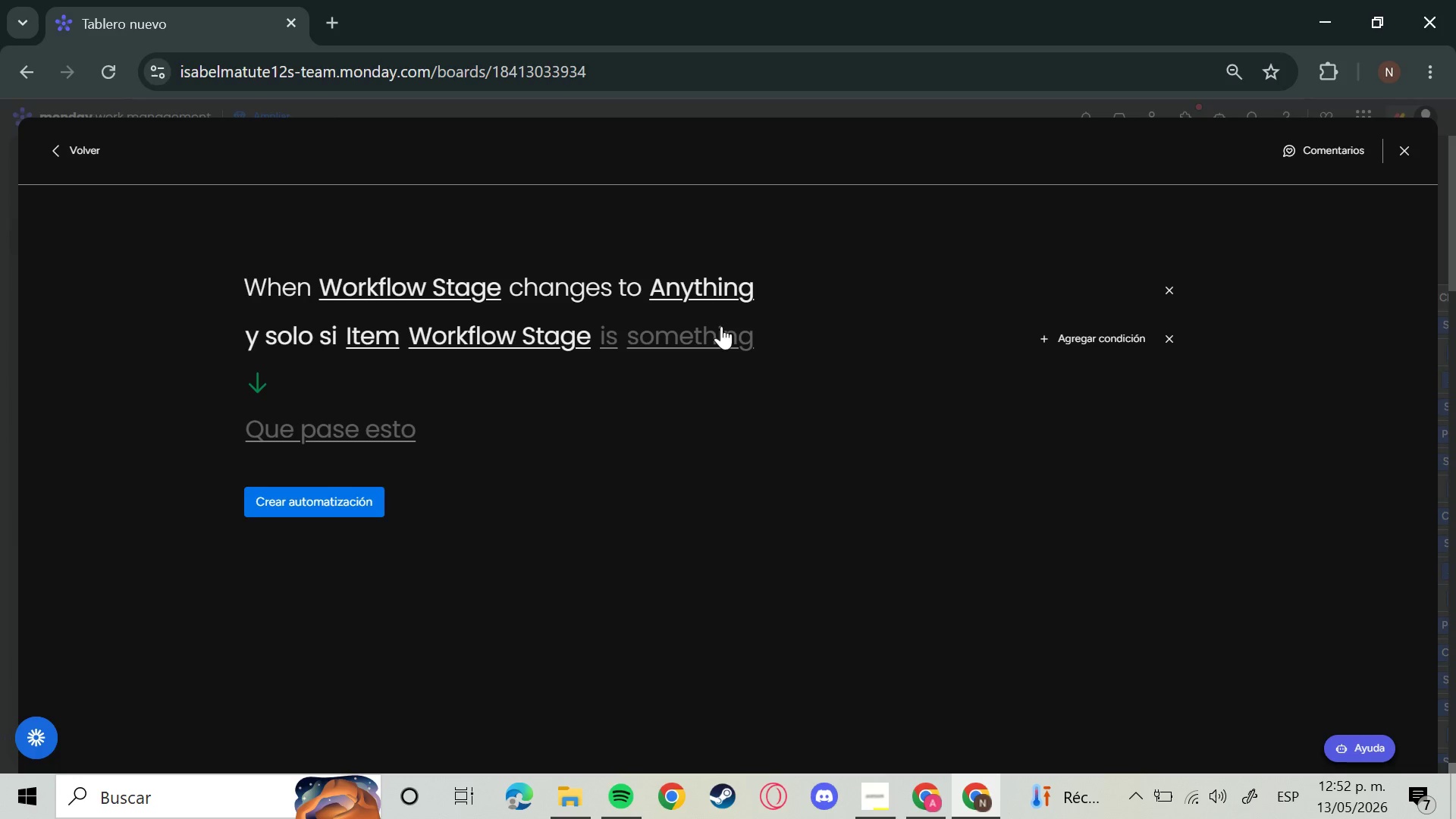 
left_click([704, 342])
 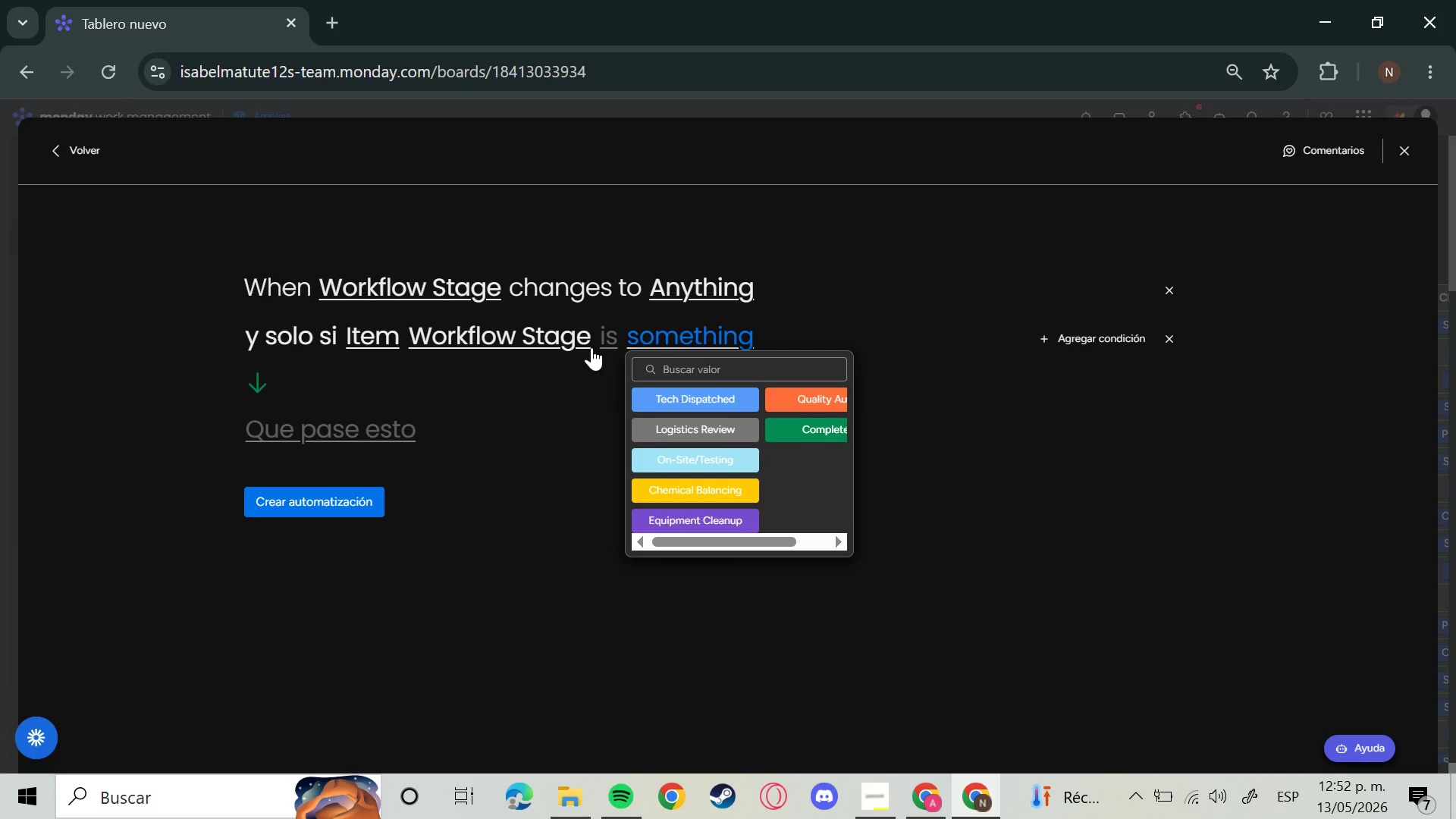 
left_click([625, 336])
 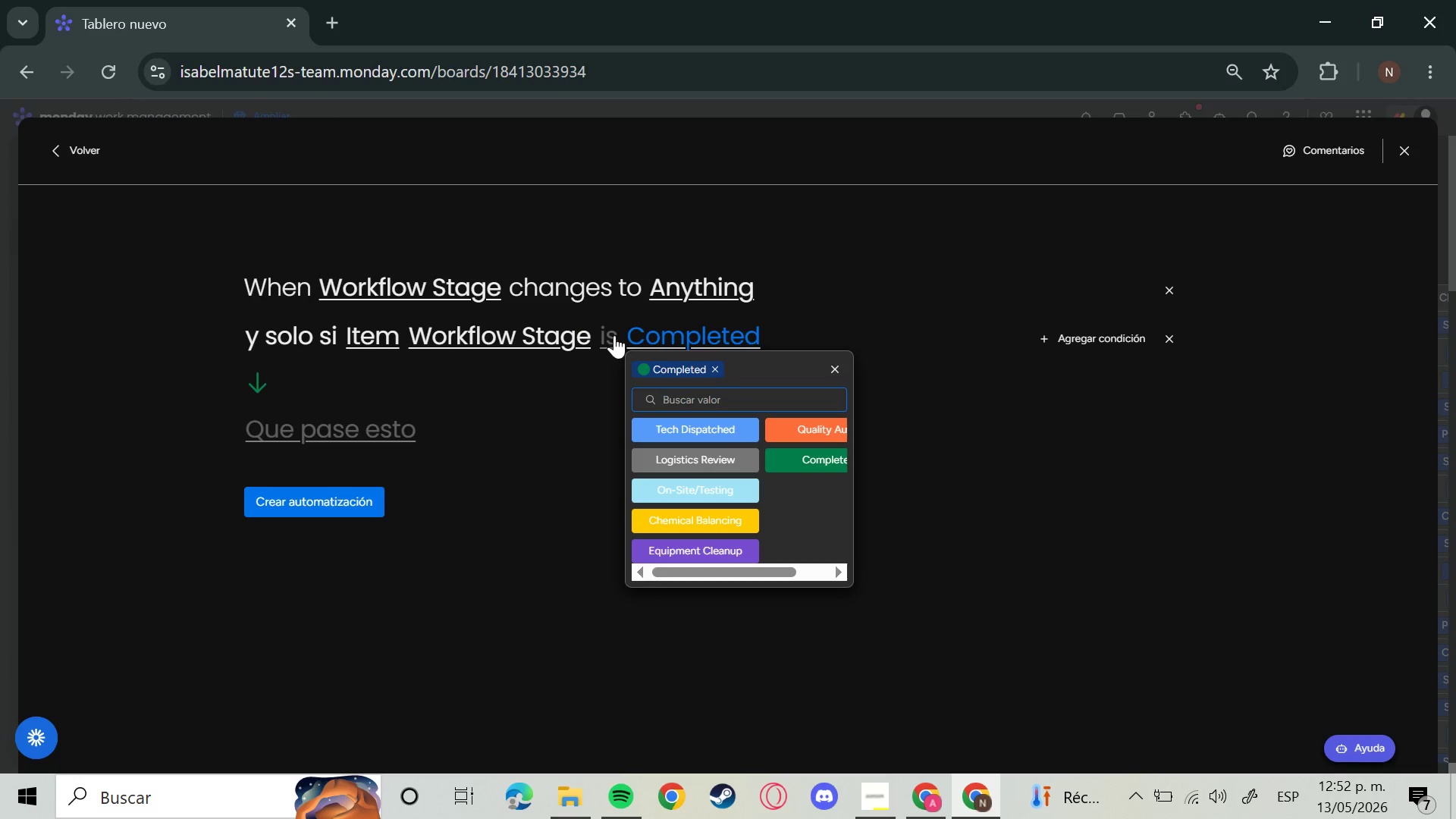 
left_click([613, 335])
 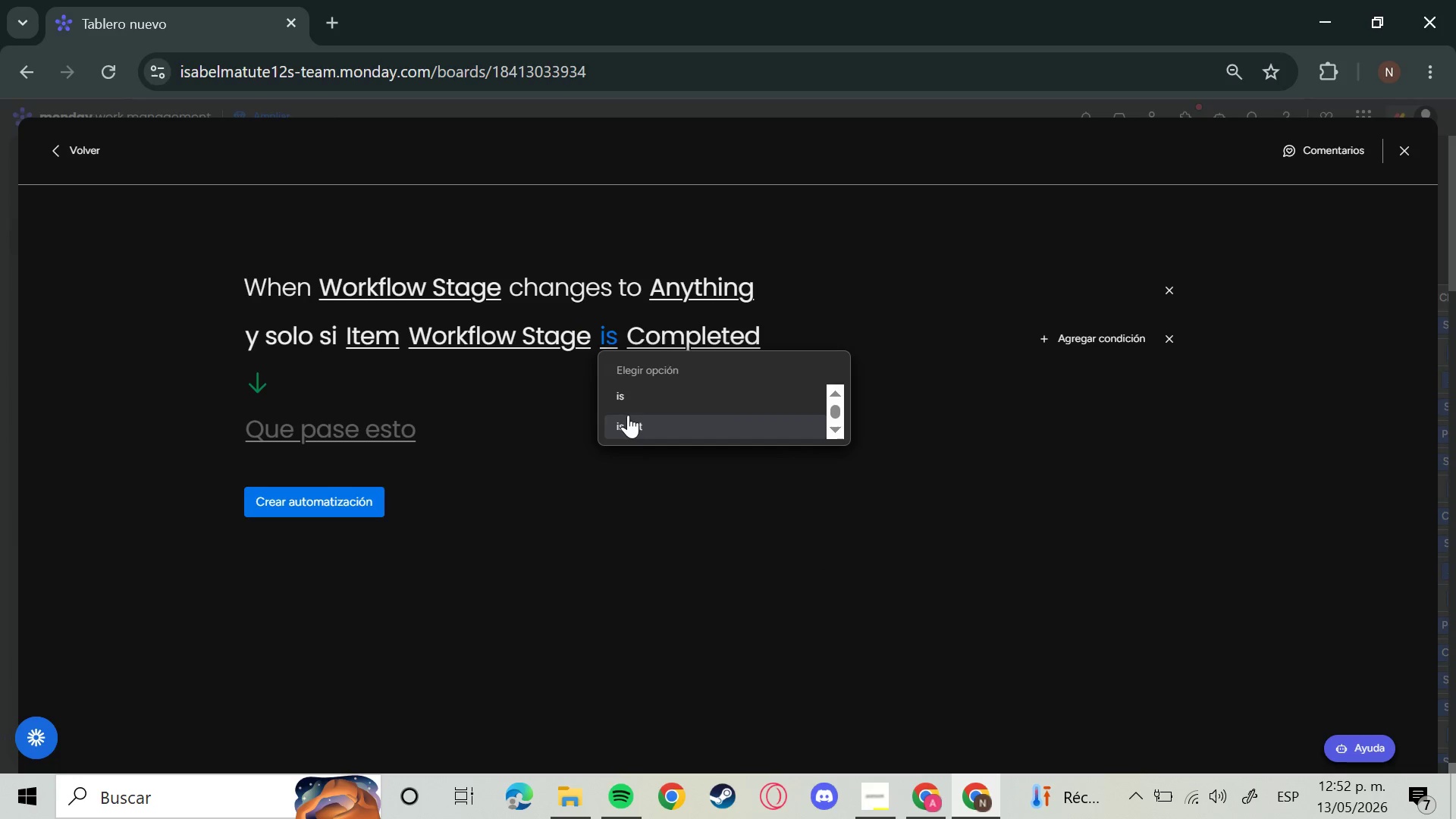 
left_click([628, 416])
 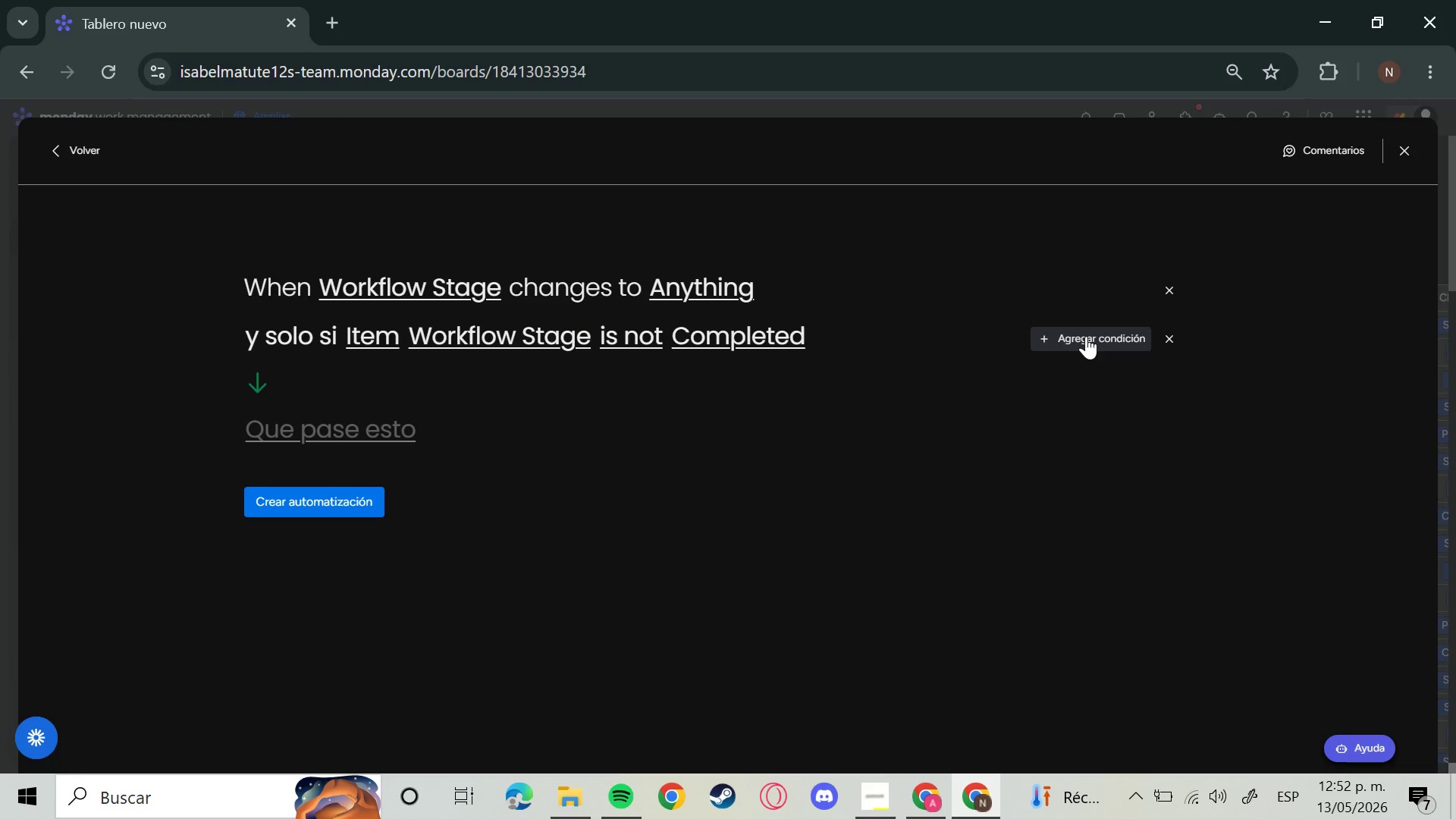 
left_click([1086, 335])
 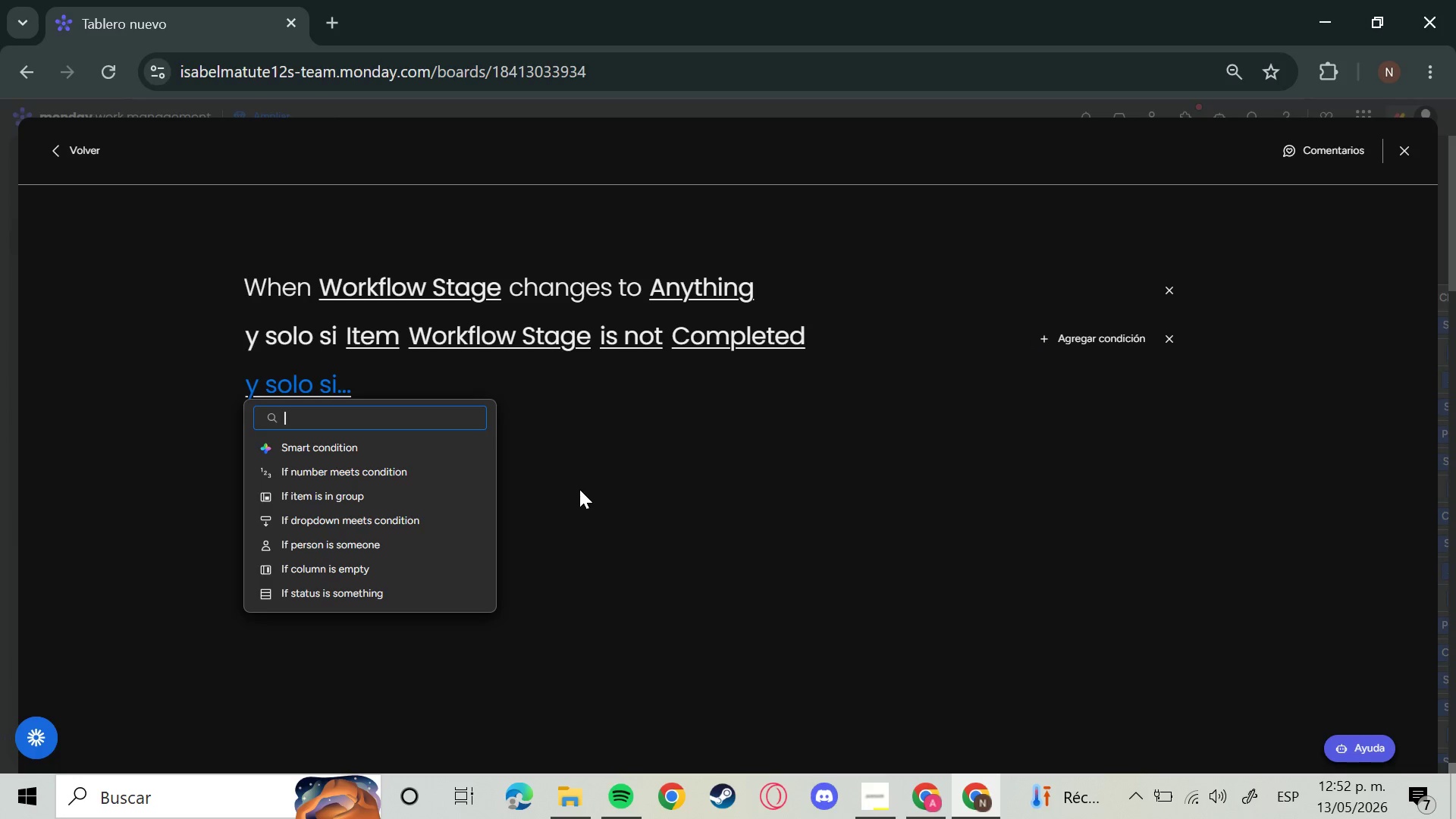 
type(date)
key(Backspace)
key(Backspace)
key(Backspace)
key(Backspace)
key(Backspace)
key(Backspace)
key(Backspace)
 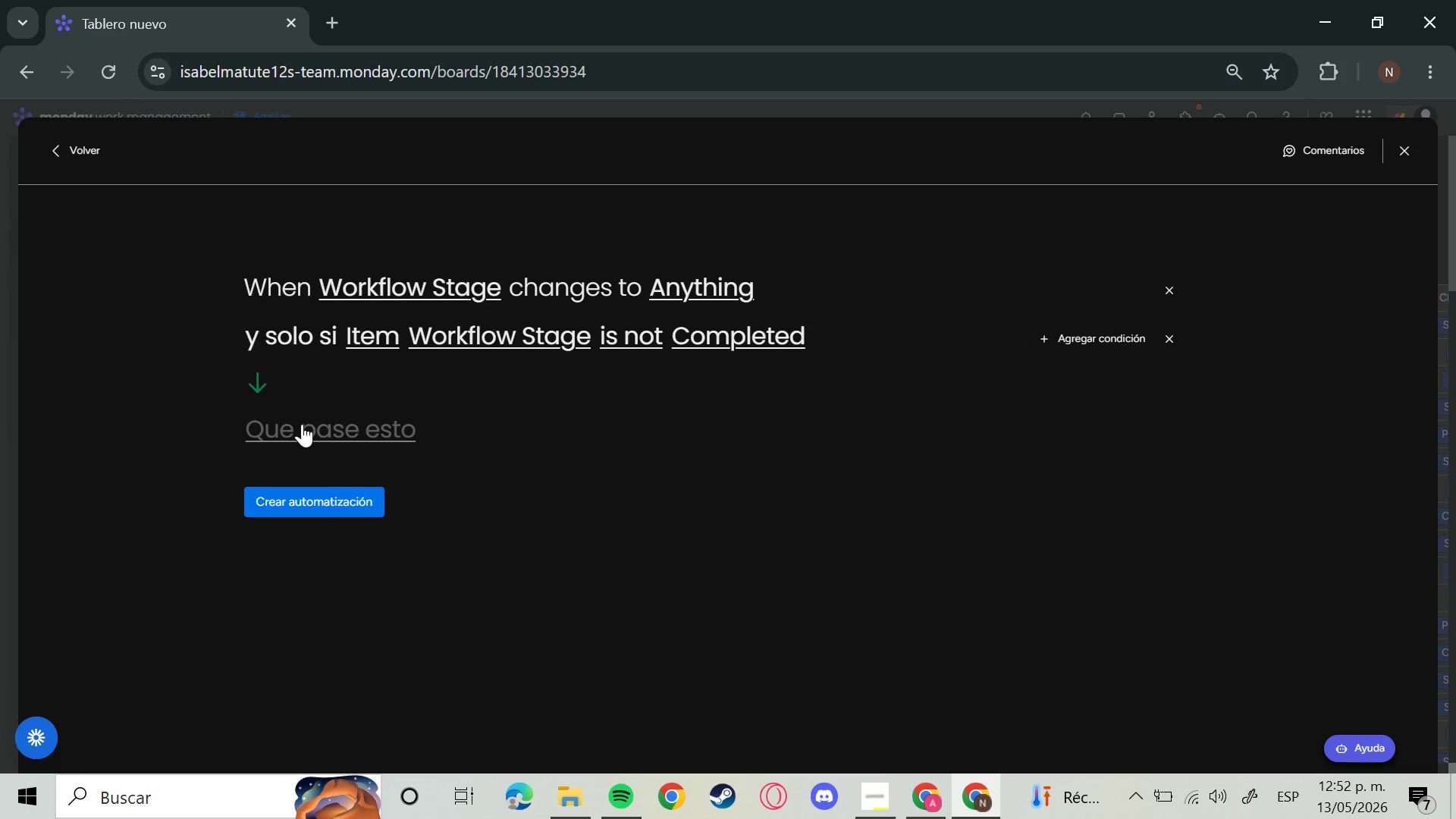 
left_click([303, 423])
 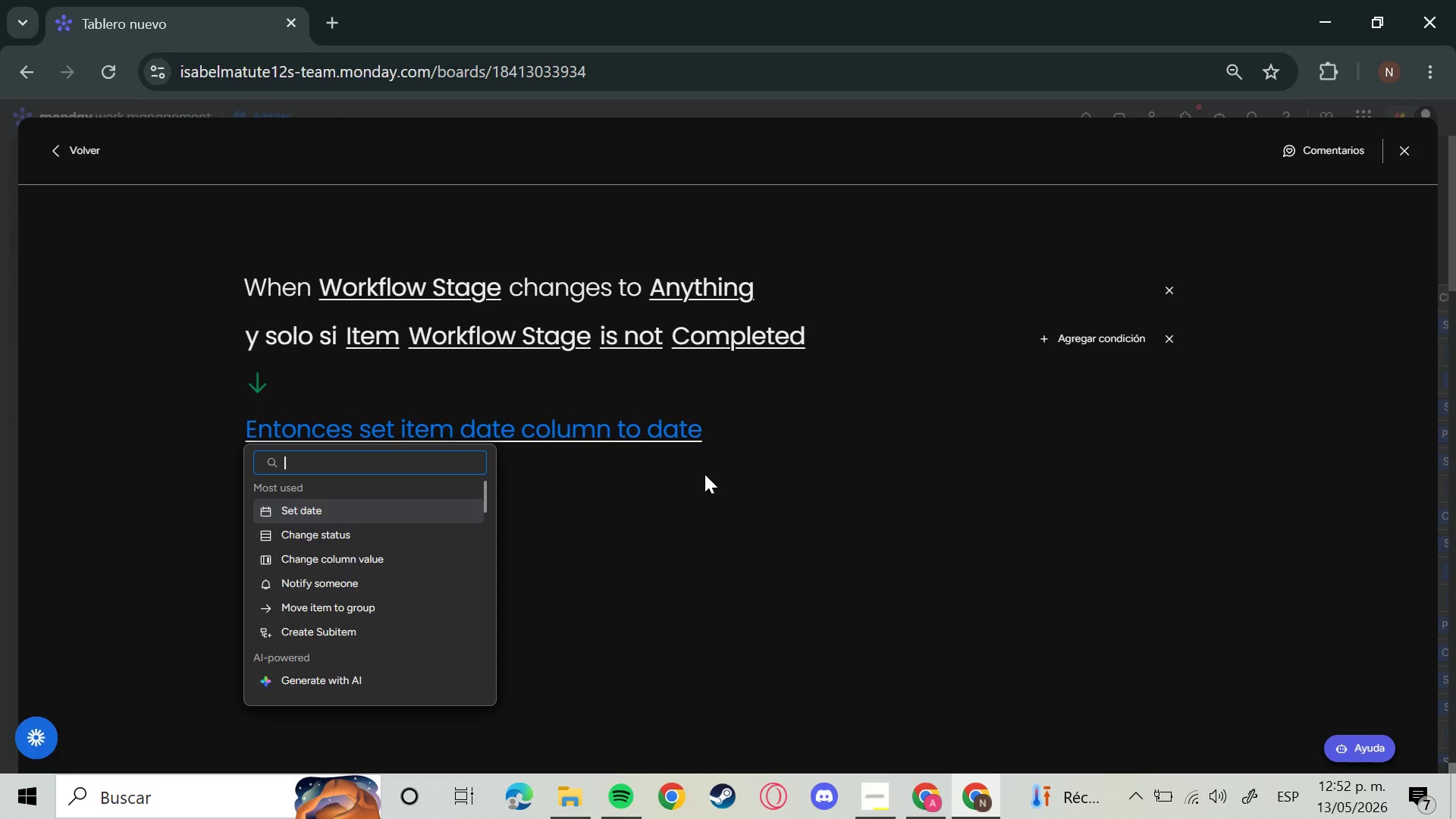 
left_click([1075, 341])
 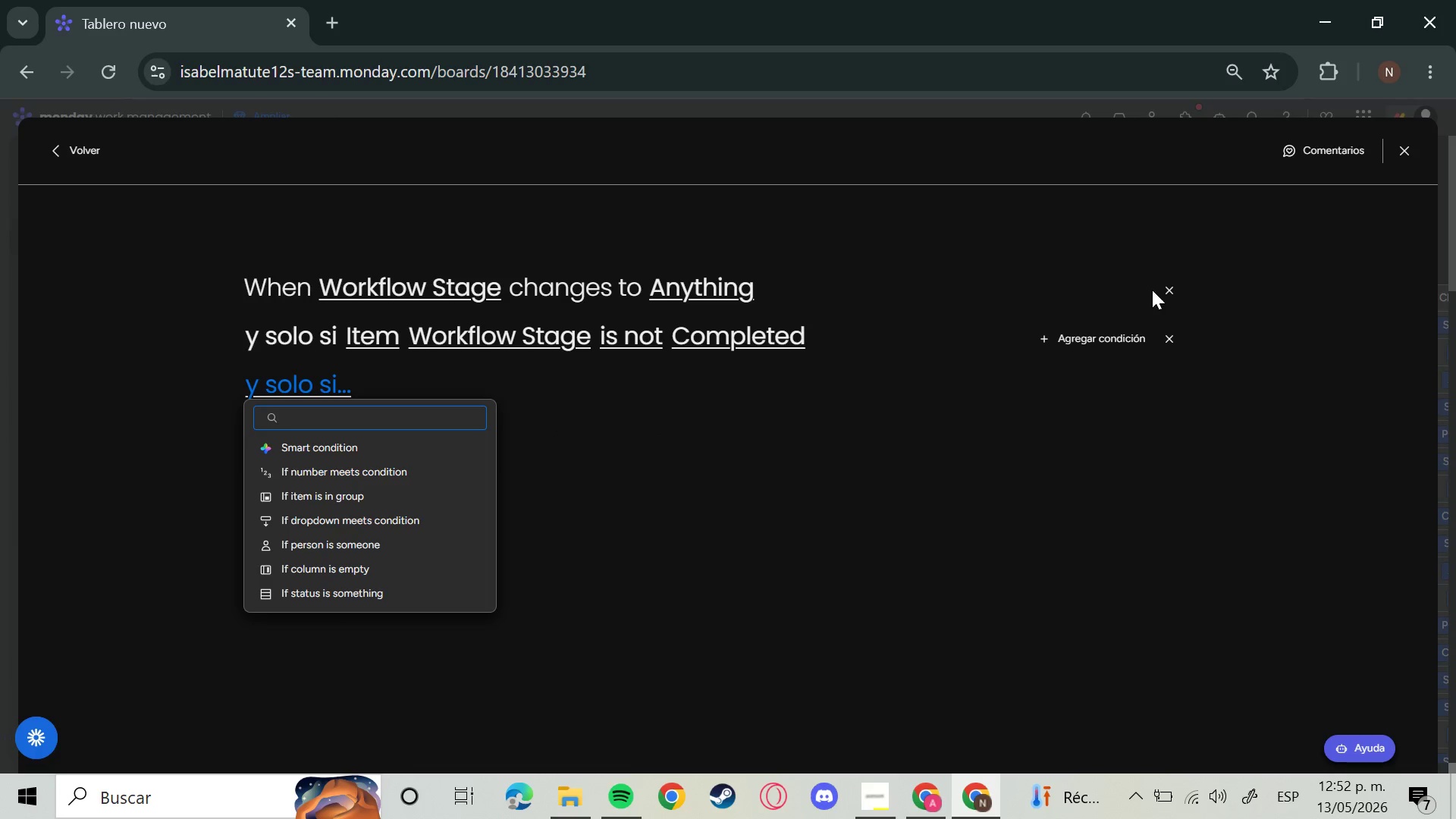 
left_click([1167, 290])
 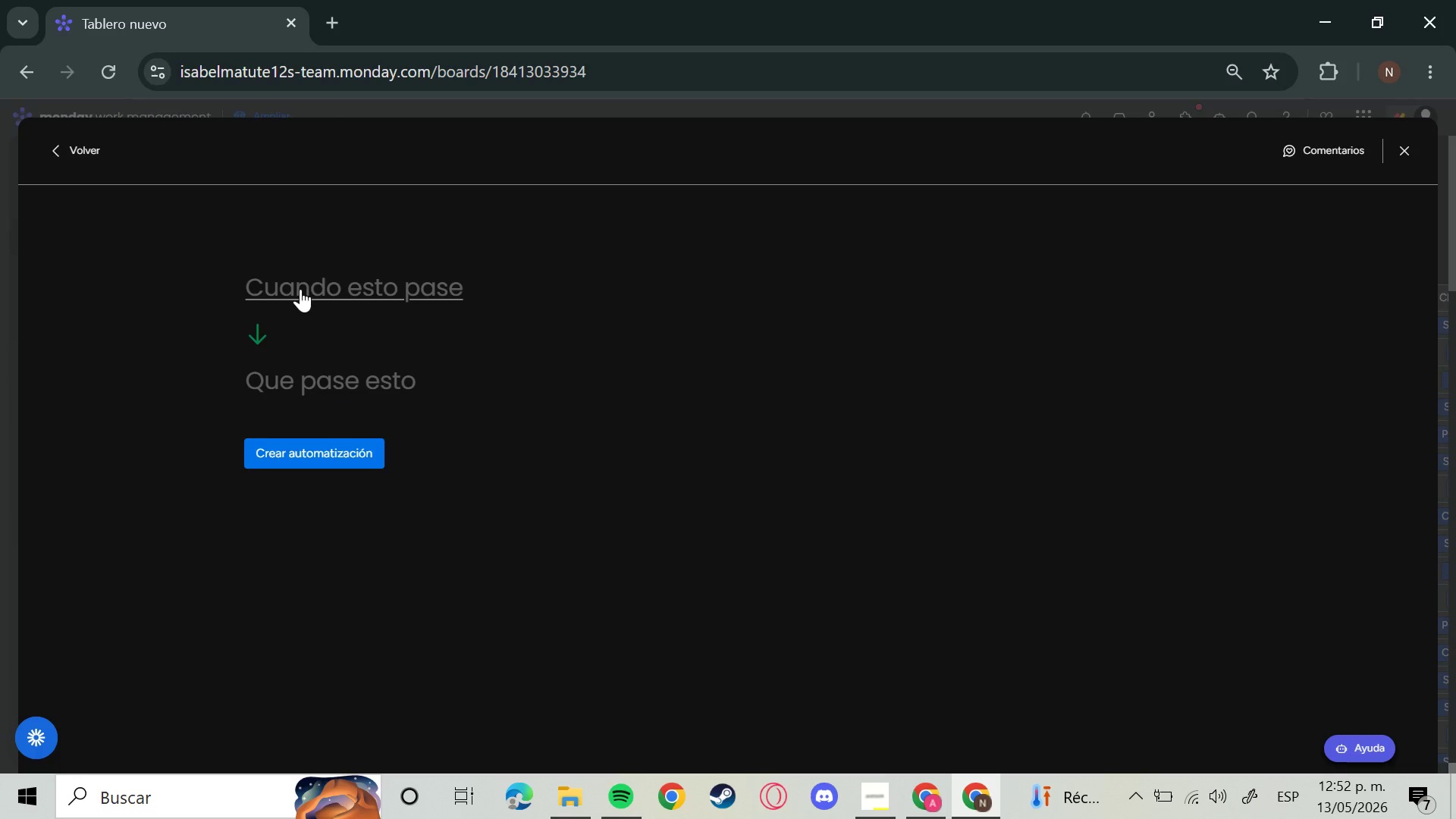 
left_click([287, 281])
 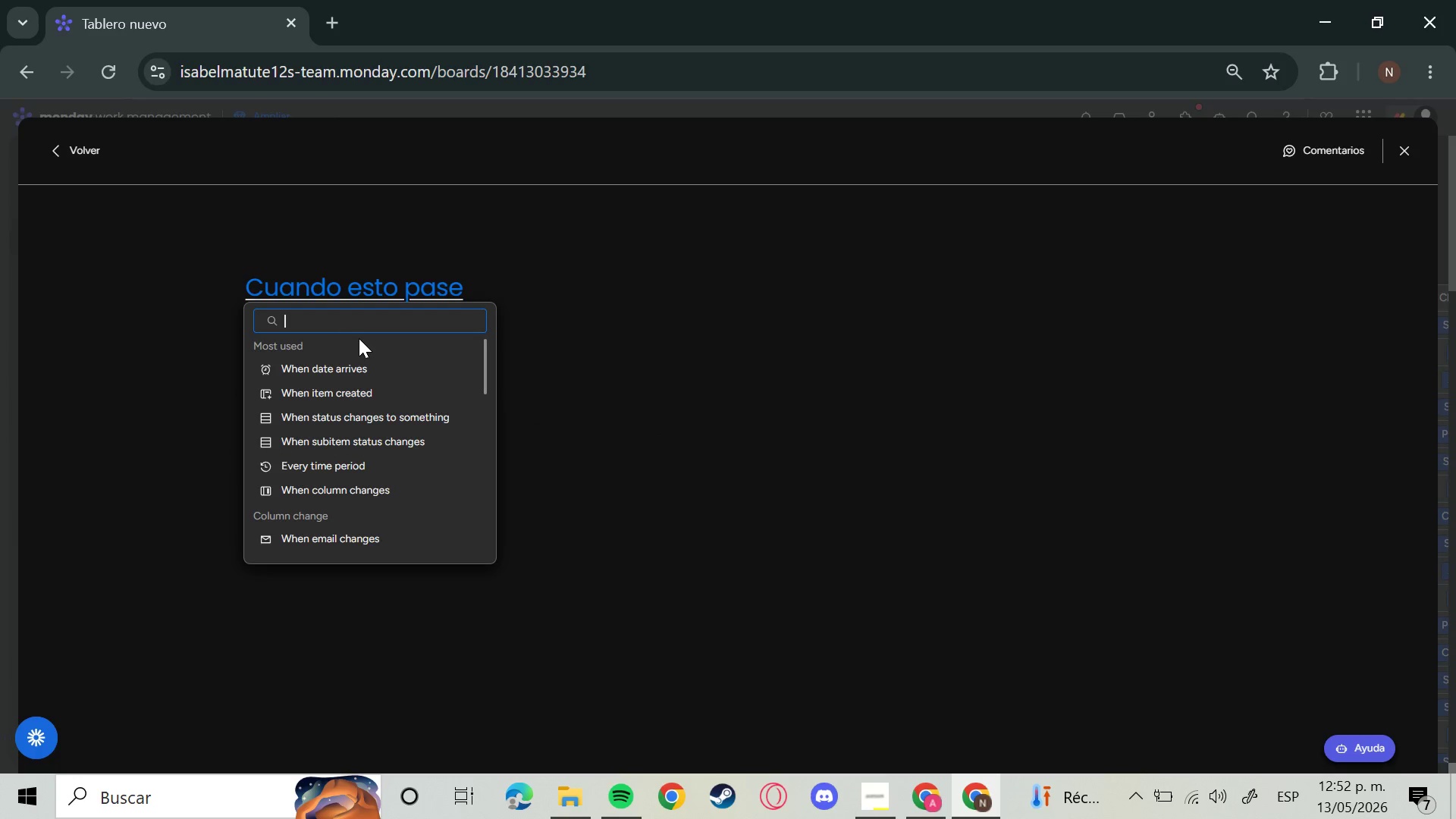 
type(date)
 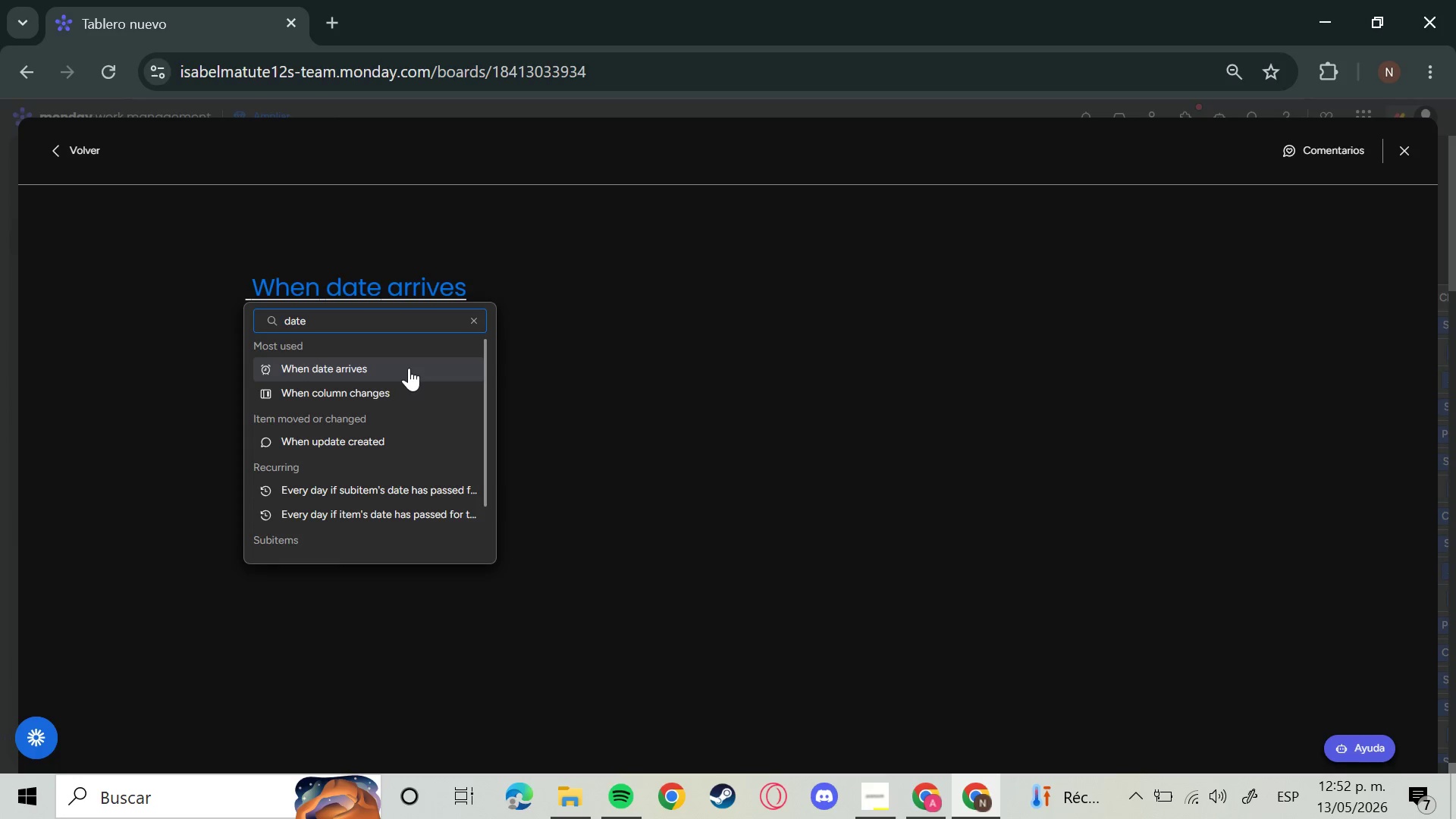 
wait(5.22)
 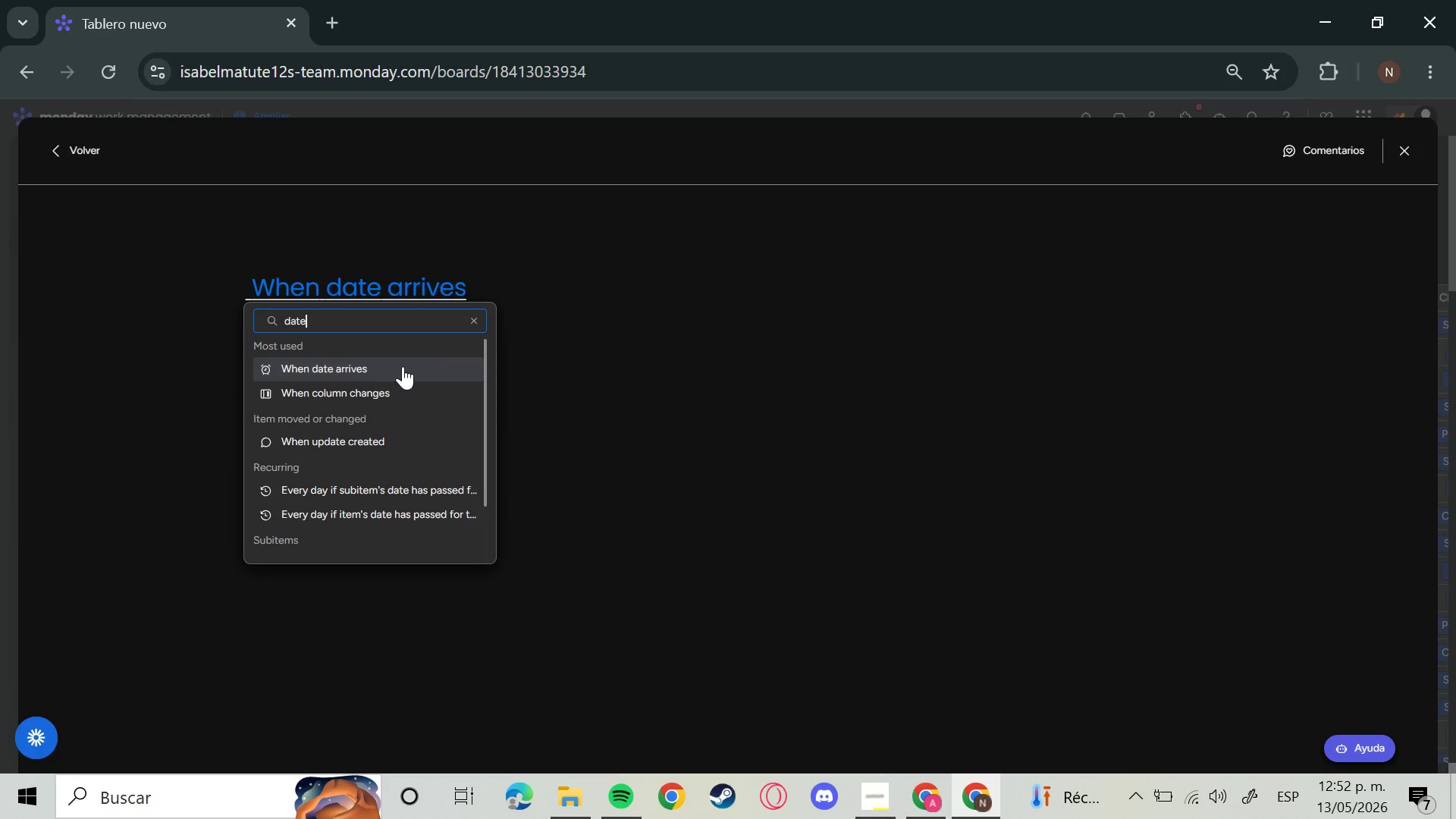 
left_click([1399, 157])
 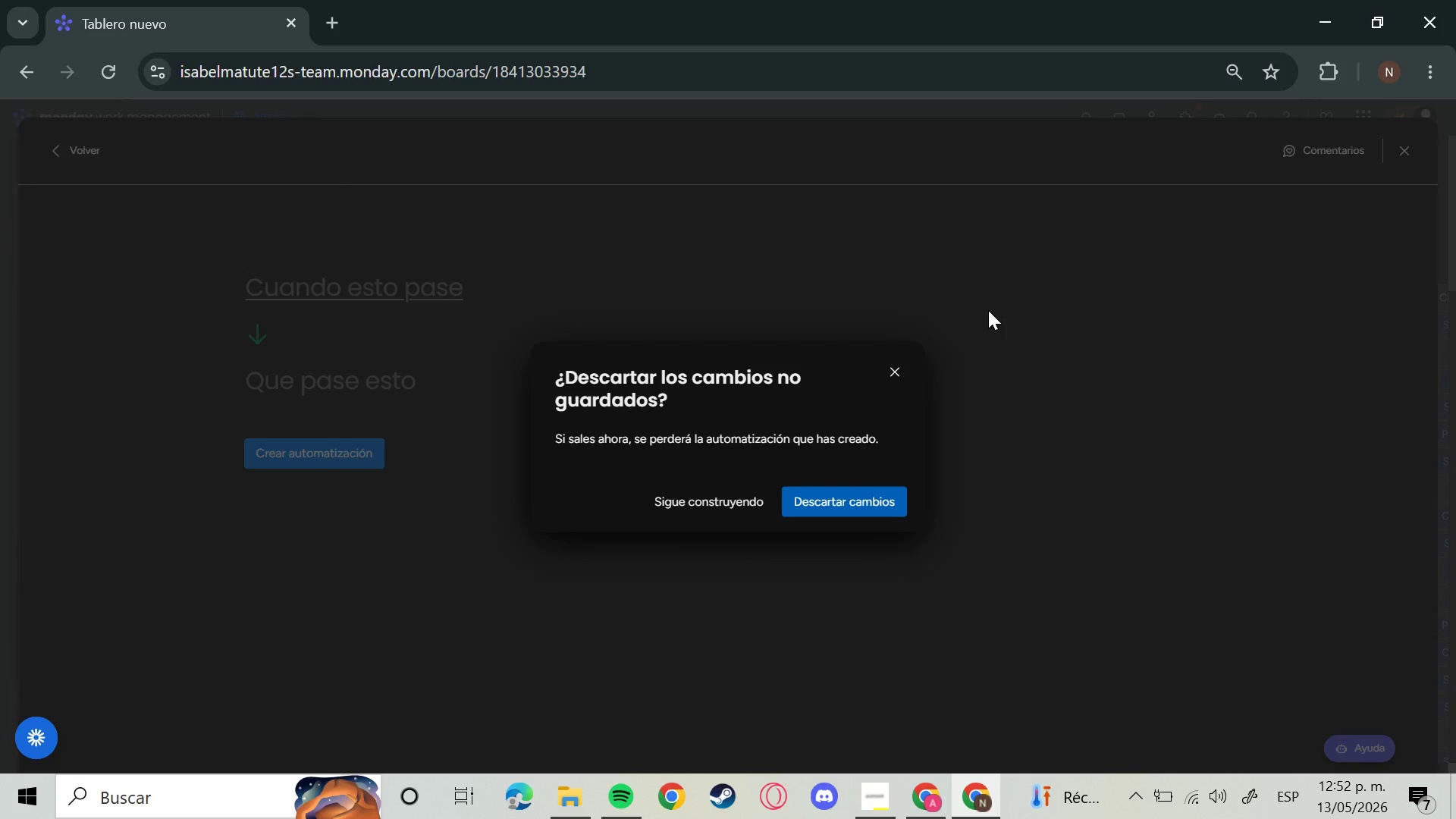 
left_click_drag(start_coordinate=[857, 496], to_coordinate=[861, 494])
 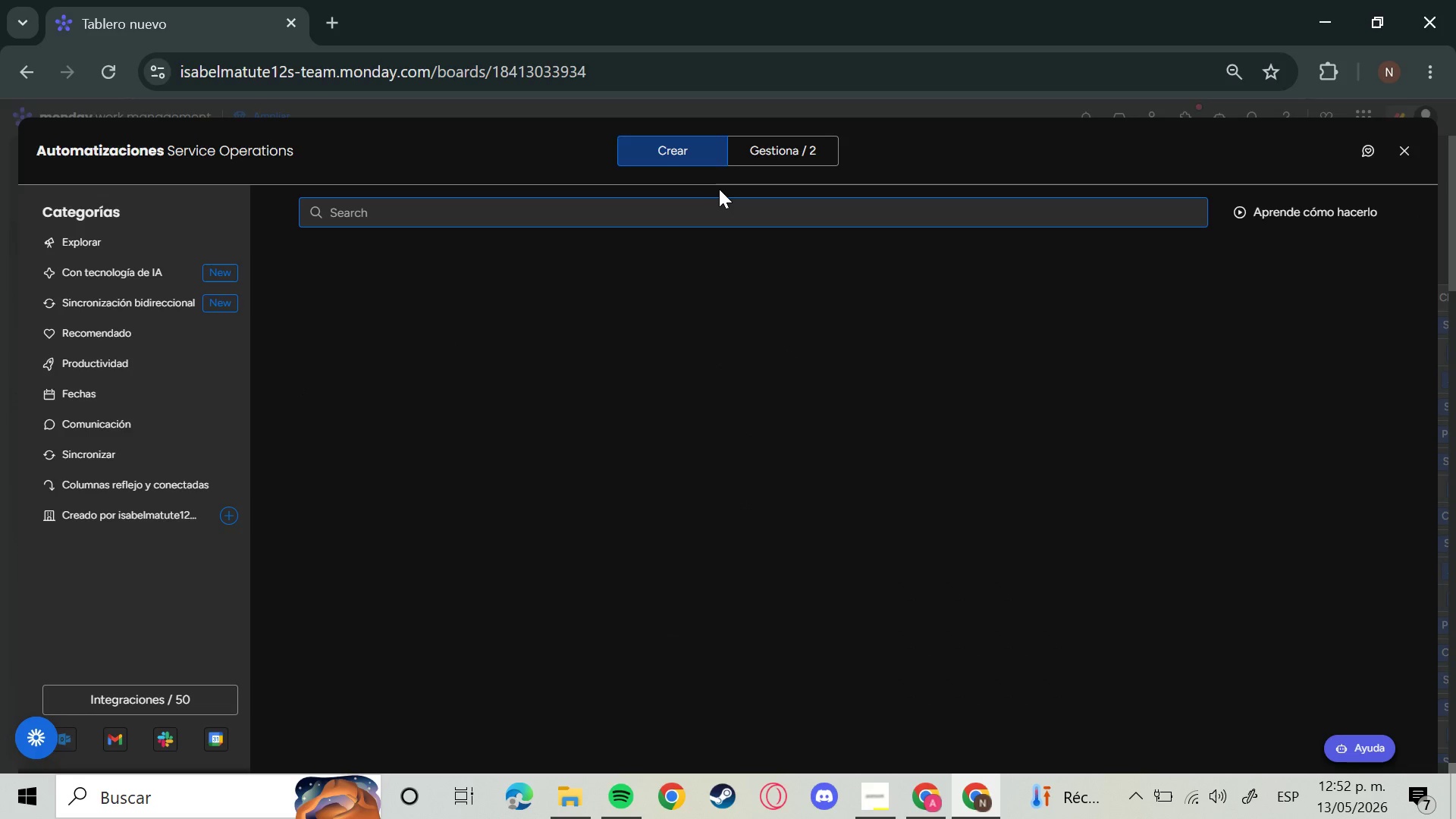 
type(when sat)
key(Backspace)
key(Backspace)
type(tatus is some)
 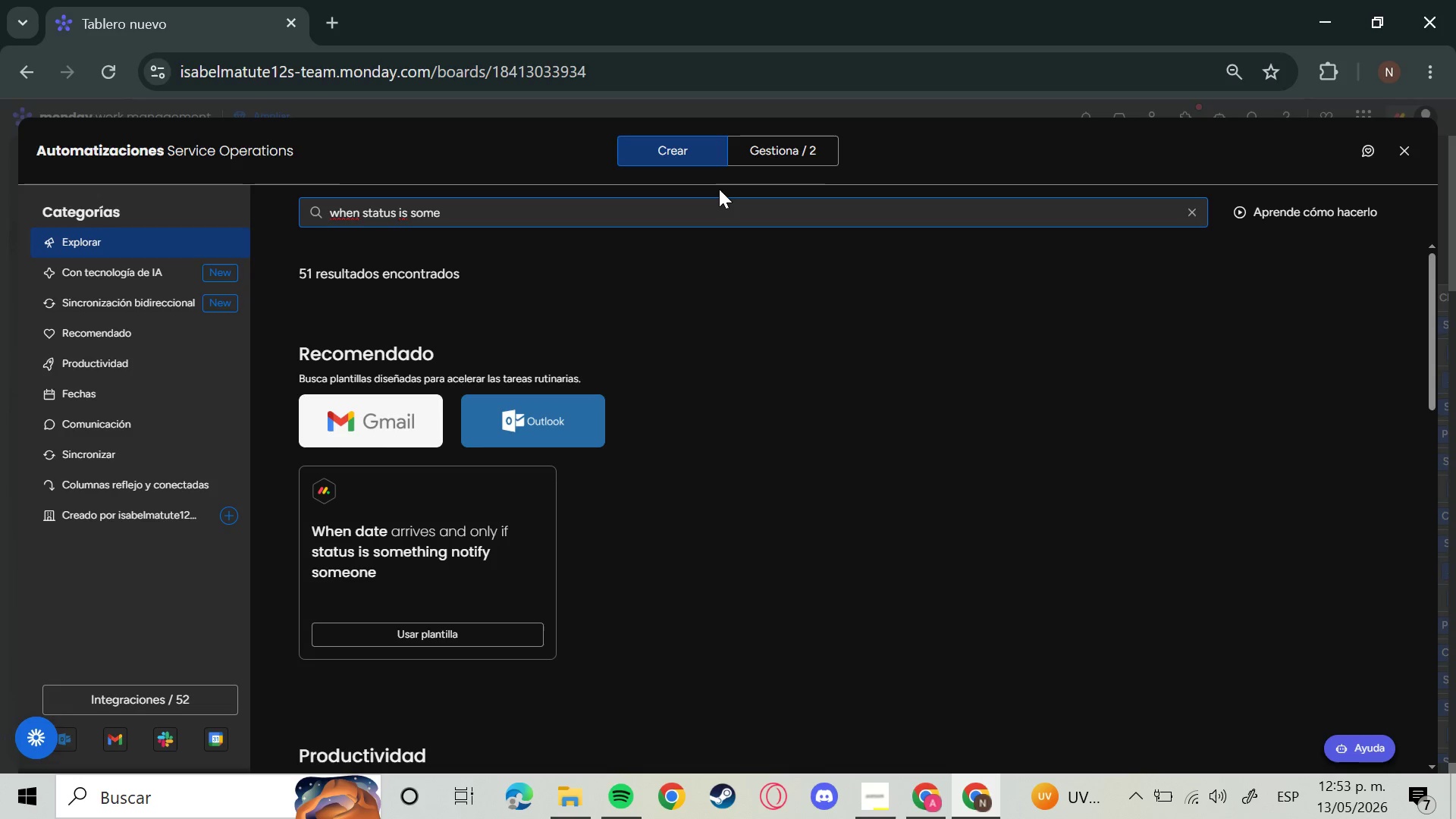 
wait(5.11)
 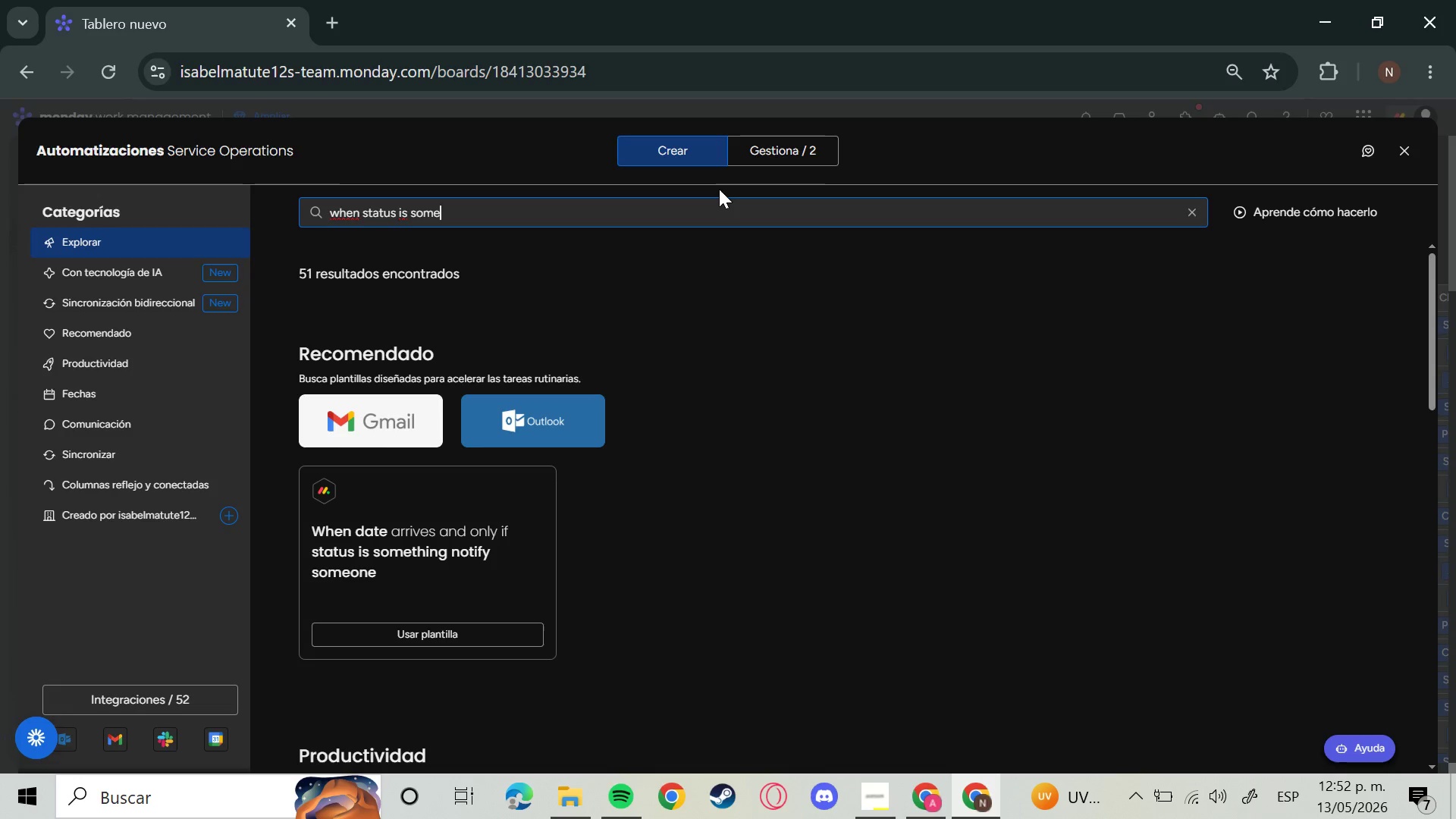 
scroll: coordinate [877, 523], scroll_direction: down, amount: 6.0
 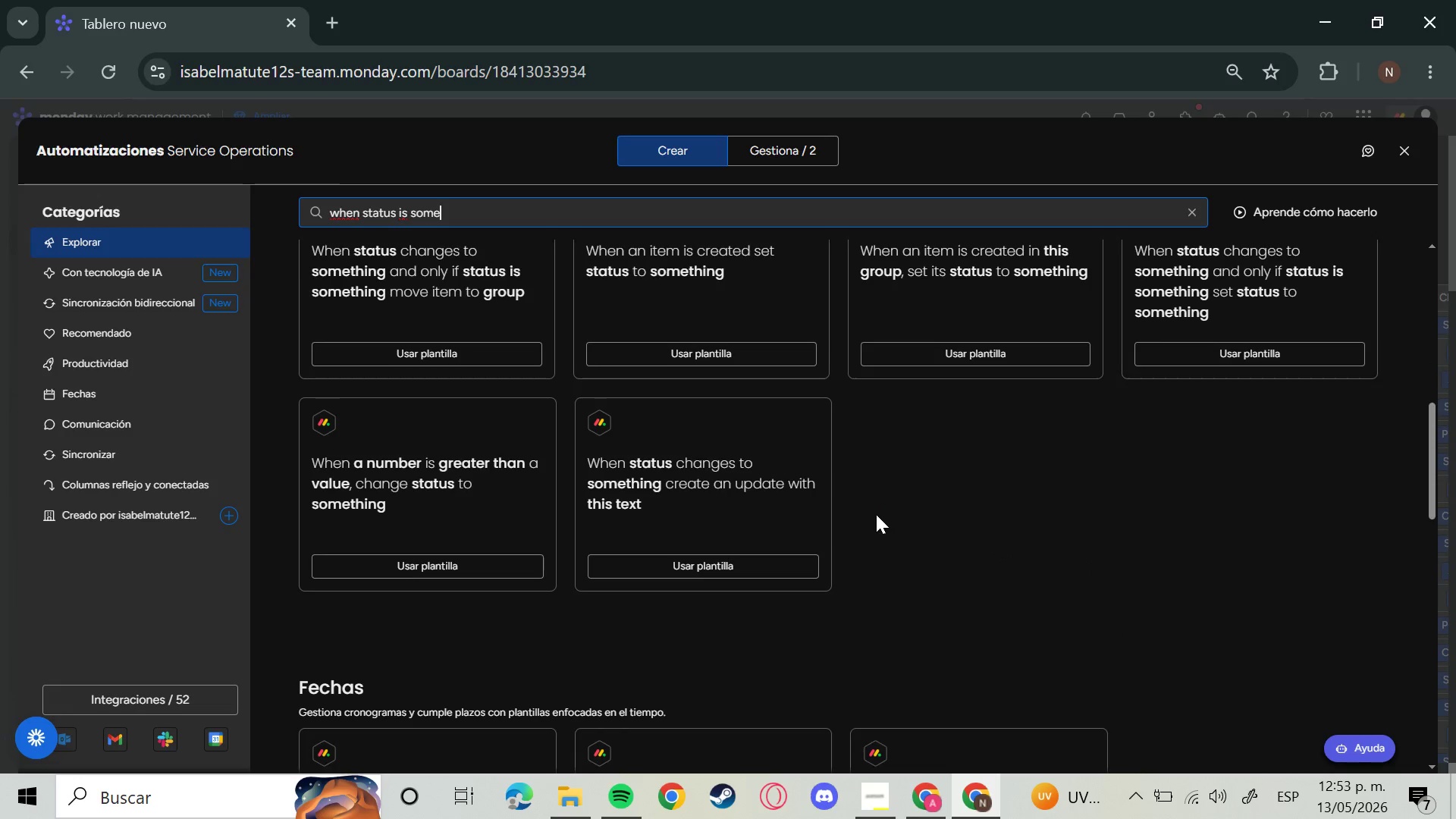 
wait(10.88)
 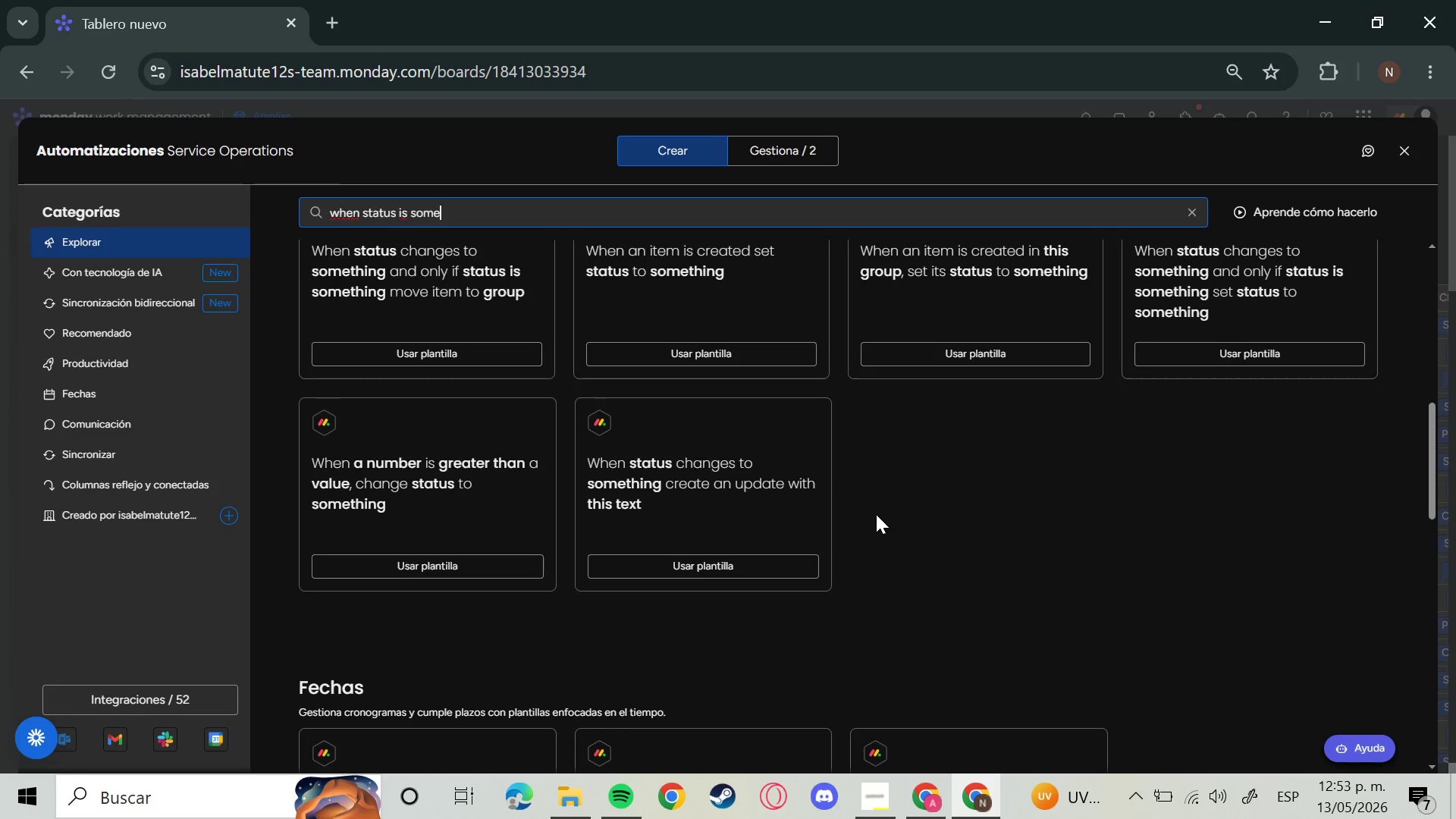 
scroll: coordinate [888, 527], scroll_direction: down, amount: 6.0
 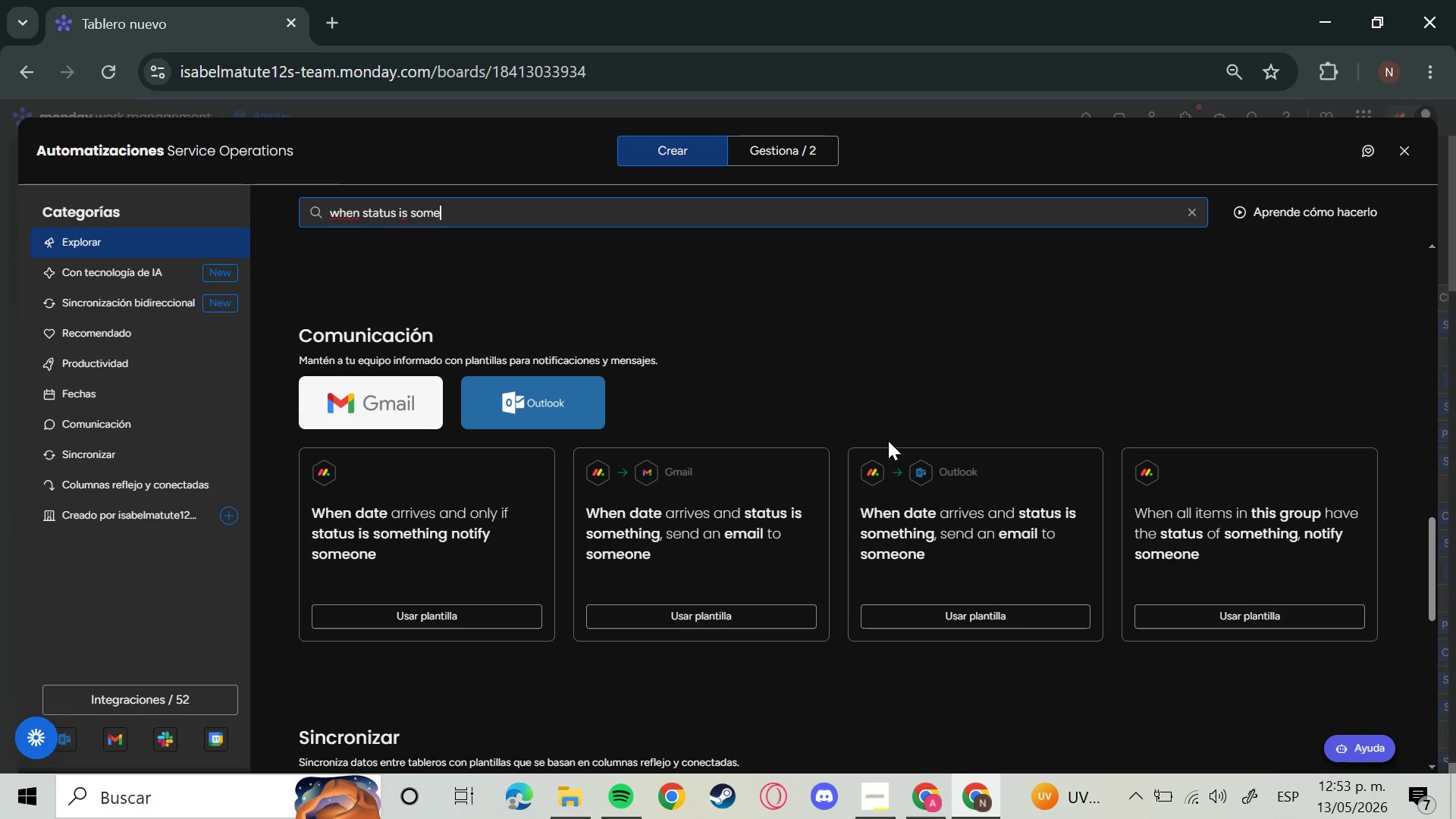 
wait(5.14)
 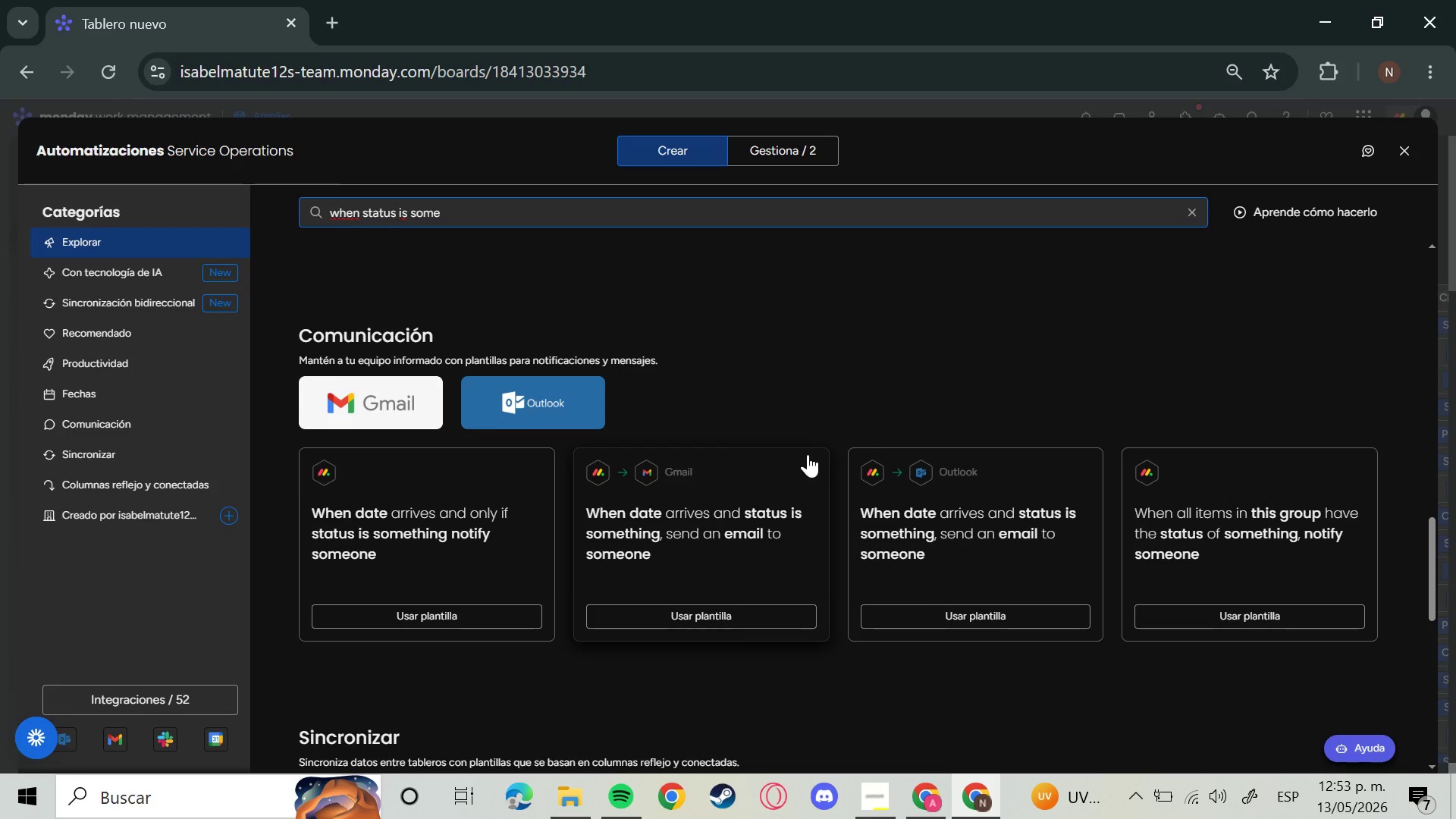 
scroll: coordinate [857, 512], scroll_direction: down, amount: 3.0
 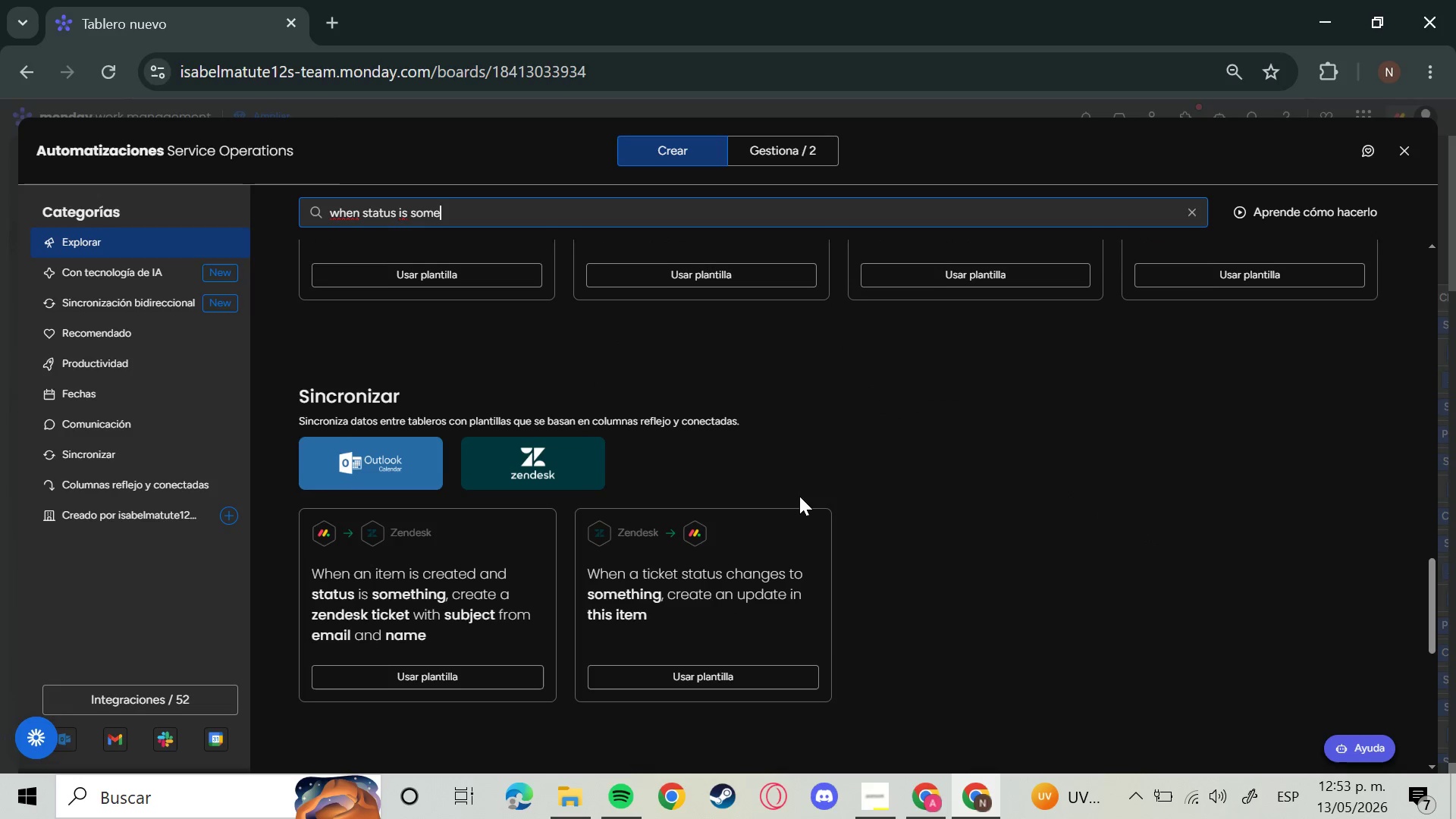 
scroll: coordinate [799, 496], scroll_direction: up, amount: 5.0
 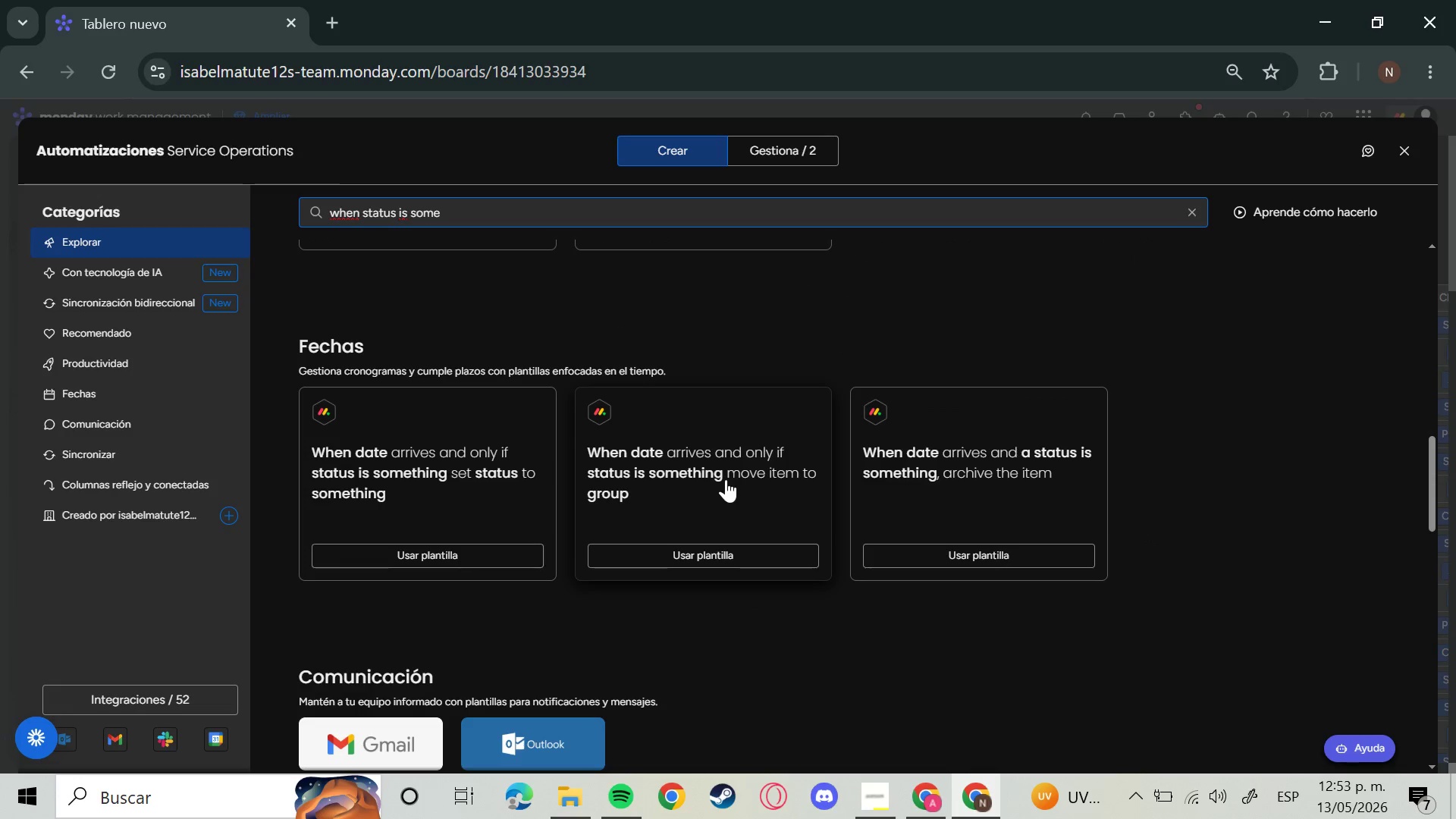 
type(thing for )
 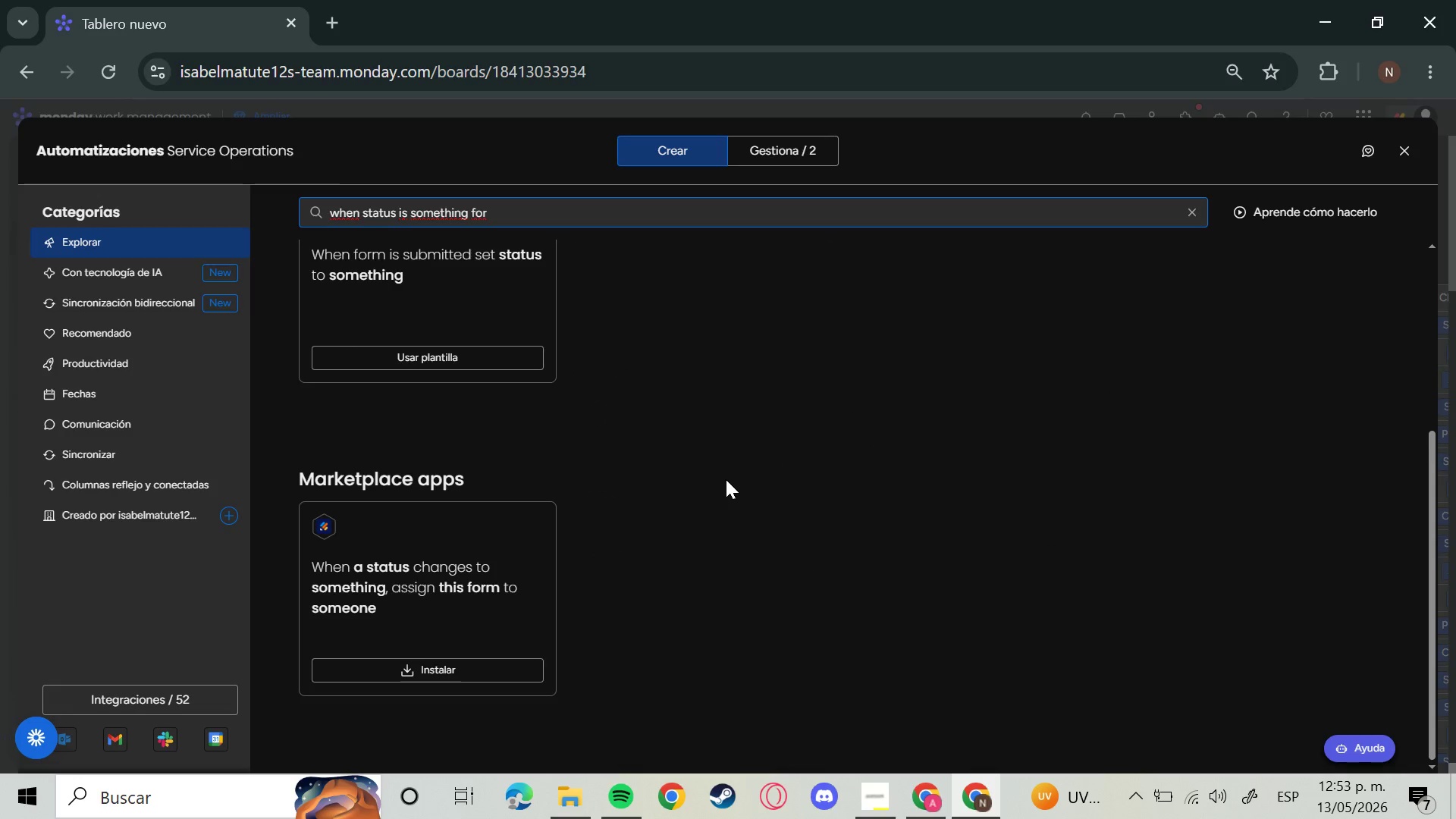 
scroll: coordinate [742, 543], scroll_direction: up, amount: 6.0
 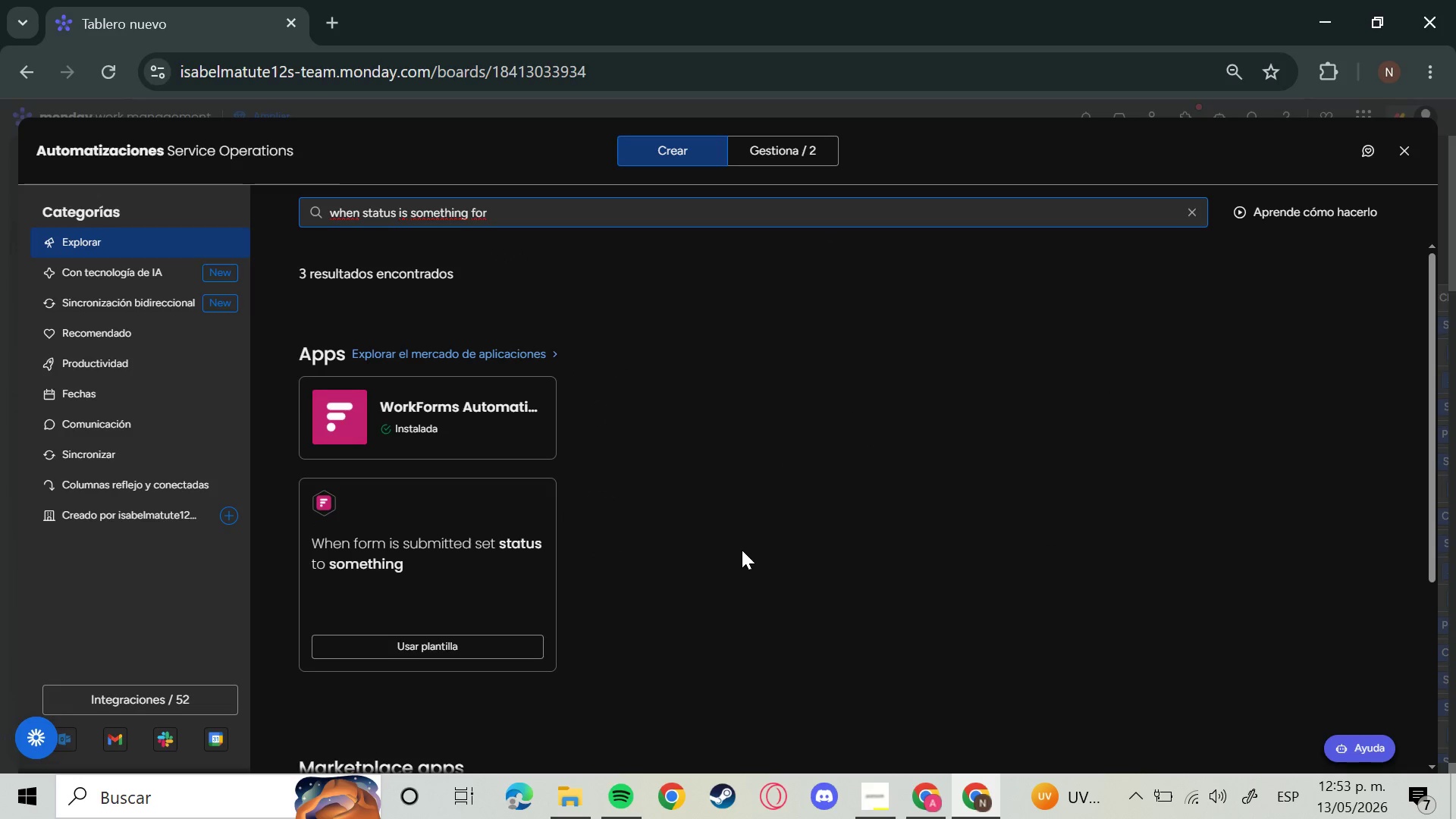 
type(some time)
 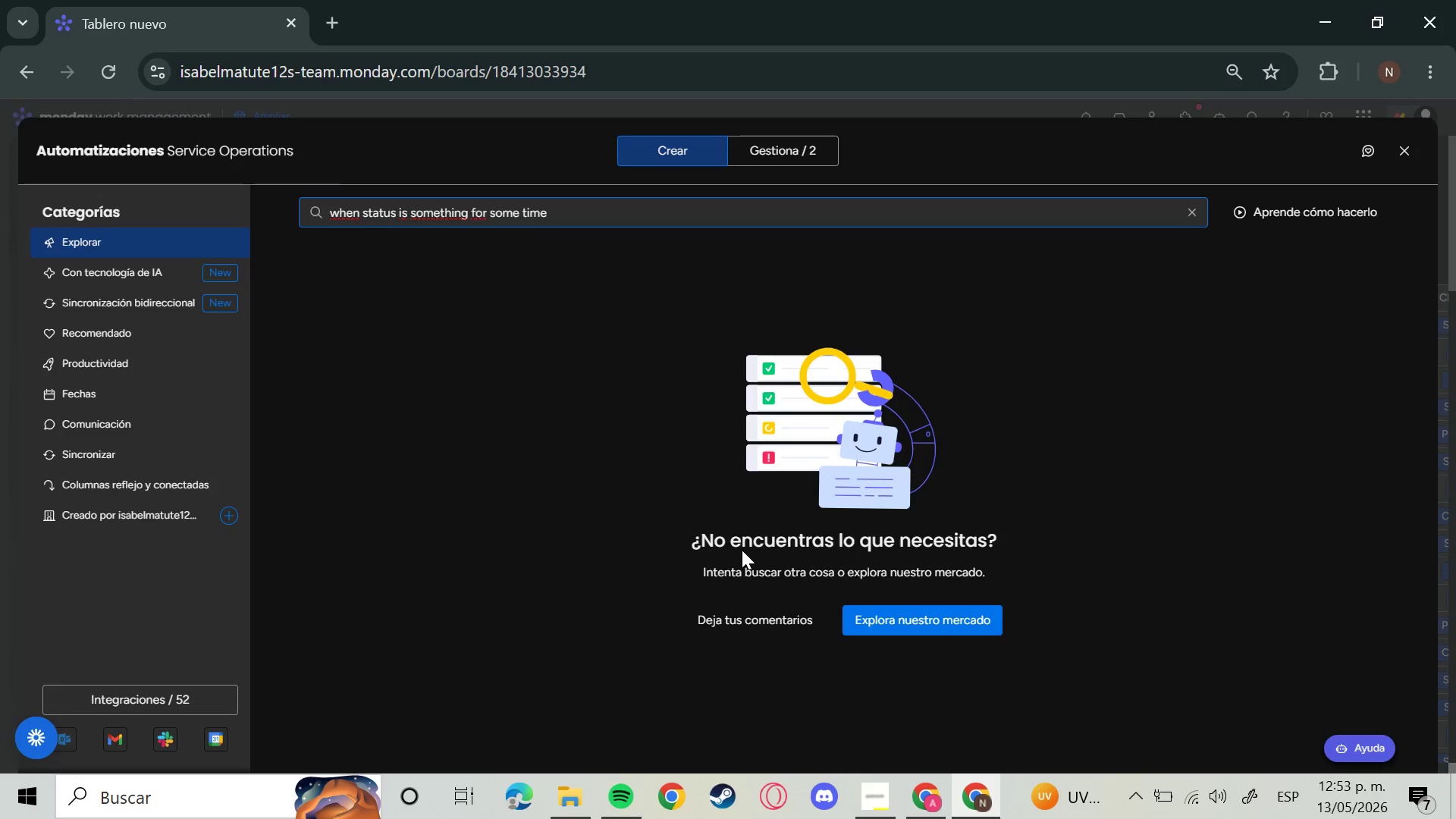 
wait(13.02)
 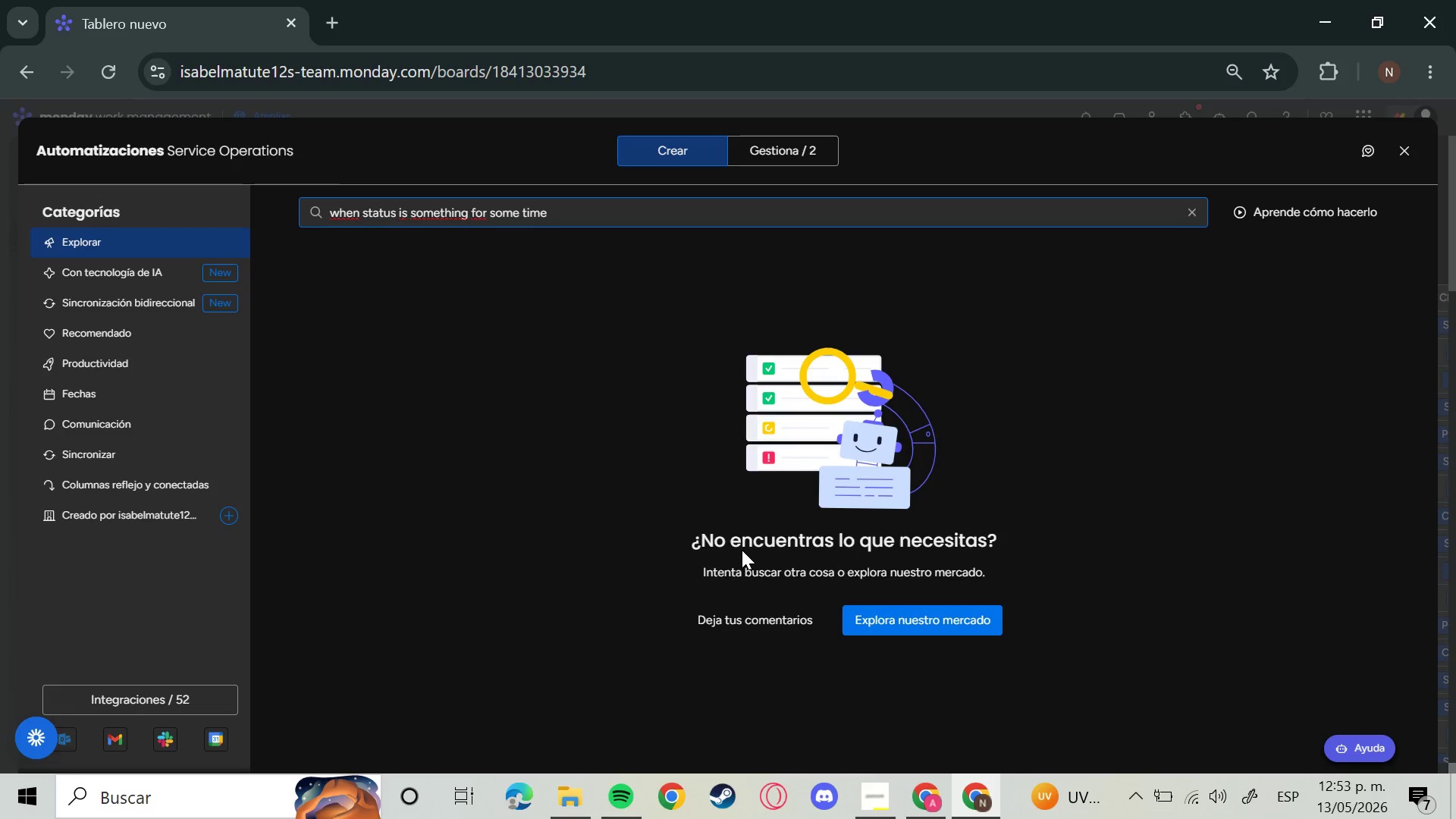 
hold_key(key=Backspace, duration=1.44)
 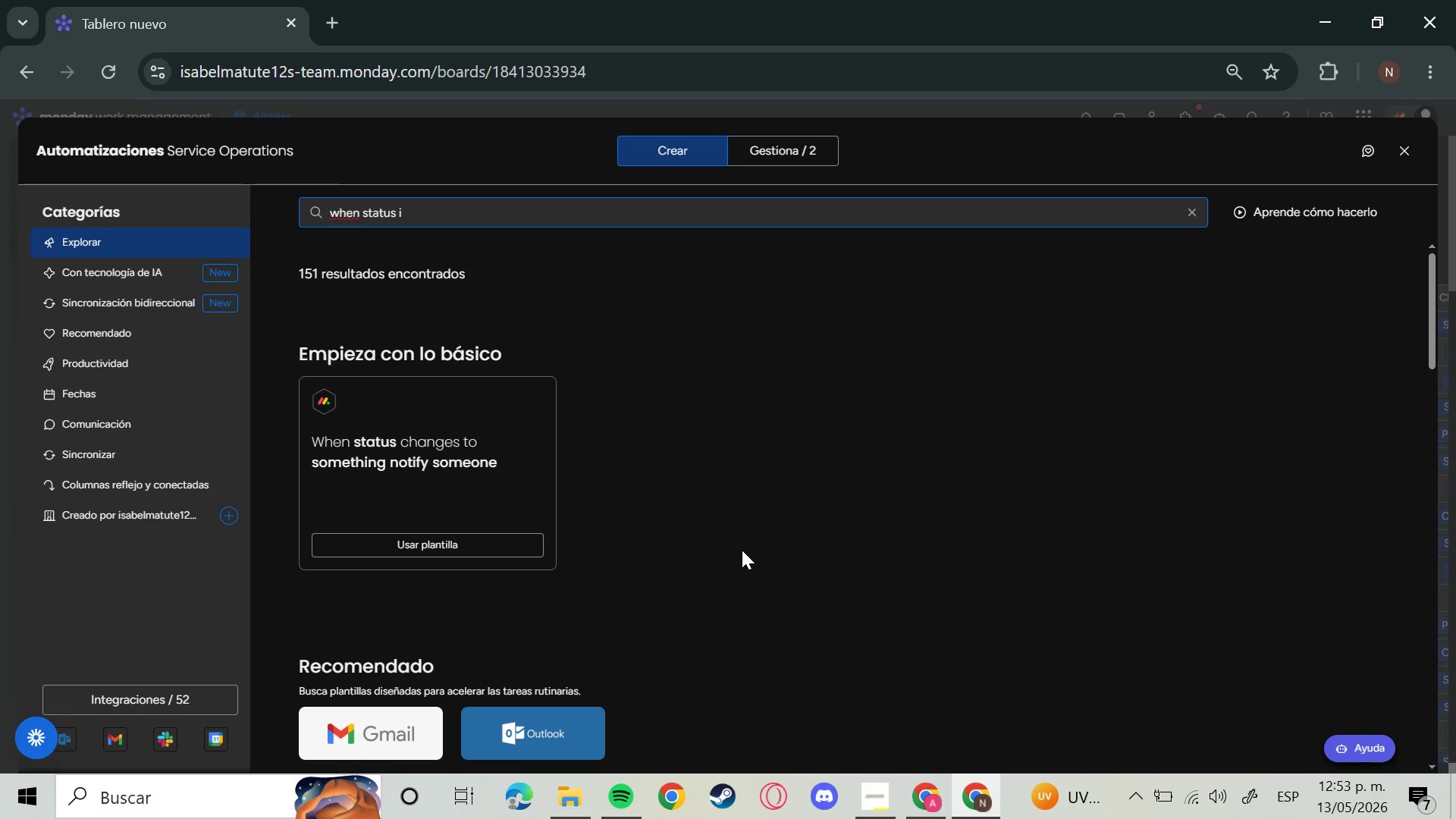 
key(Backspace)
 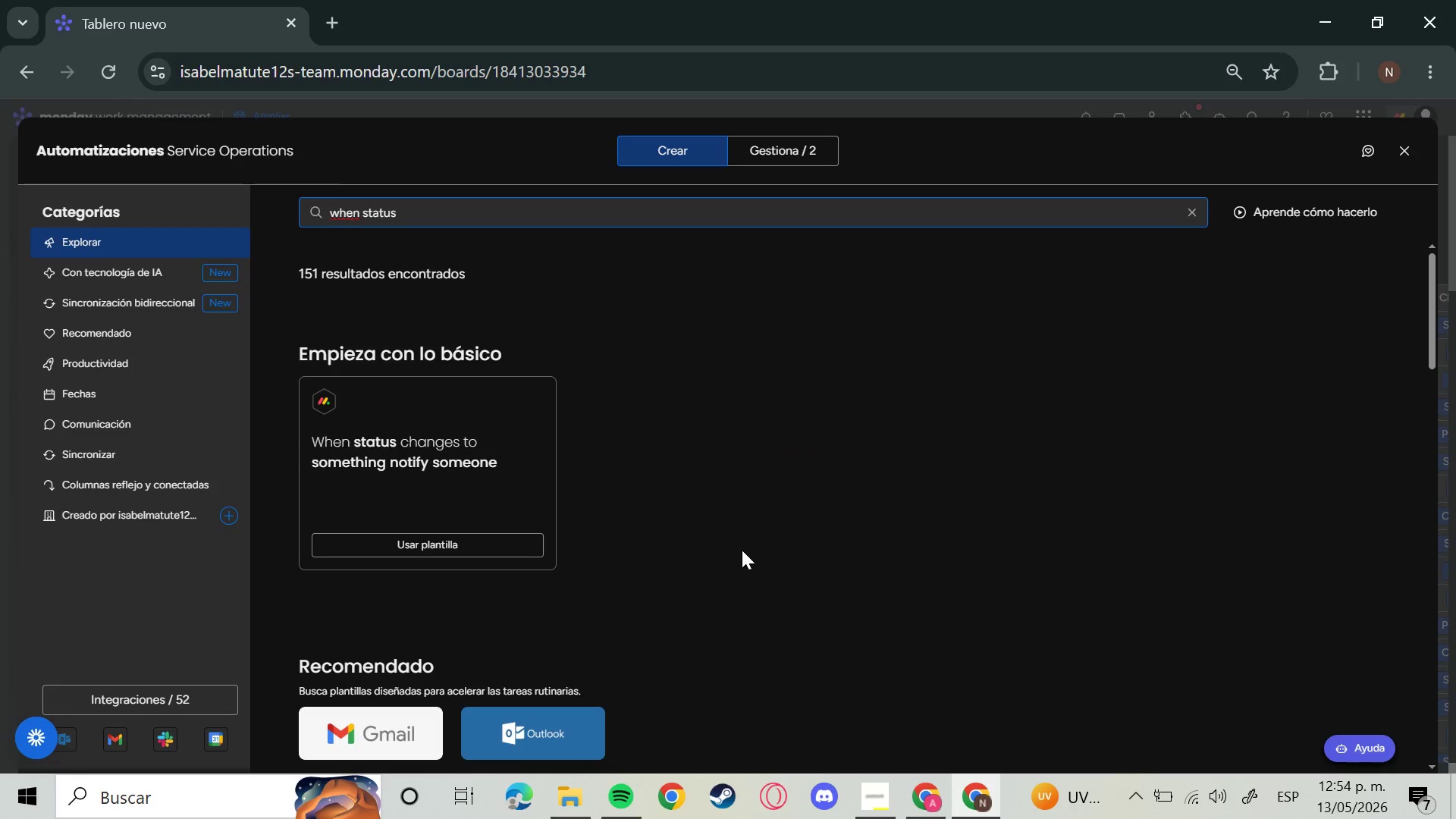 
type(has)
key(Backspace)
key(Backspace)
key(Backspace)
type(ca)
key(Backspace)
type(ha)
 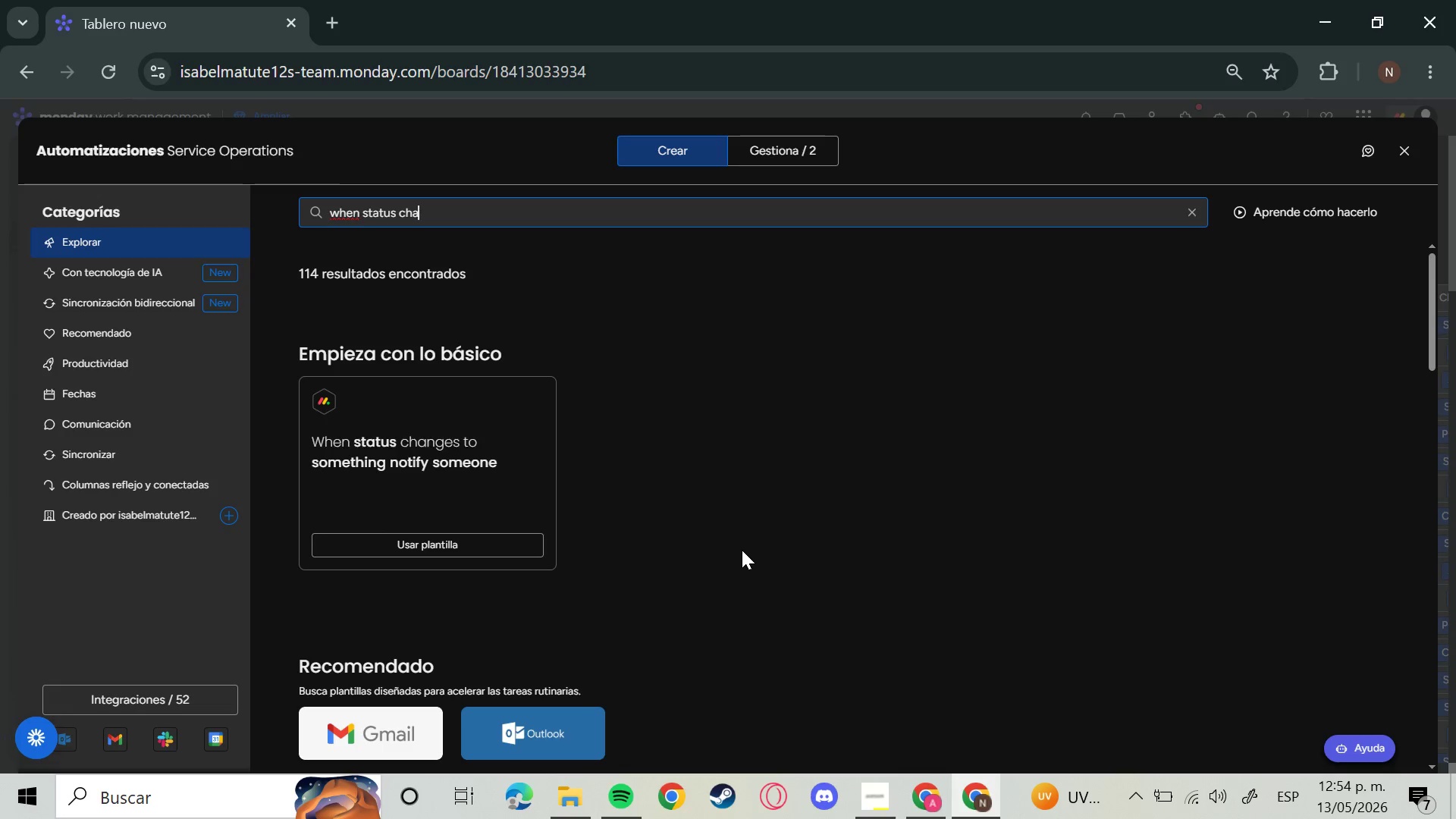 
scroll: coordinate [801, 568], scroll_direction: down, amount: 1.0
 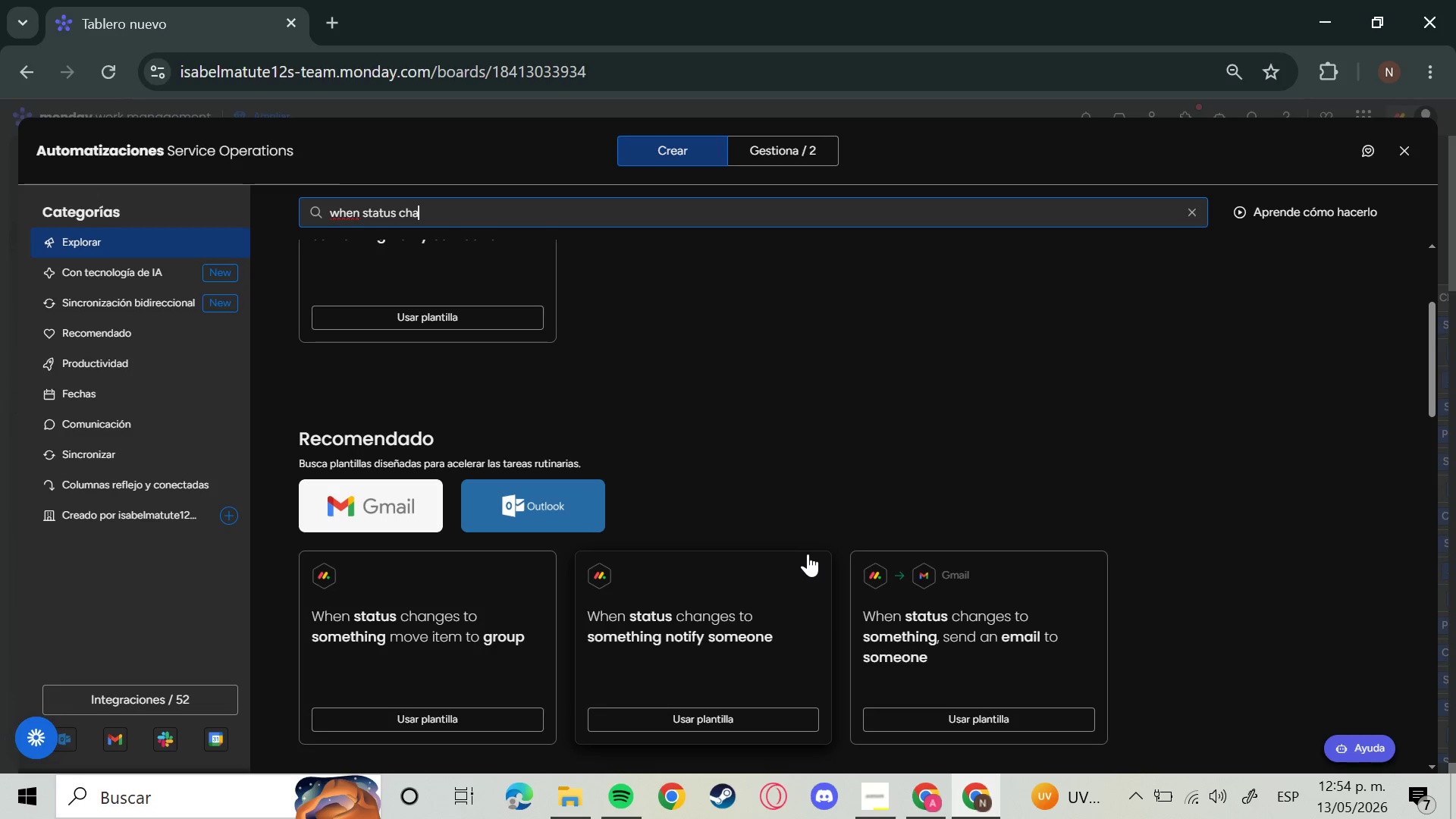 
wait(5.64)
 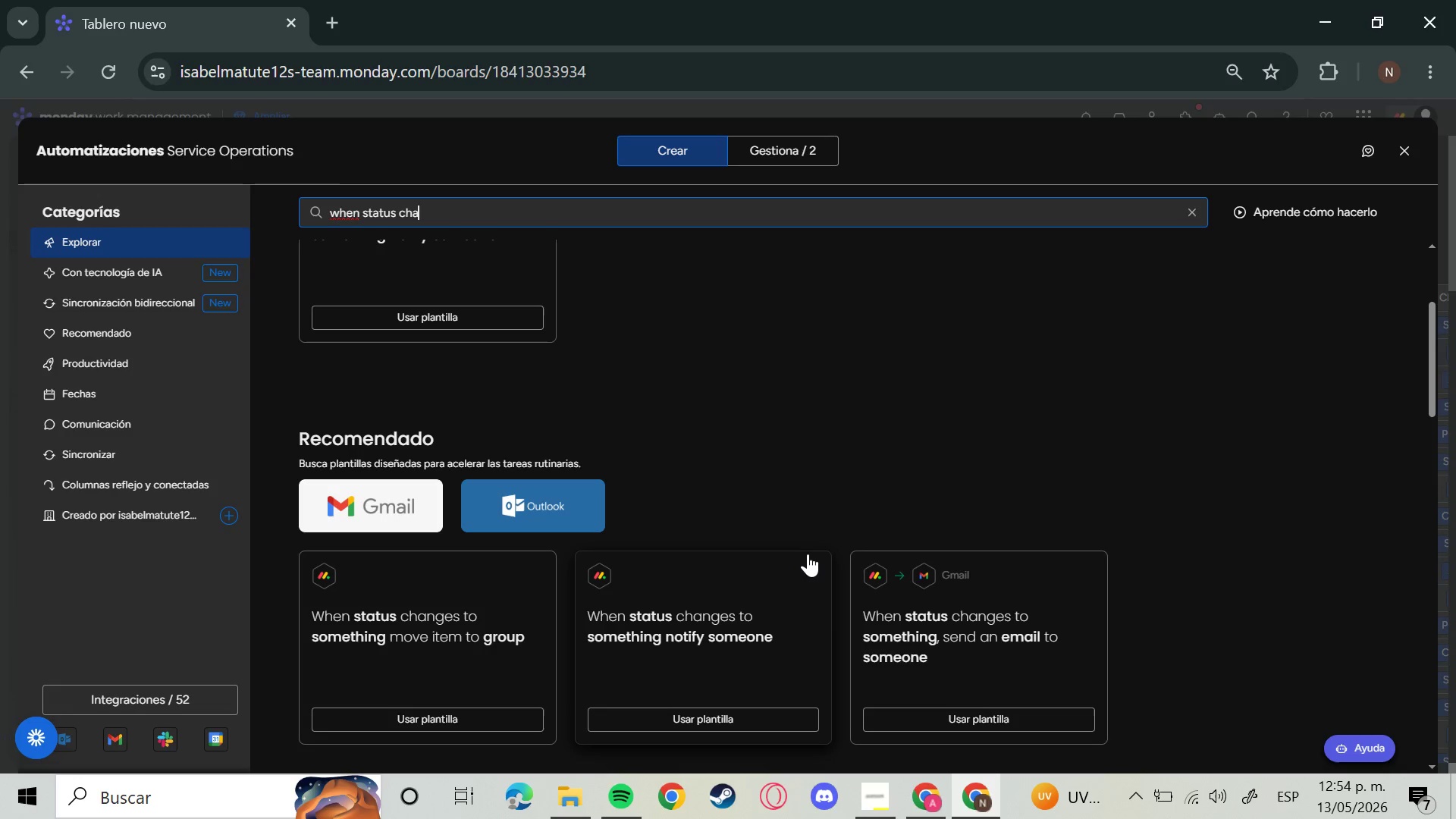 
left_click([808, 554])
 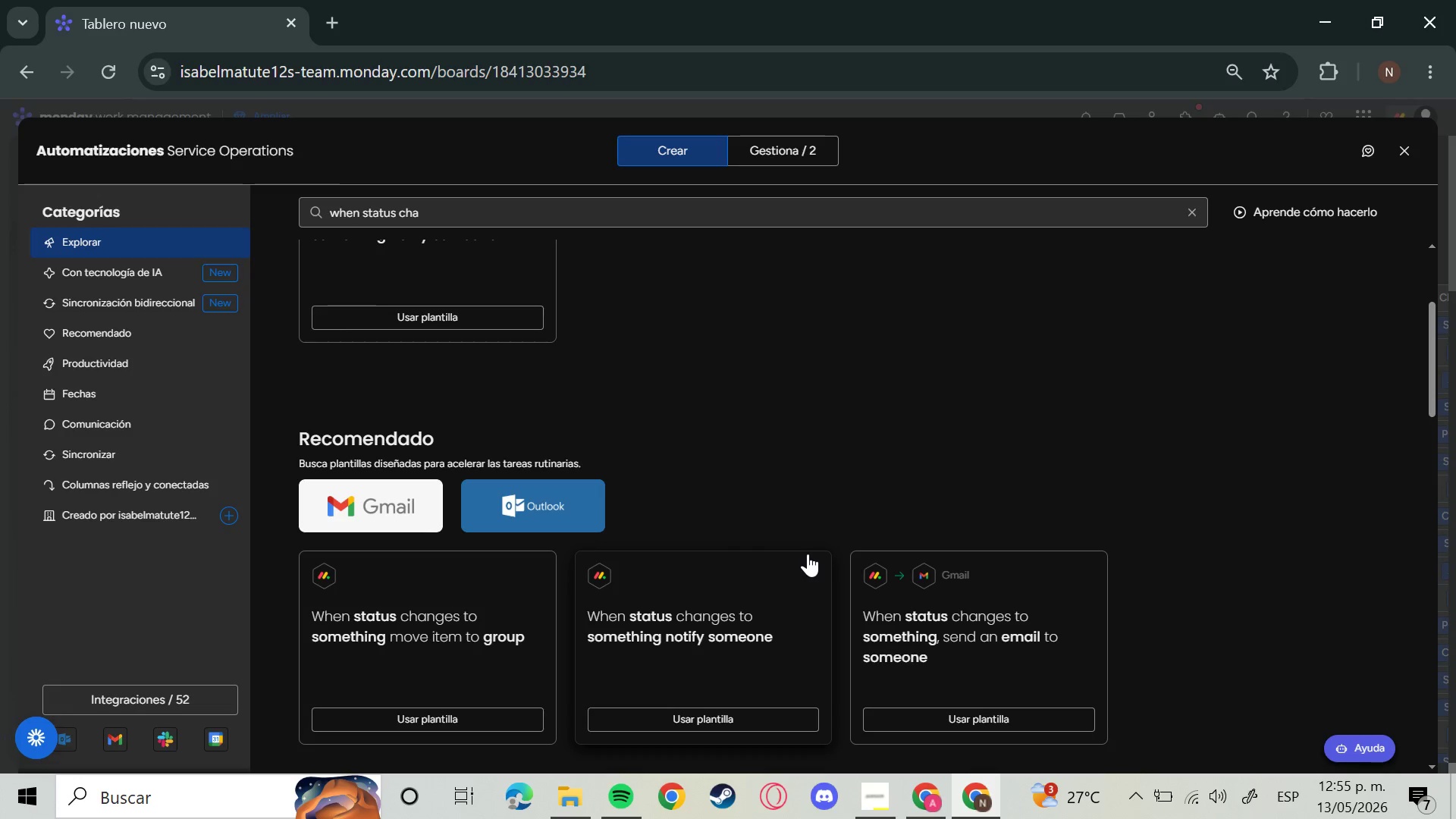 
wait(81.47)
 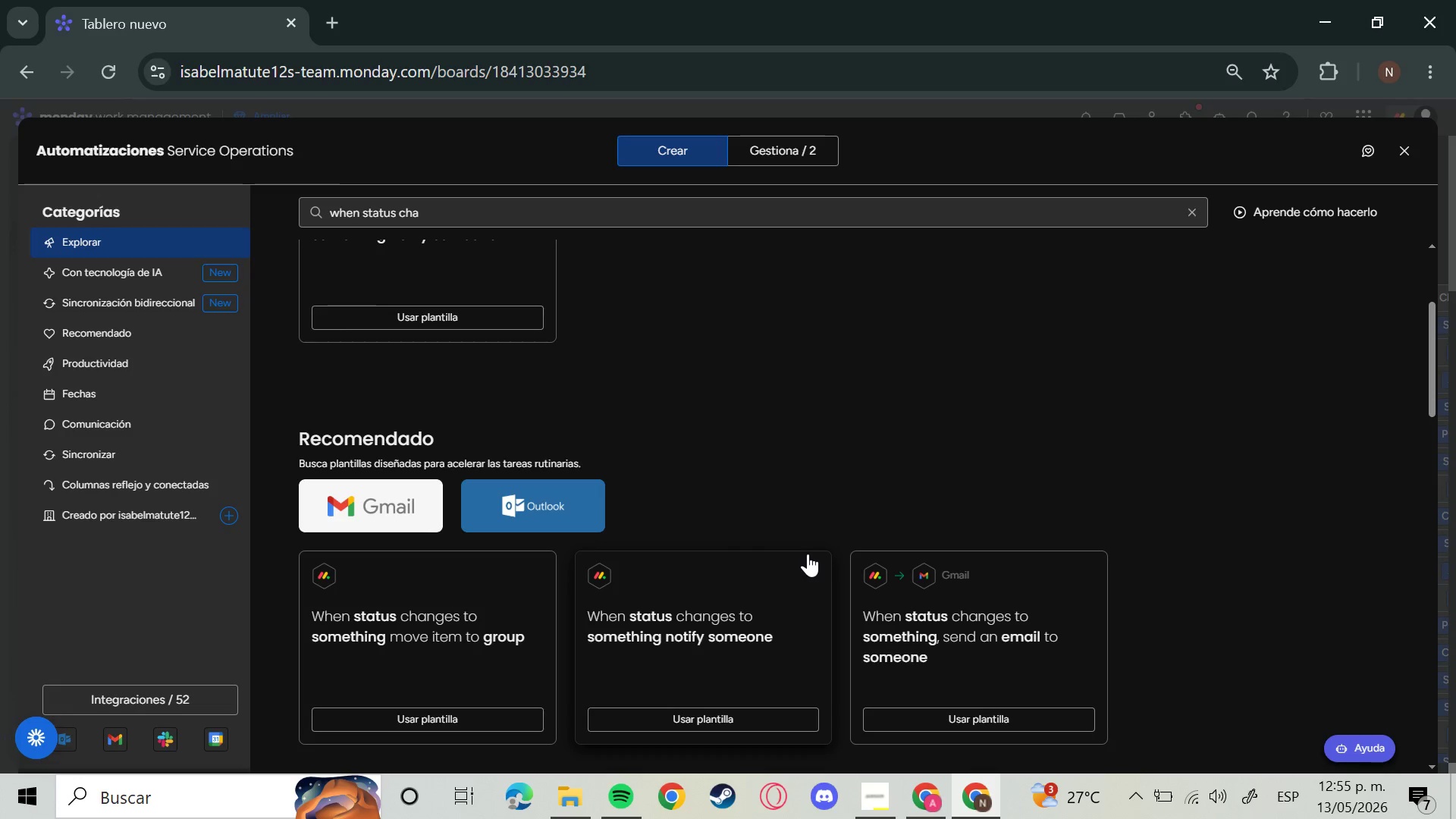 
left_click([1196, 212])
 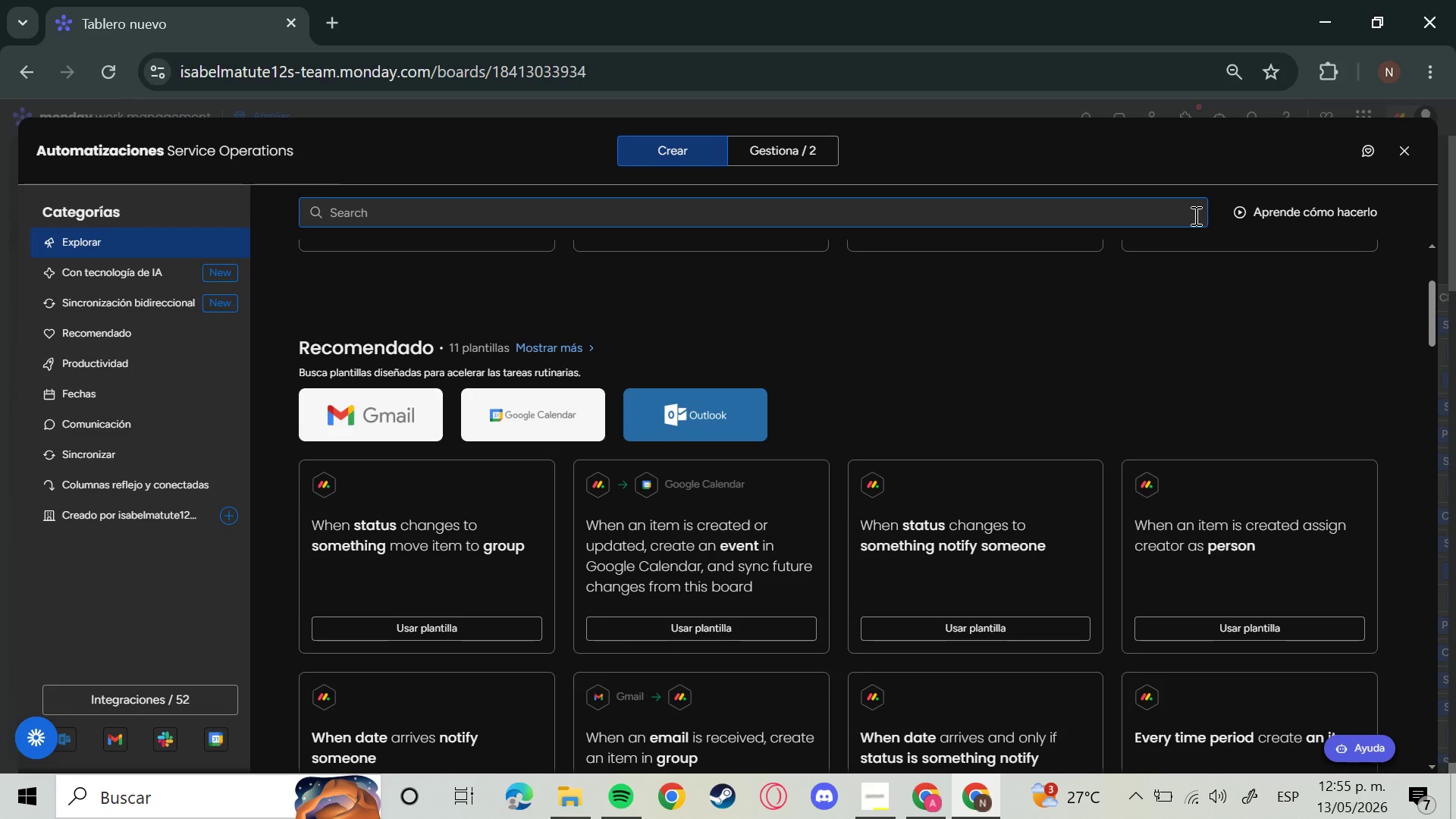 
type(to)
key(Backspace)
type(ime per)
 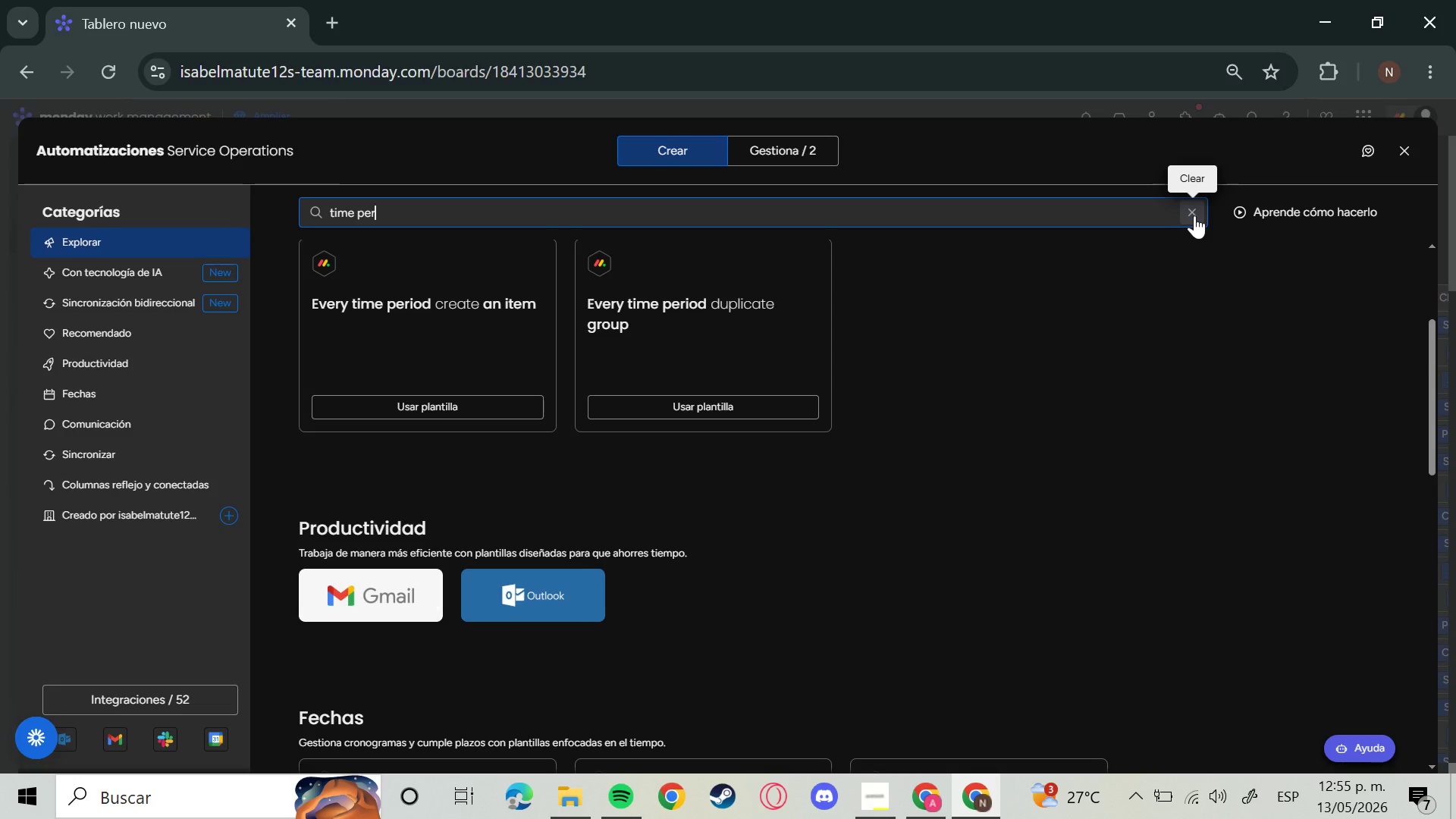 
scroll: coordinate [948, 598], scroll_direction: up, amount: 2.0
 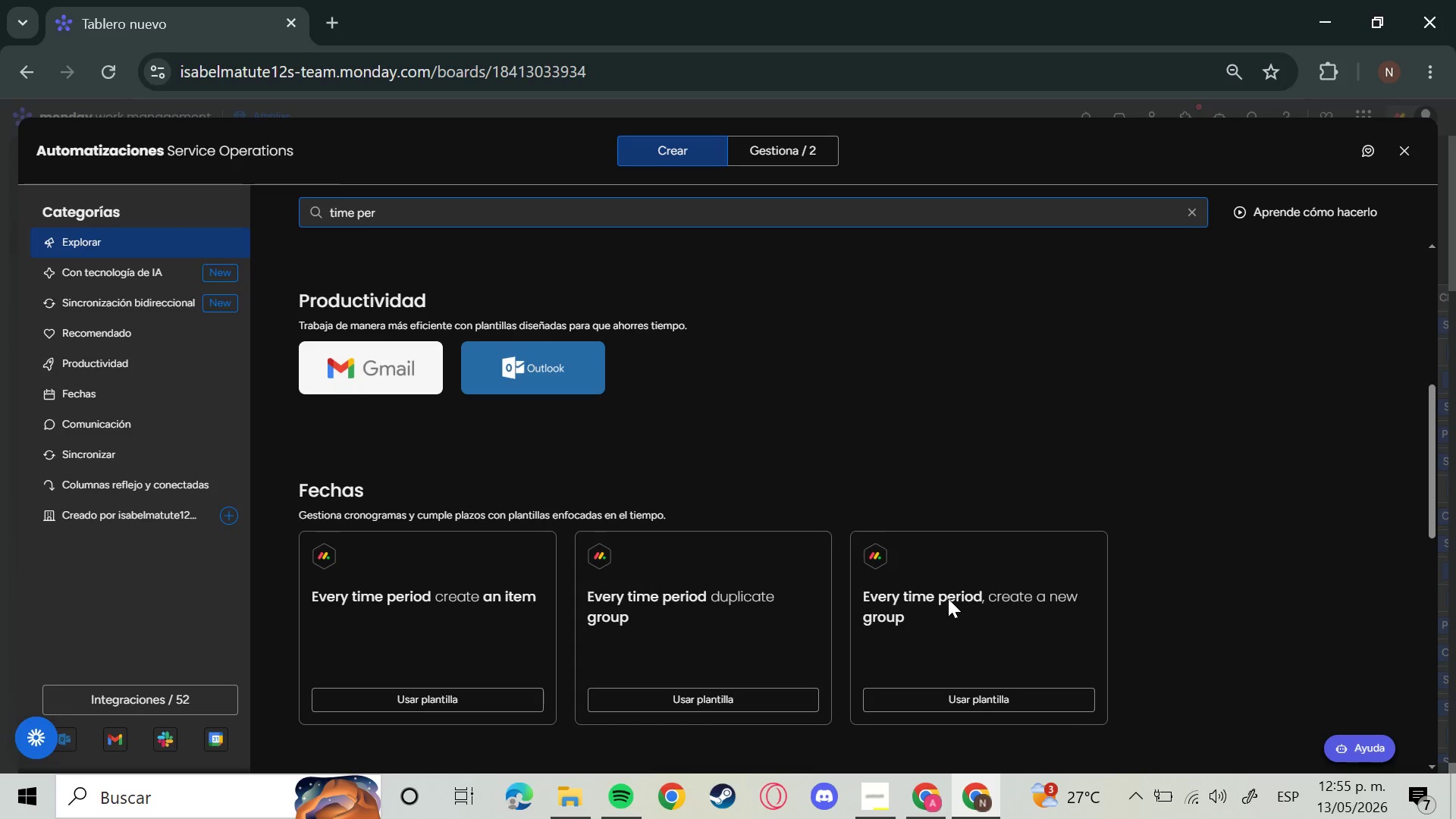 
scroll: coordinate [1048, 647], scroll_direction: down, amount: 5.0
 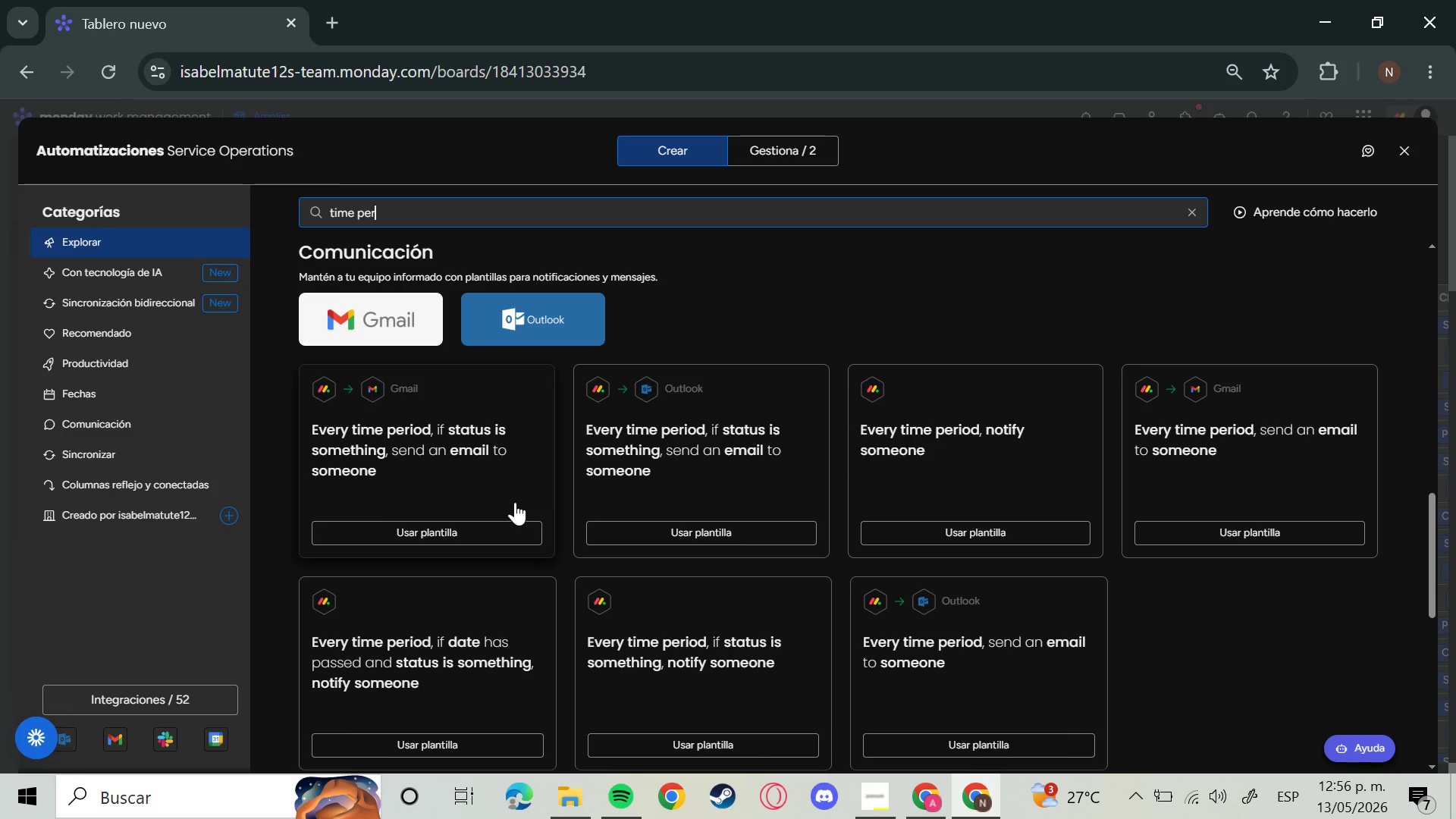 
wait(22.23)
 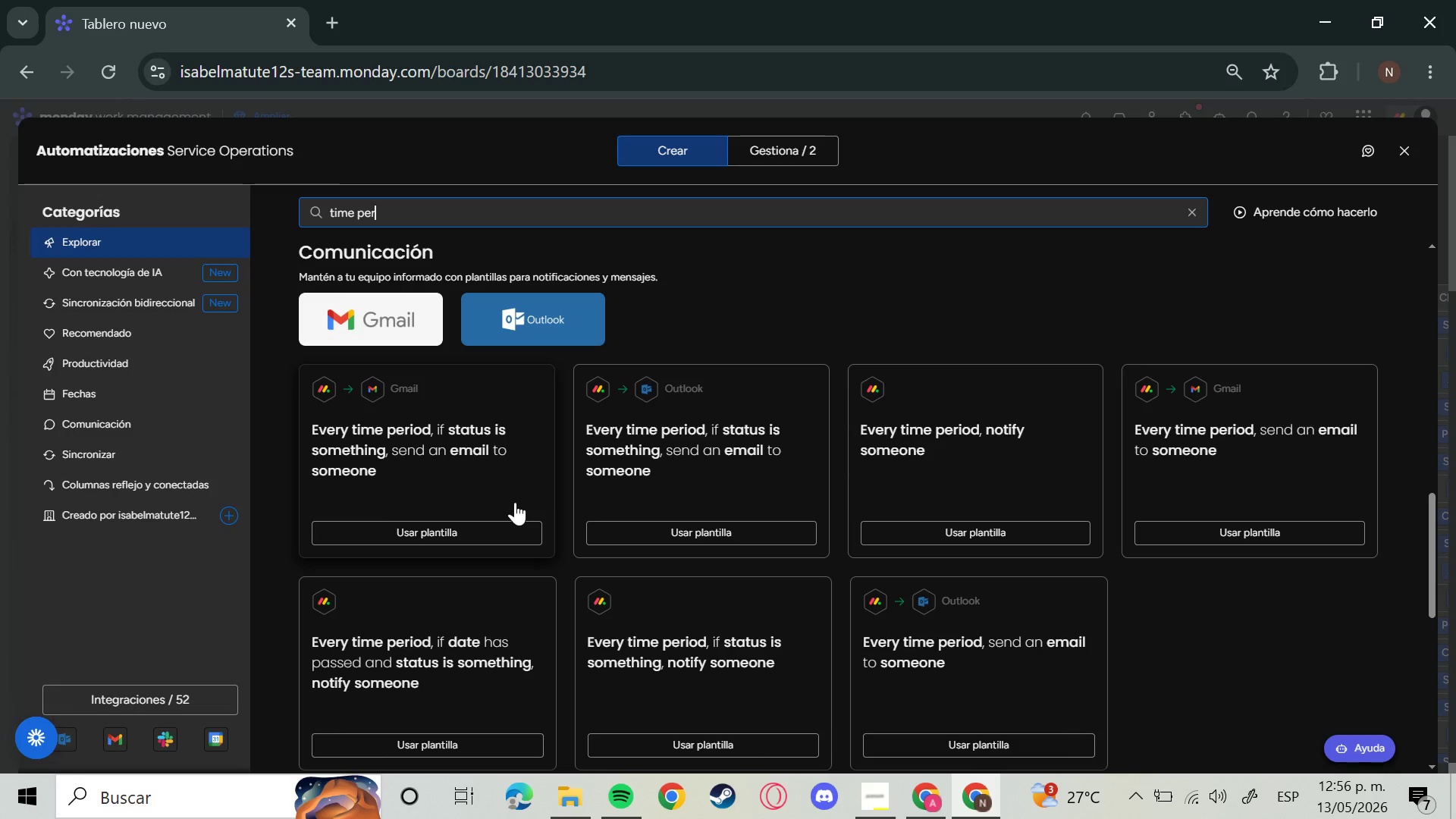 
scroll: coordinate [443, 714], scroll_direction: down, amount: 1.0
 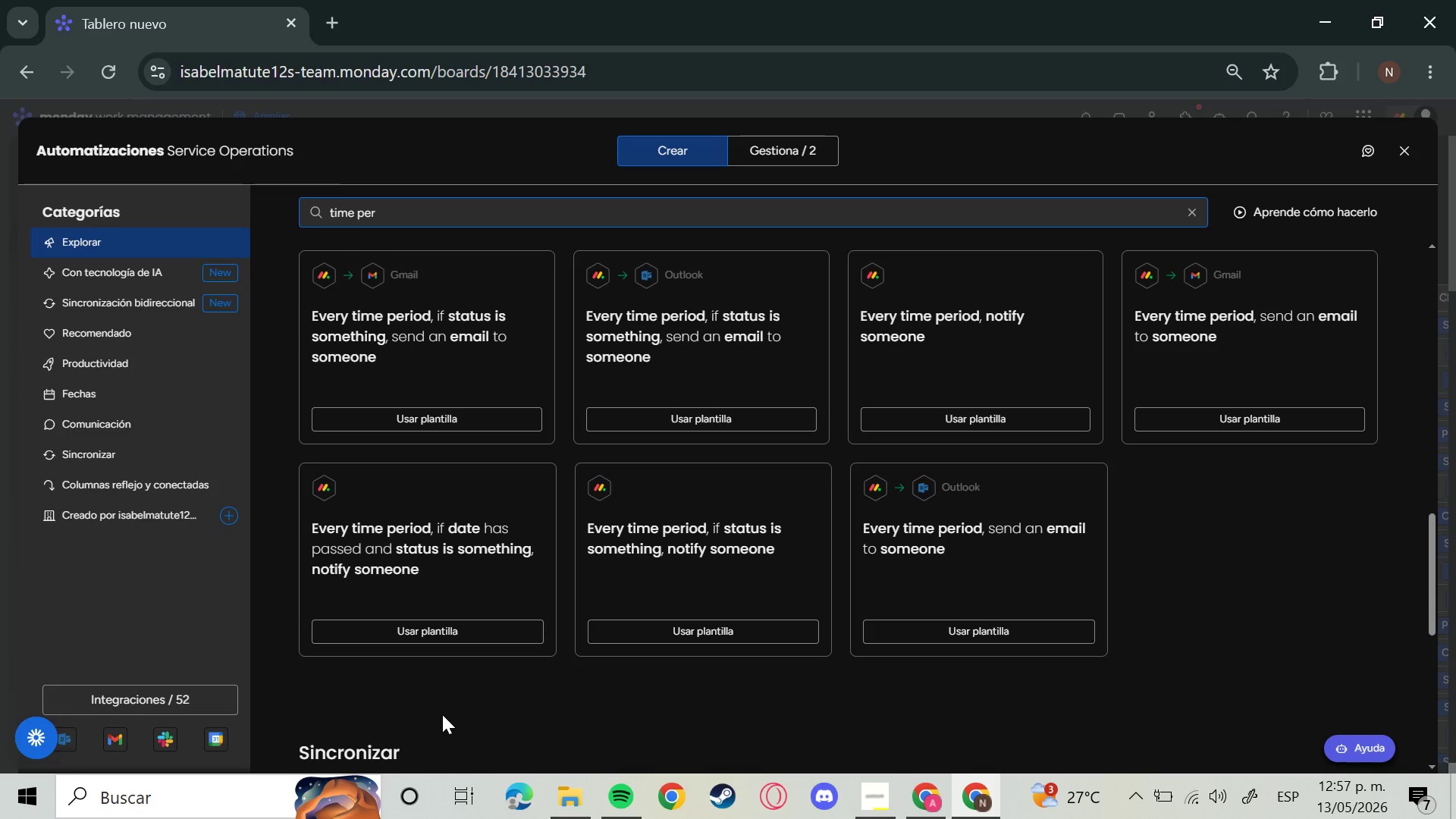 
wait(67.27)
 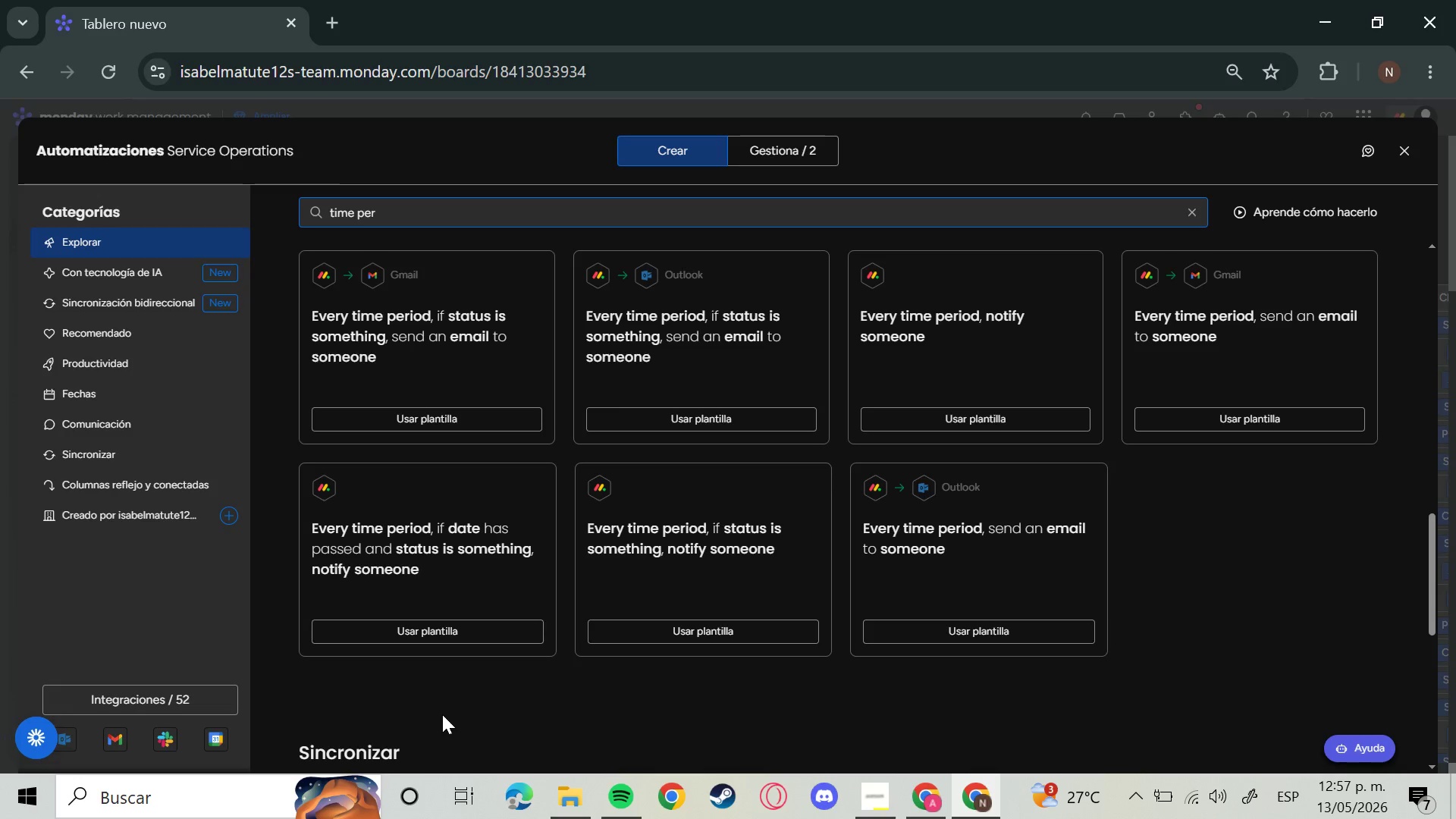 
left_click([450, 656])
 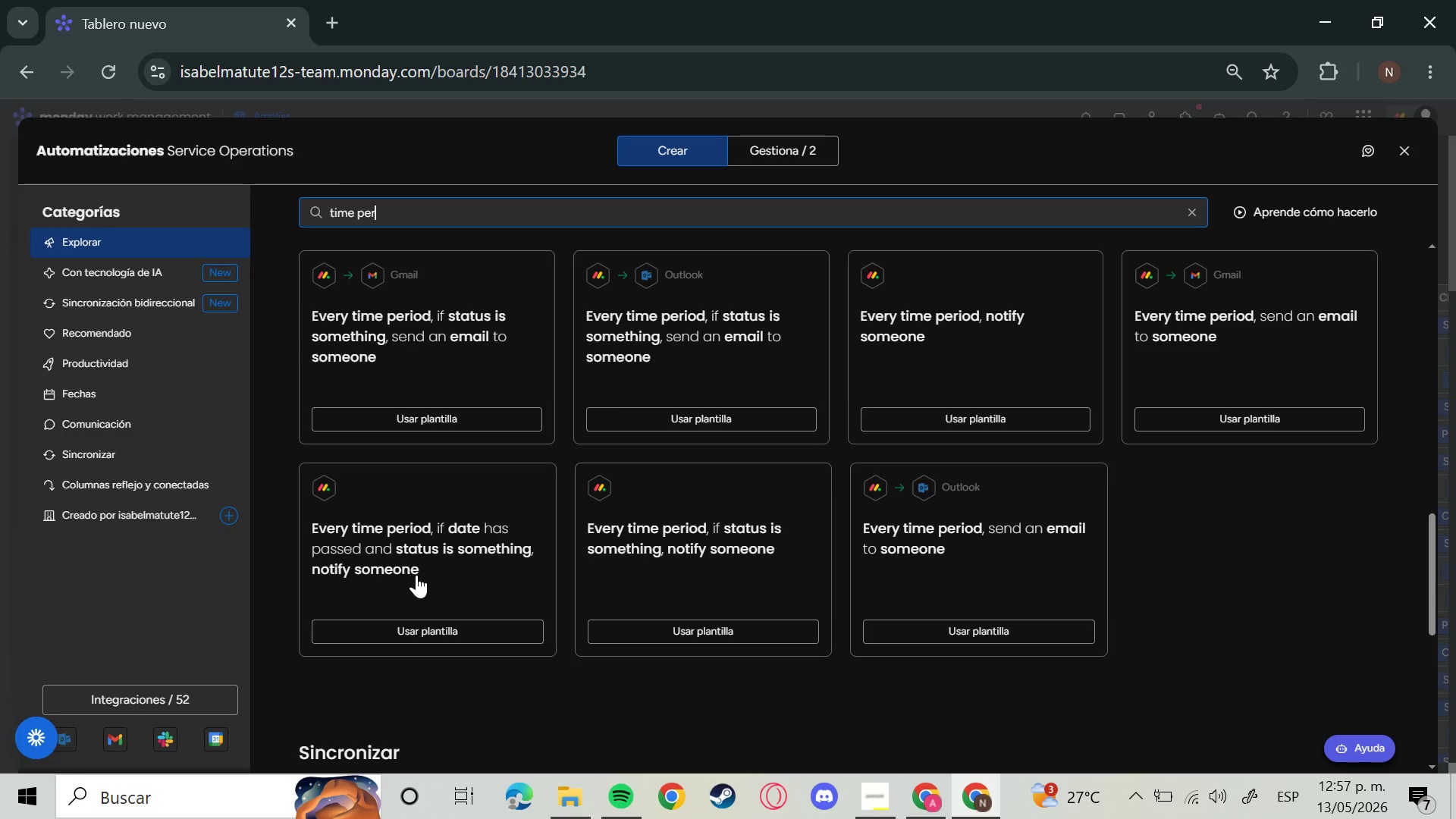 
left_click([416, 575])
 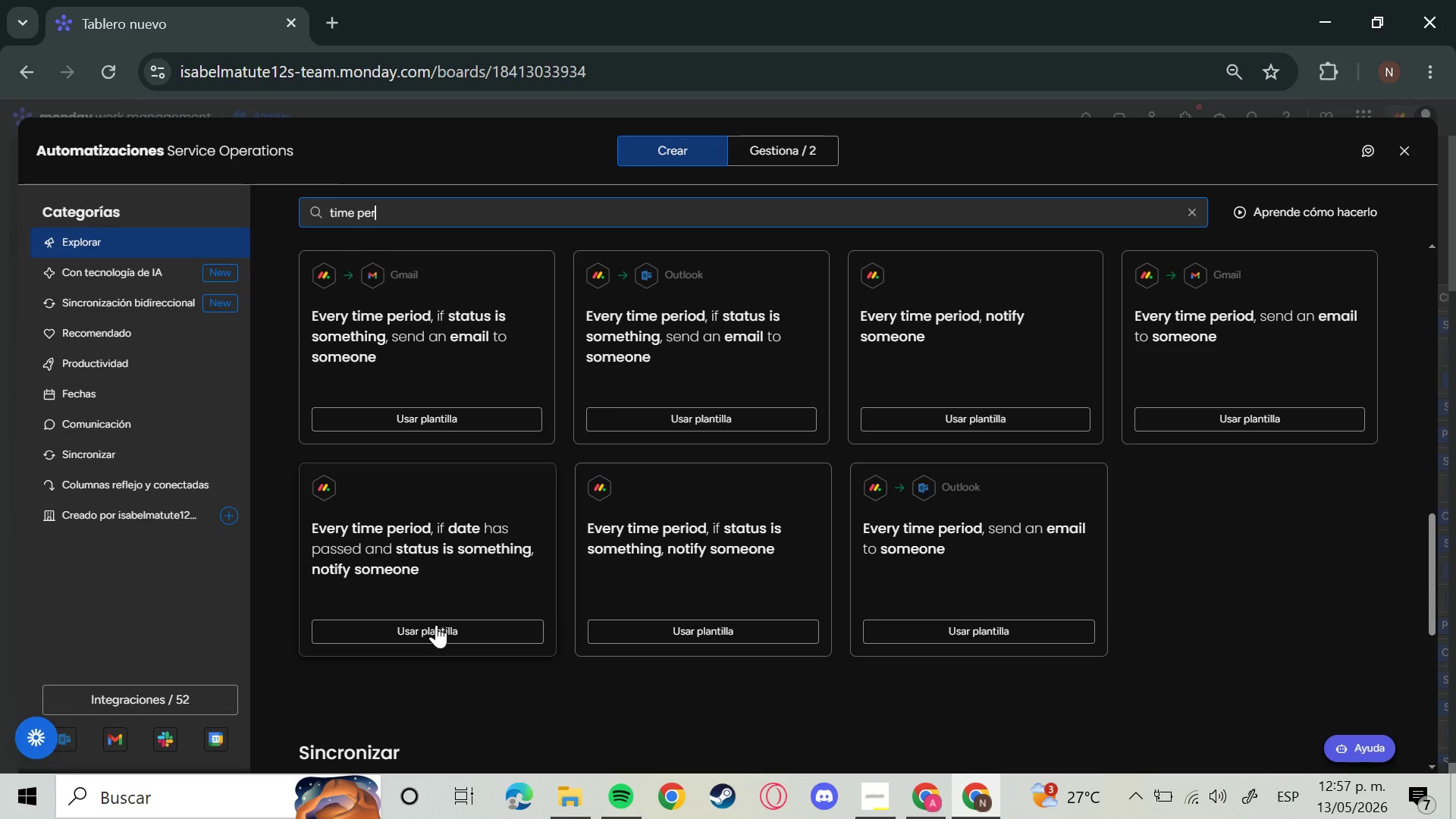 
left_click([435, 626])
 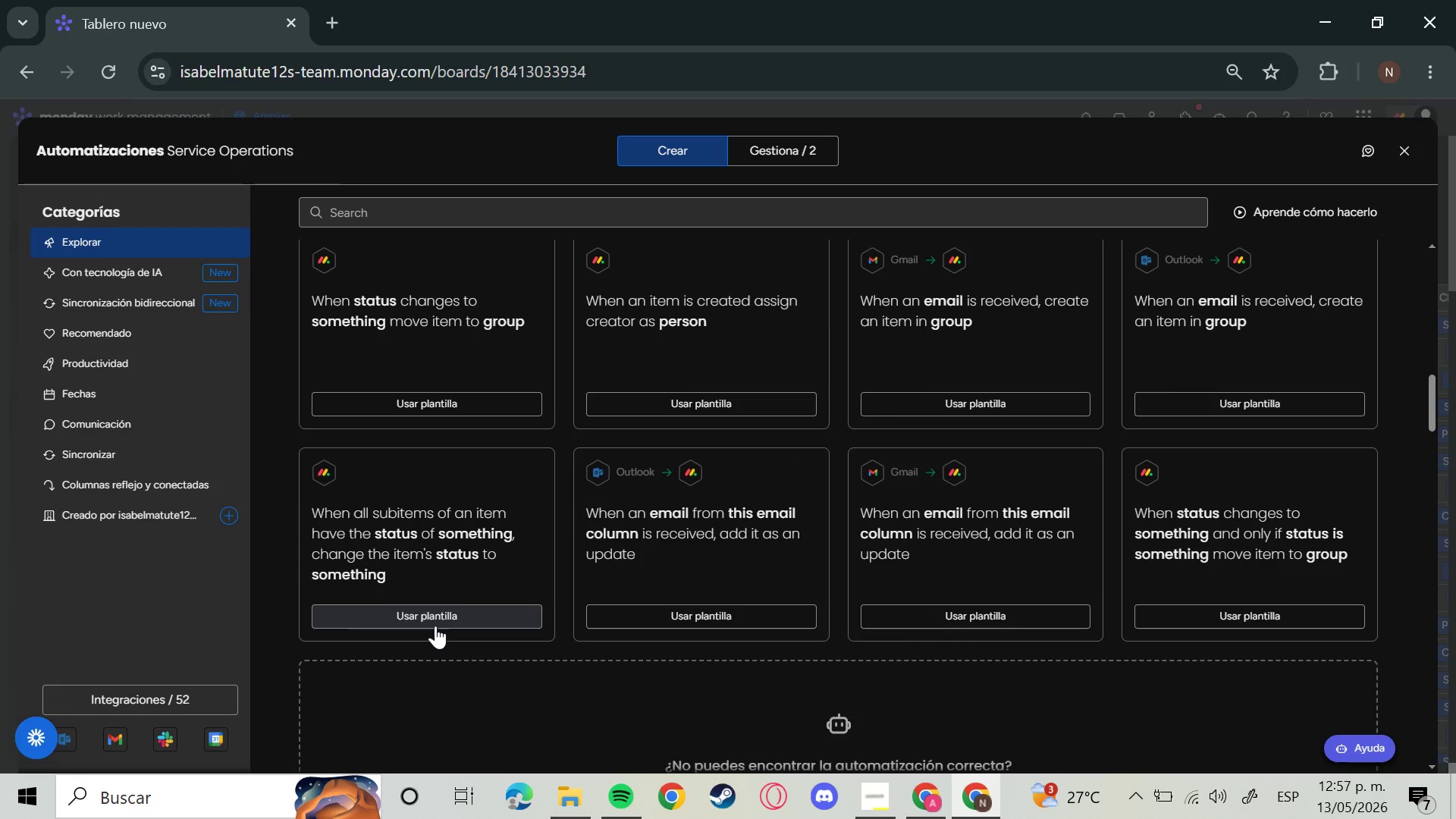 
mouse_move([476, 610])
 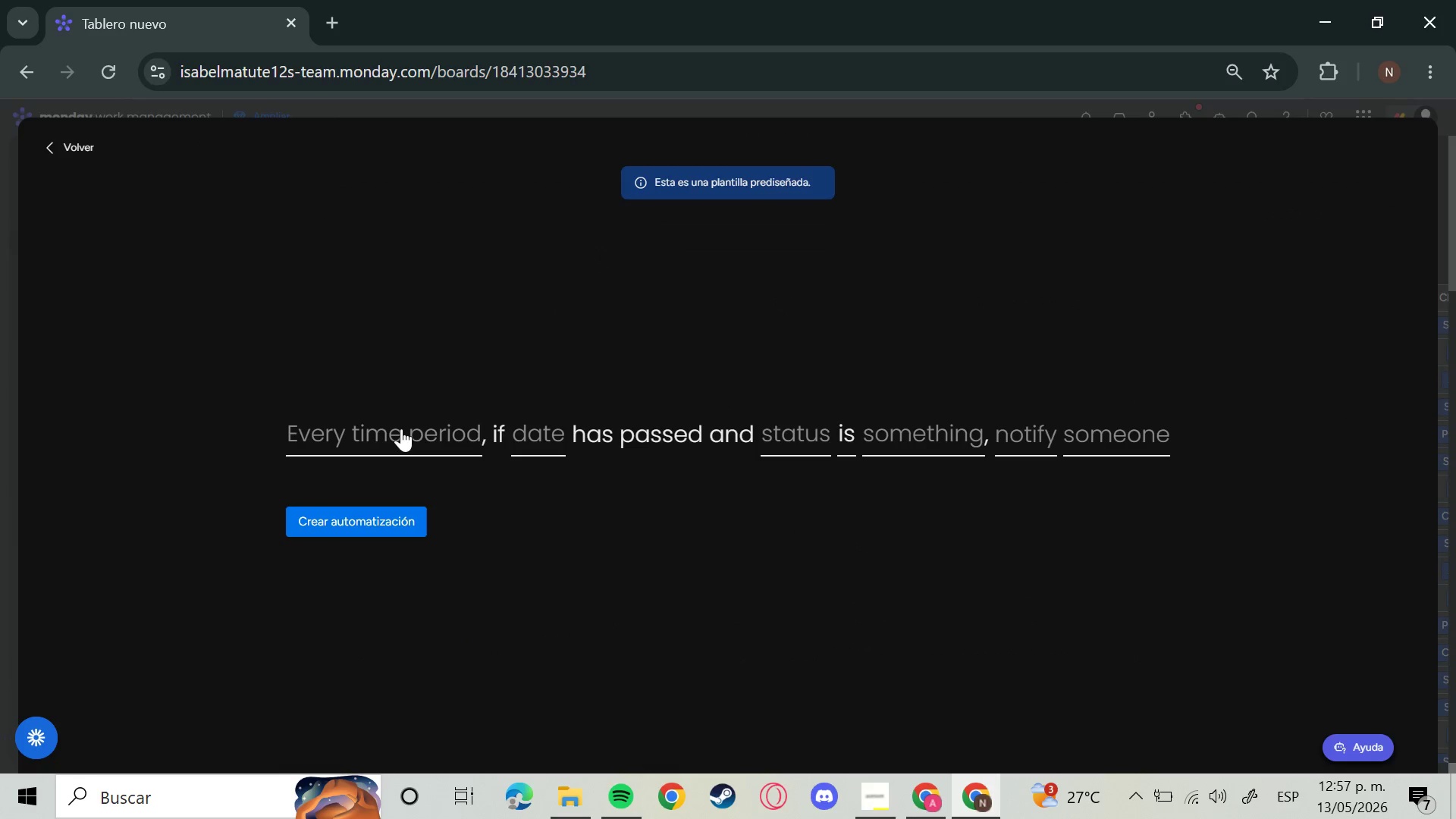 
left_click([401, 428])
 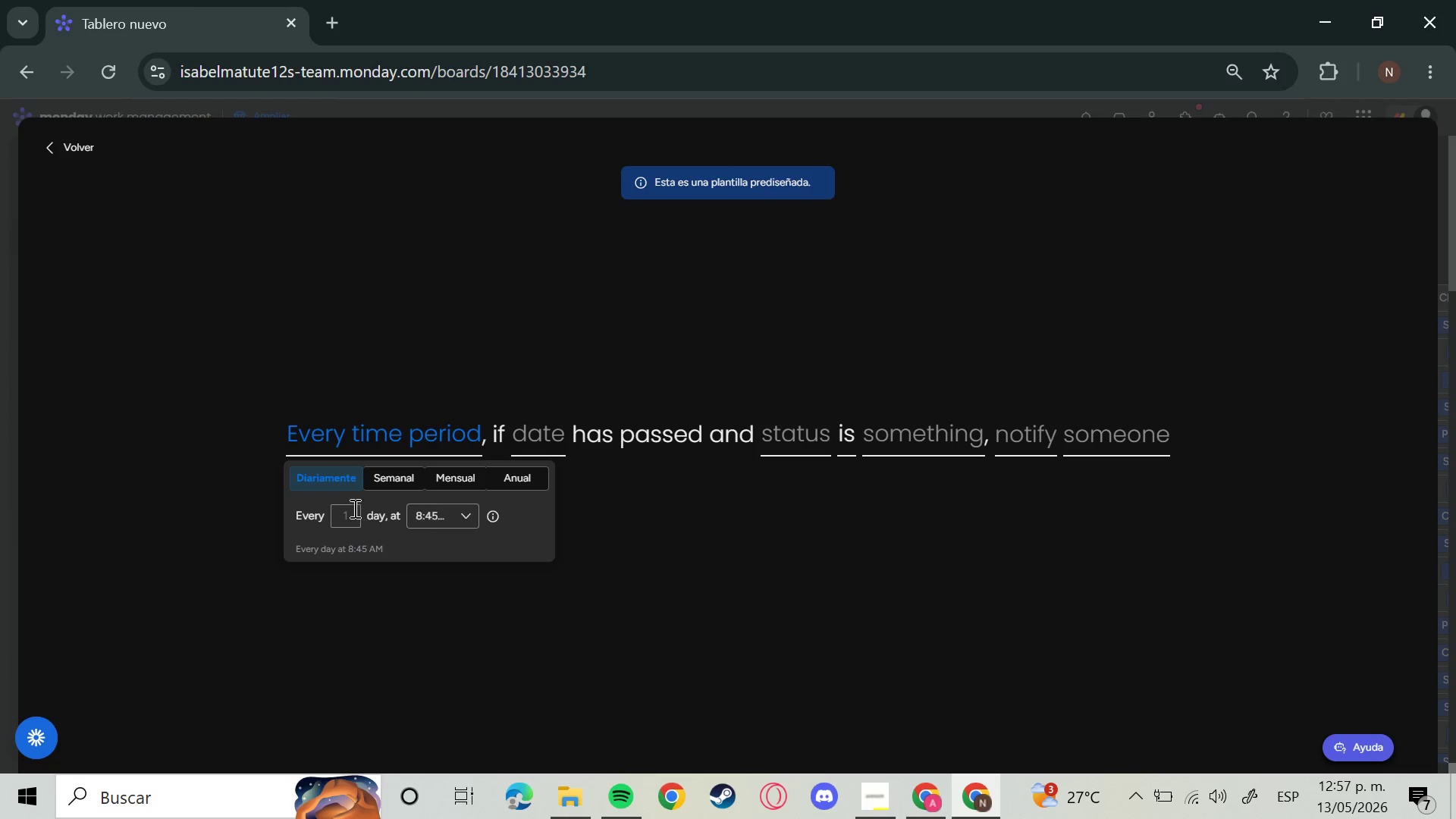 
left_click([333, 485])
 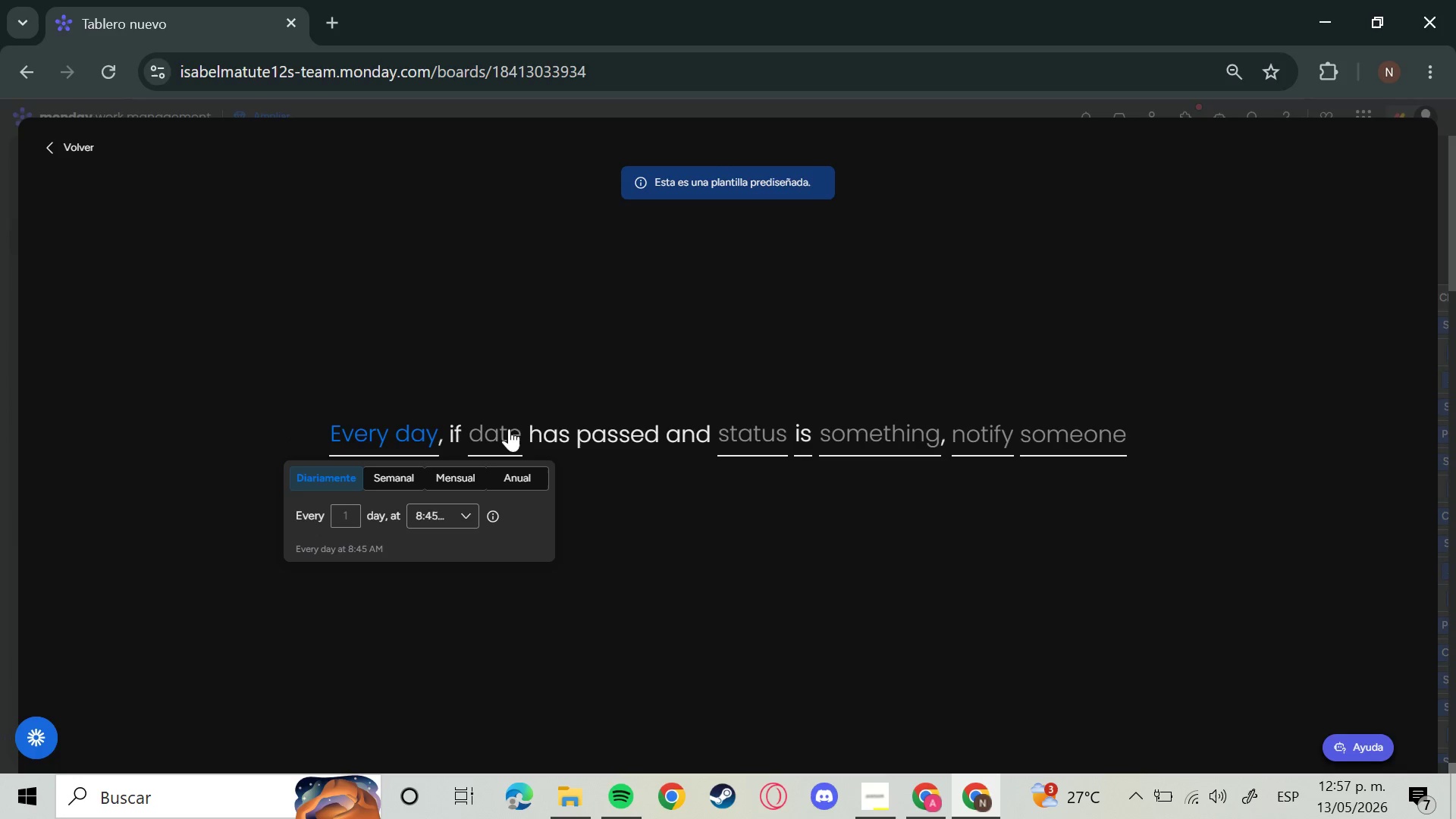 
left_click([504, 423])
 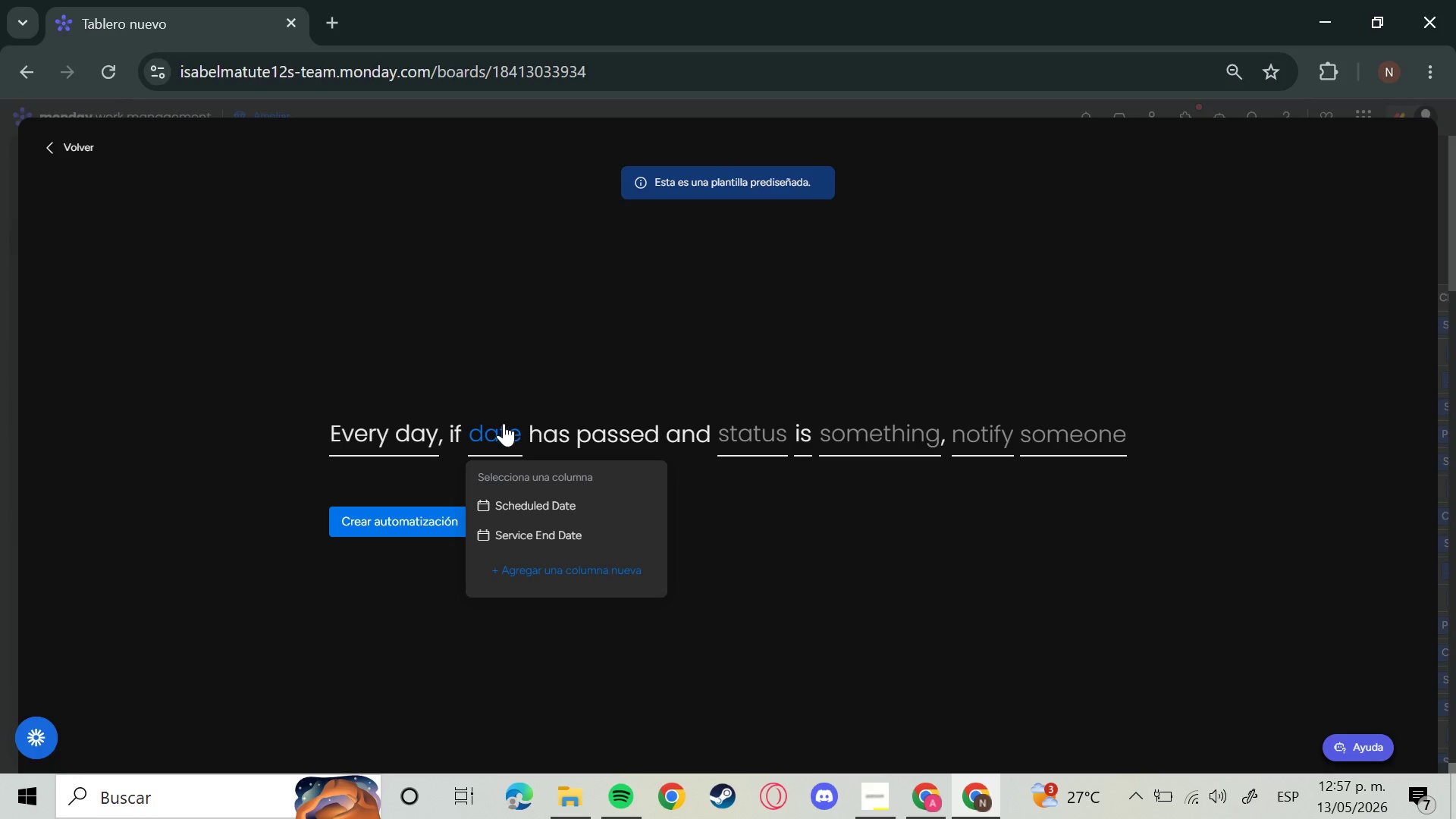 
left_click([577, 496])
 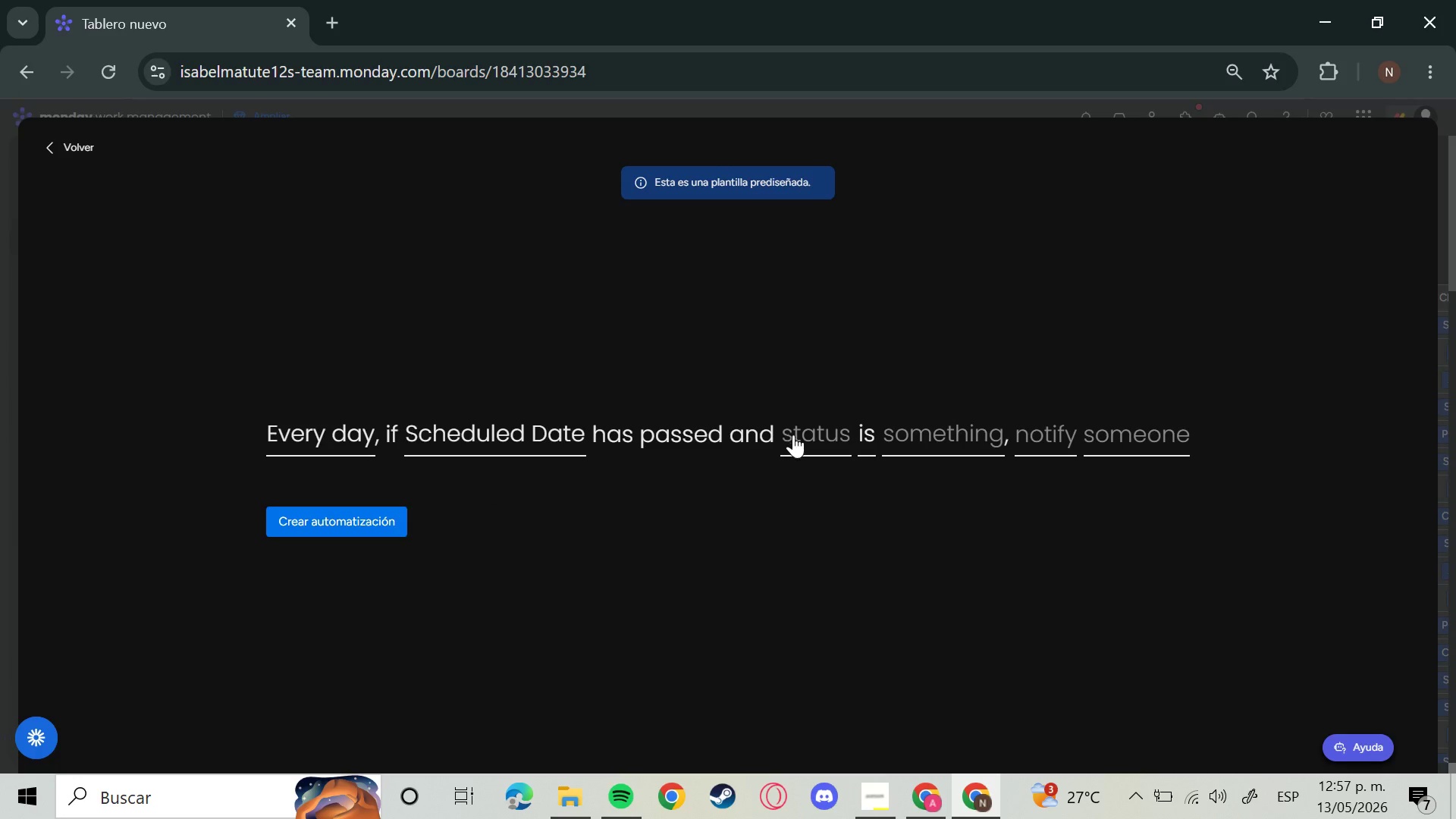 
left_click([793, 435])
 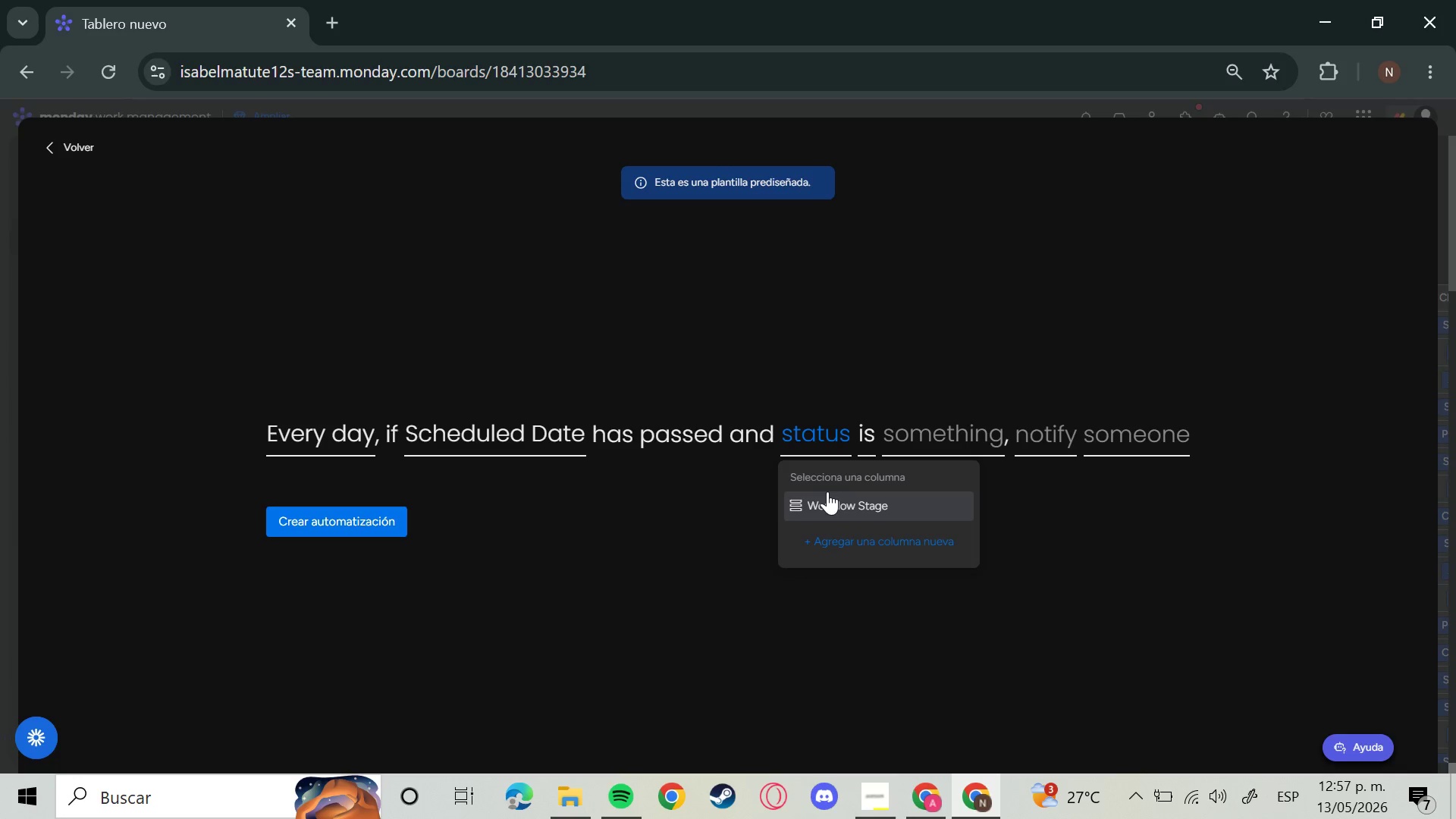 
wait(5.72)
 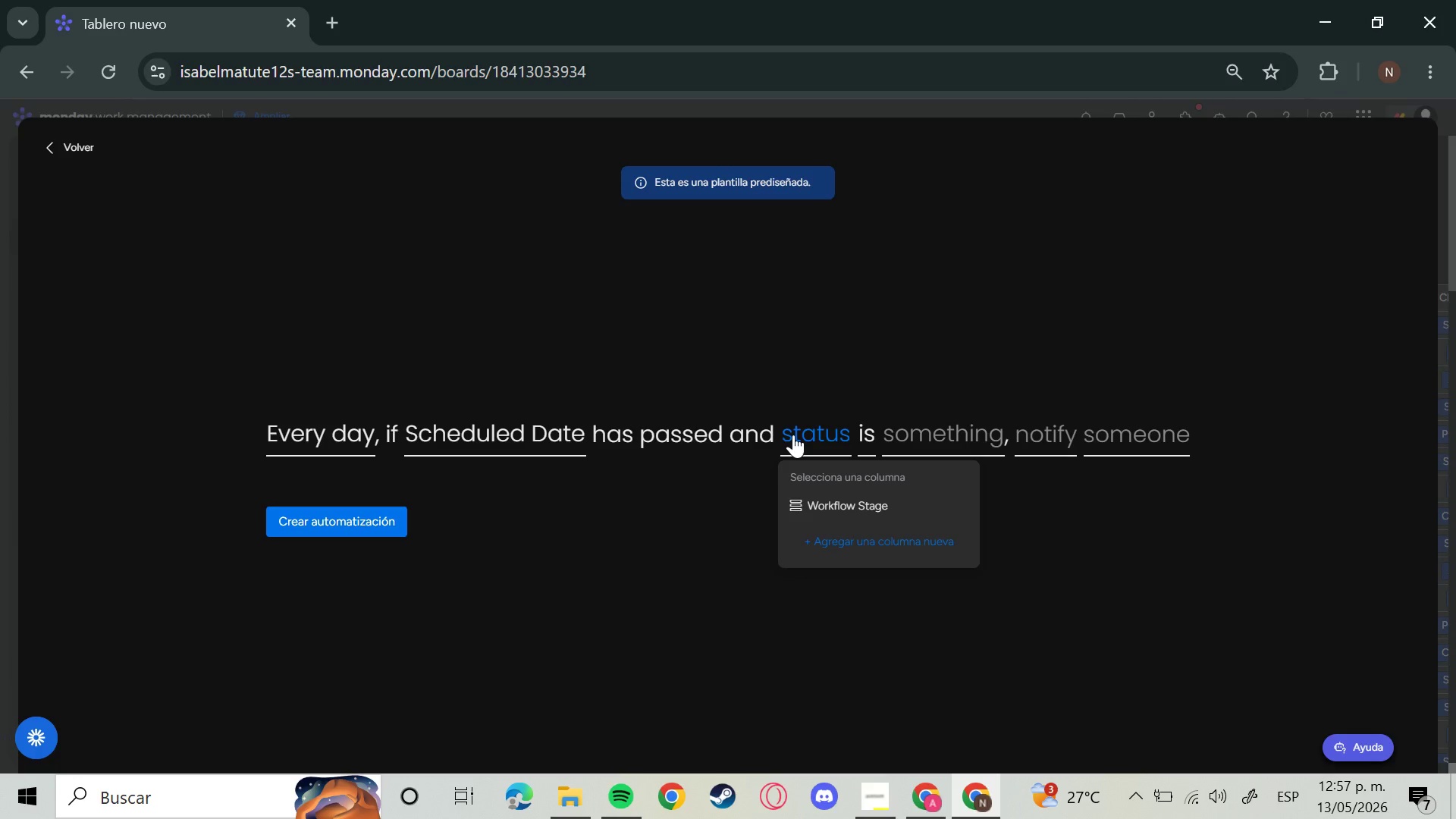 
left_click([829, 498])
 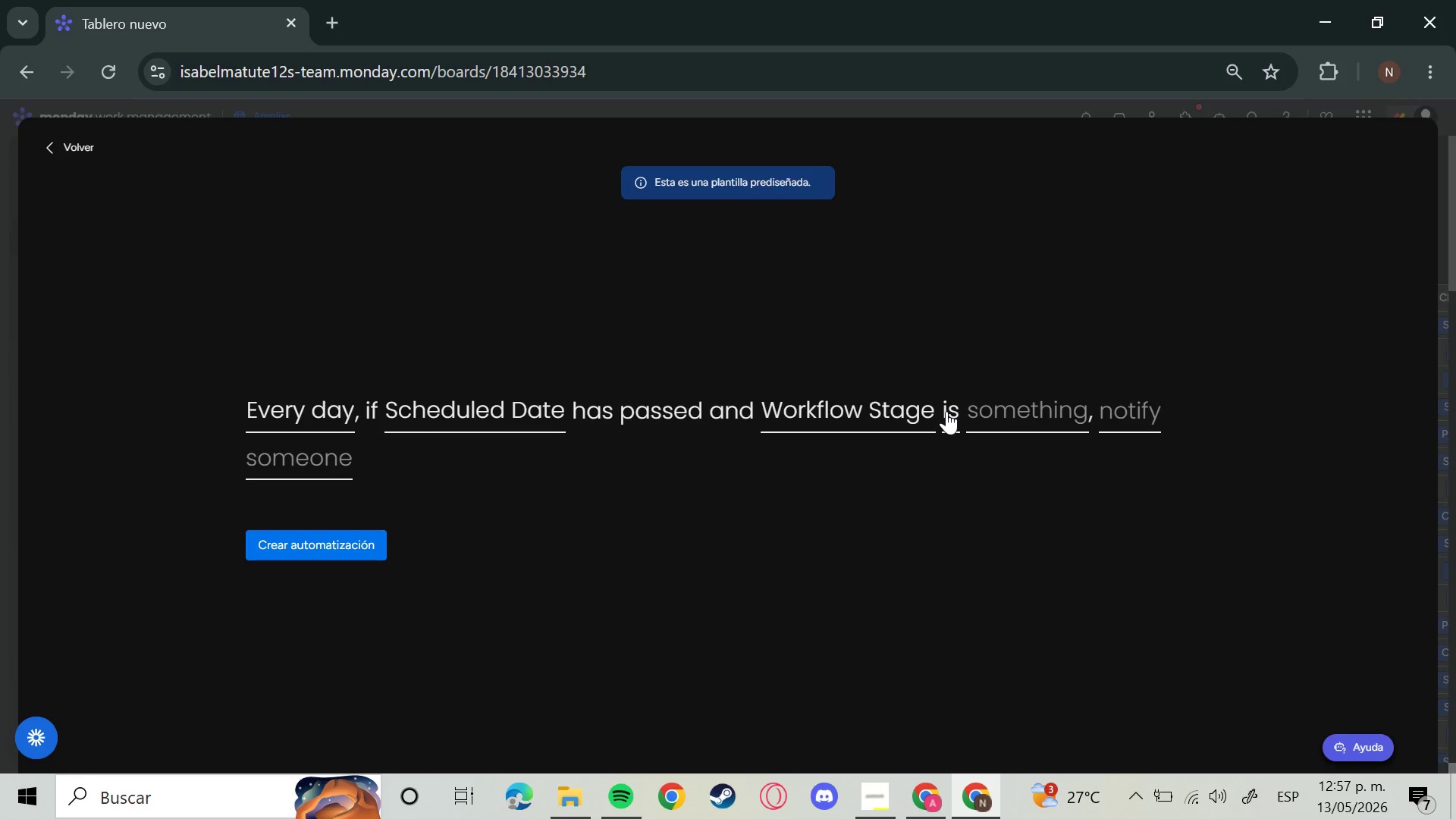 
wait(7.25)
 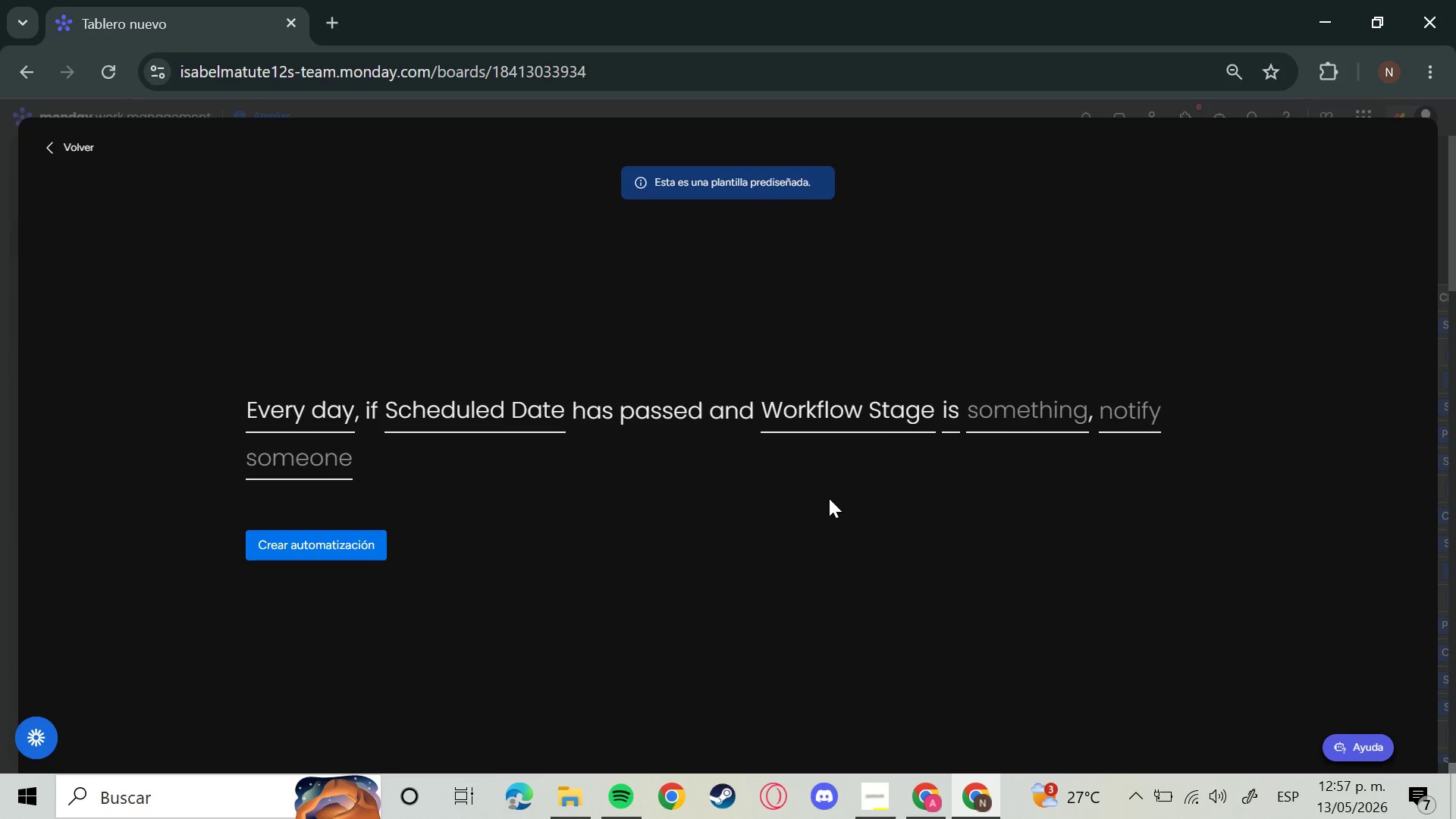 
left_click([1027, 420])
 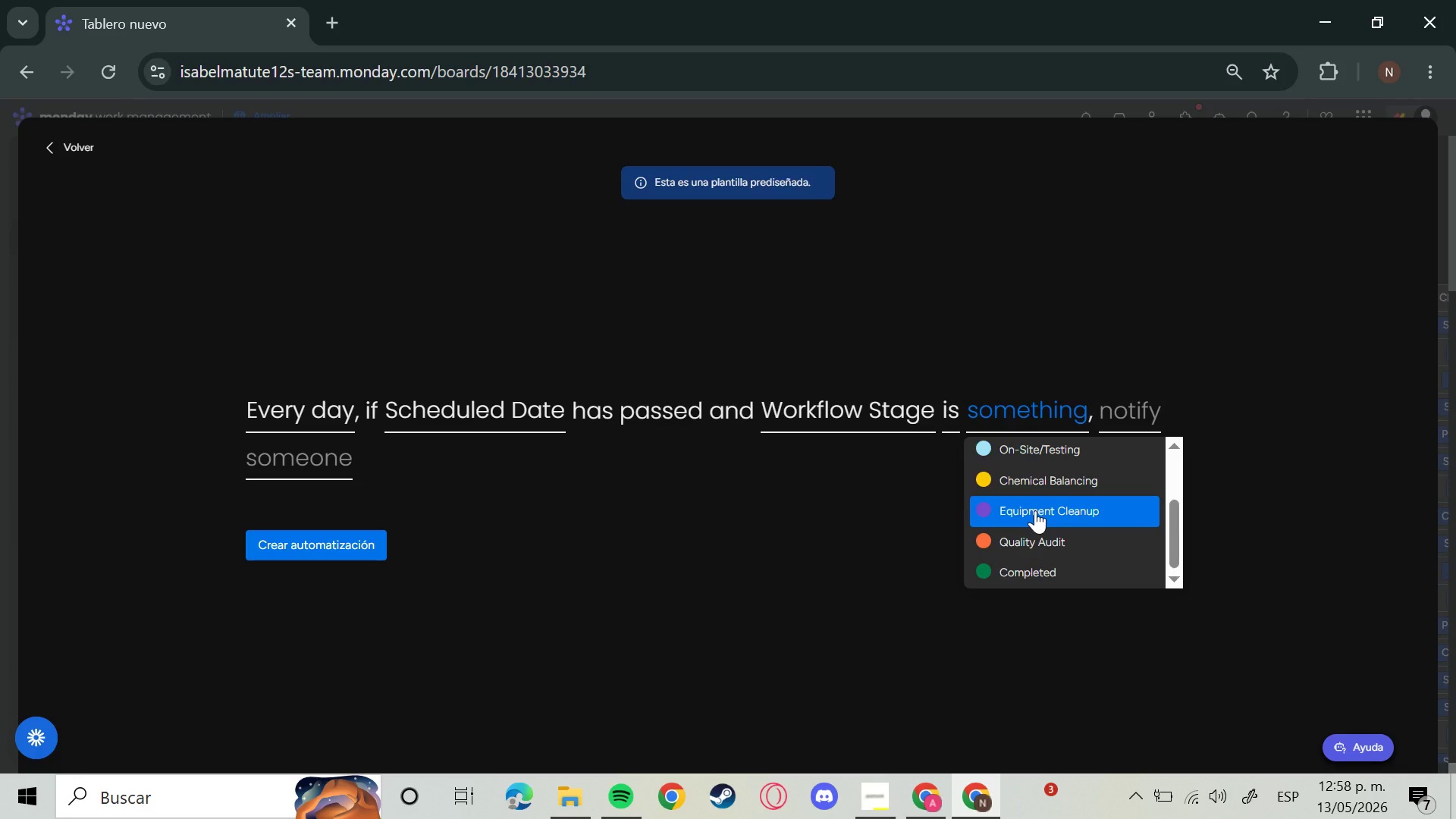 
wait(6.62)
 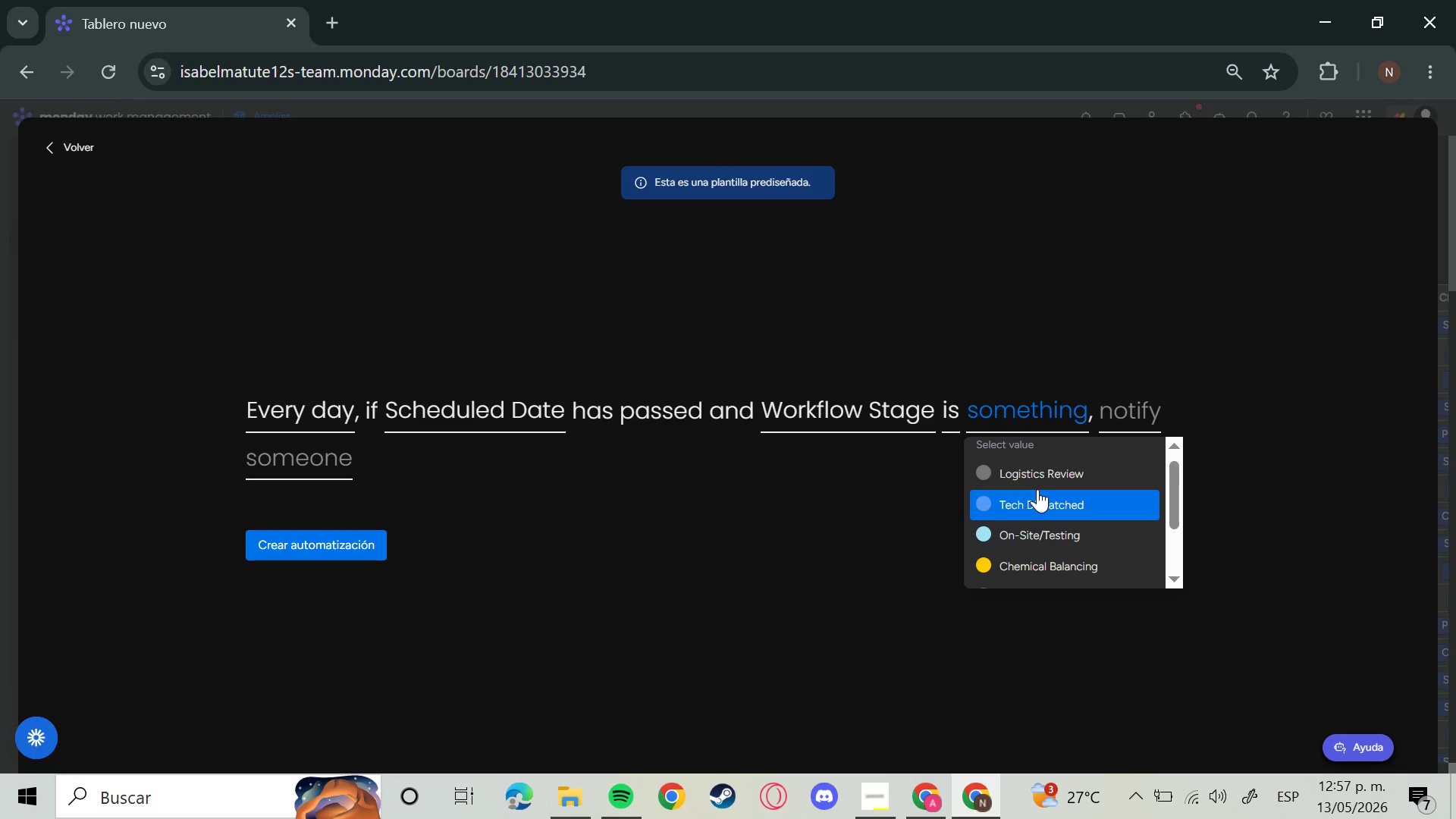 
left_click([945, 401])
 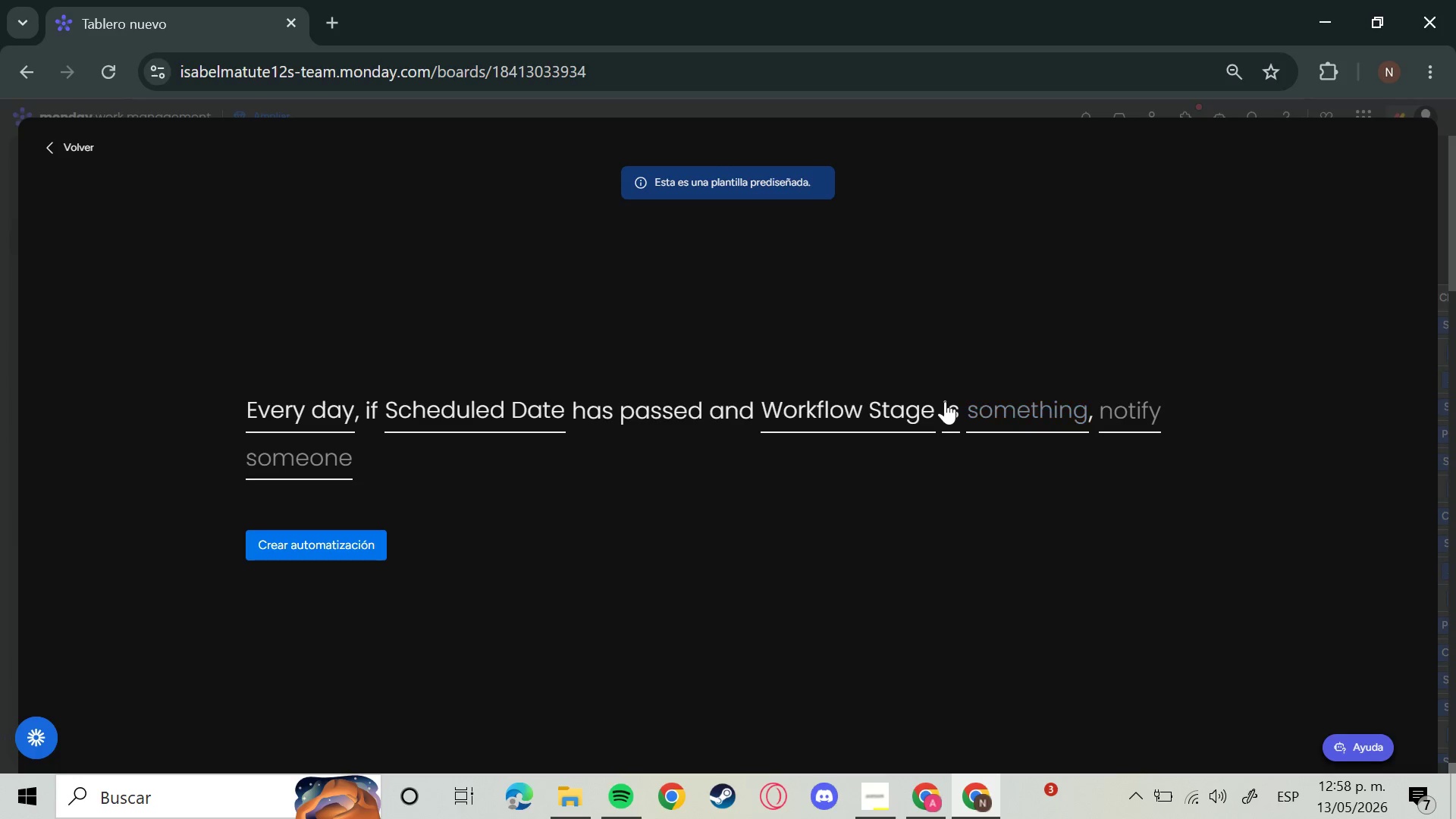 
left_click([945, 401])
 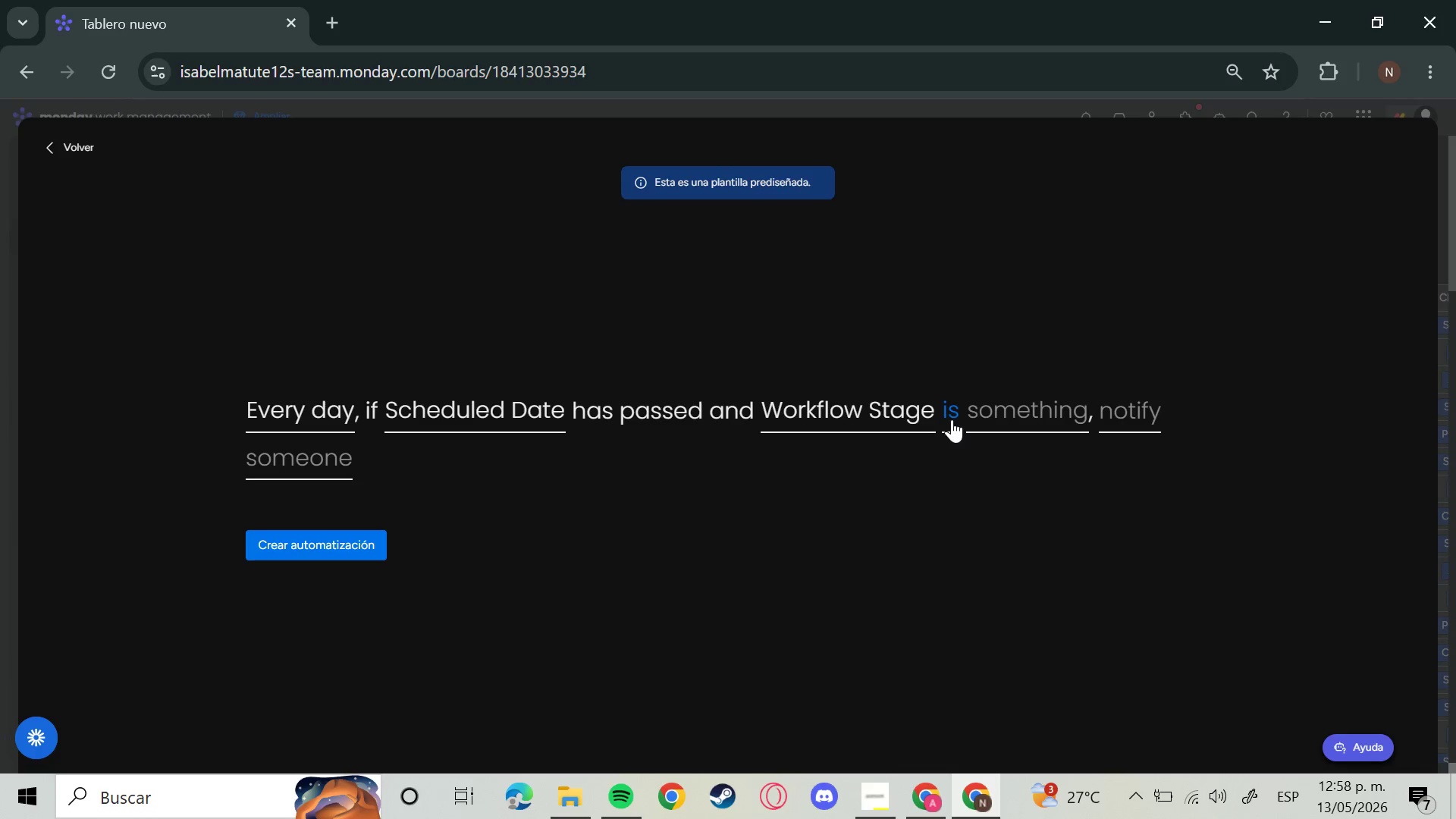 
mouse_move([968, 416])
 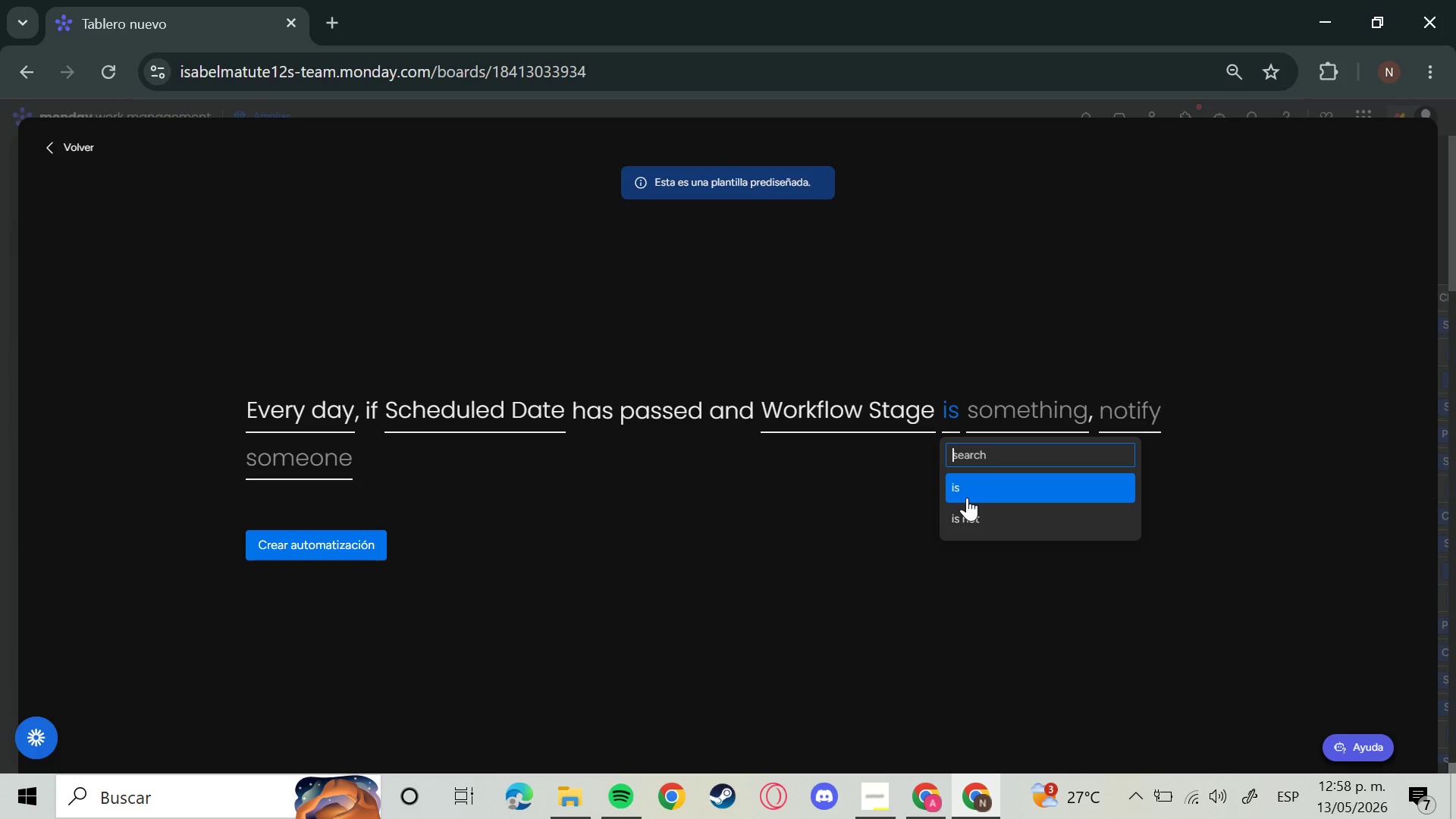 
left_click([967, 497])
 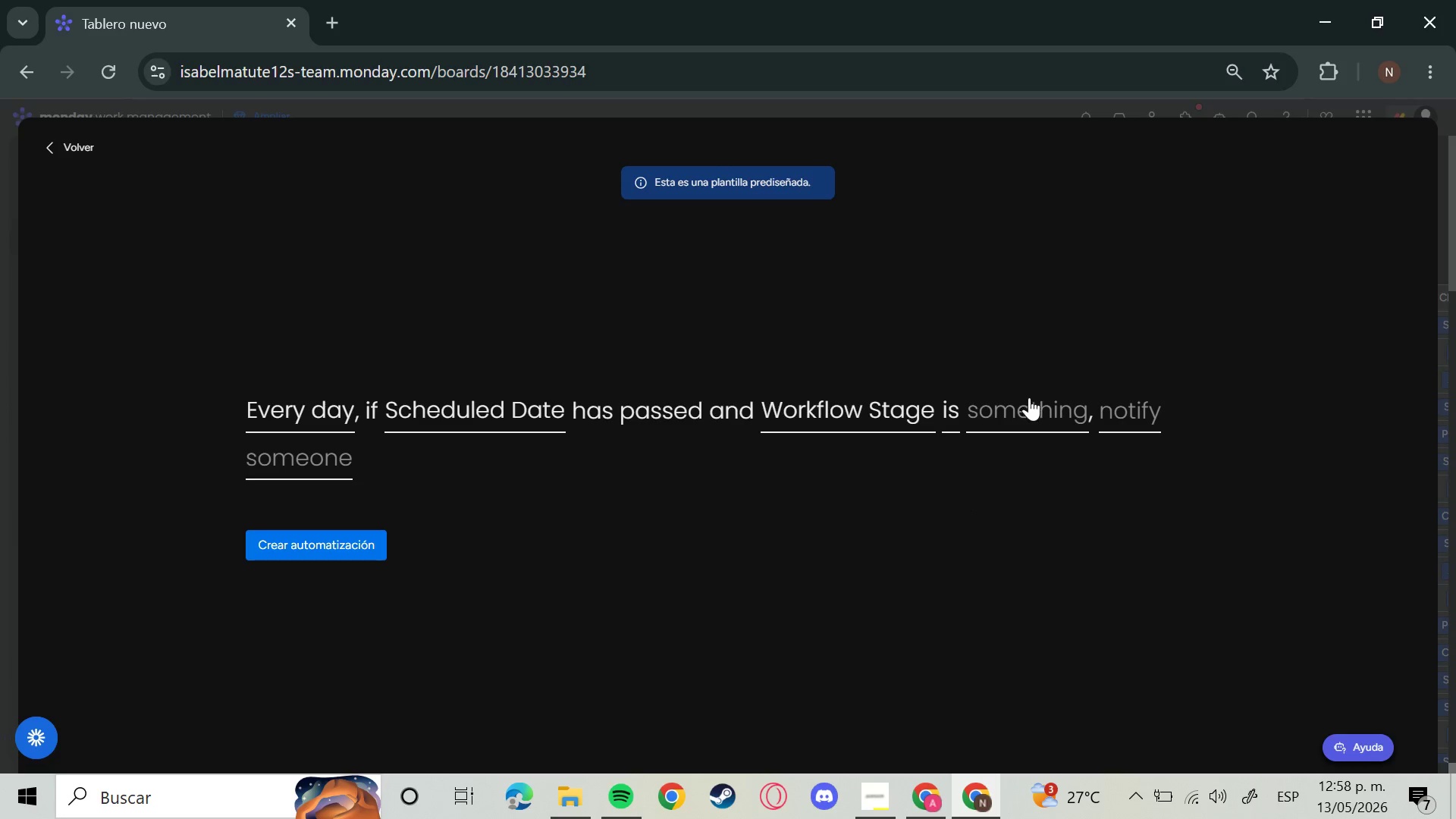 
left_click([1028, 397])
 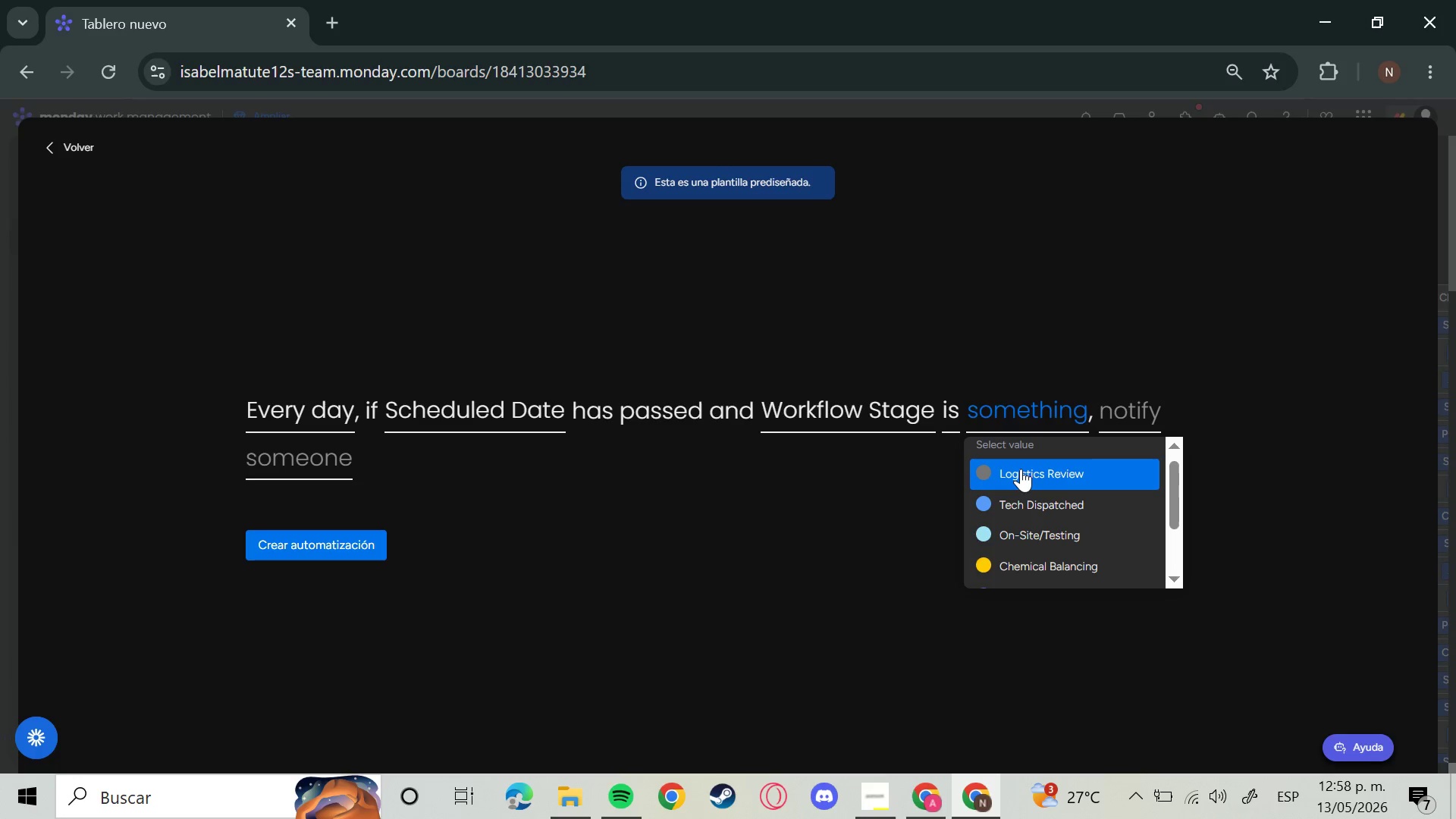 
left_click([1021, 469])
 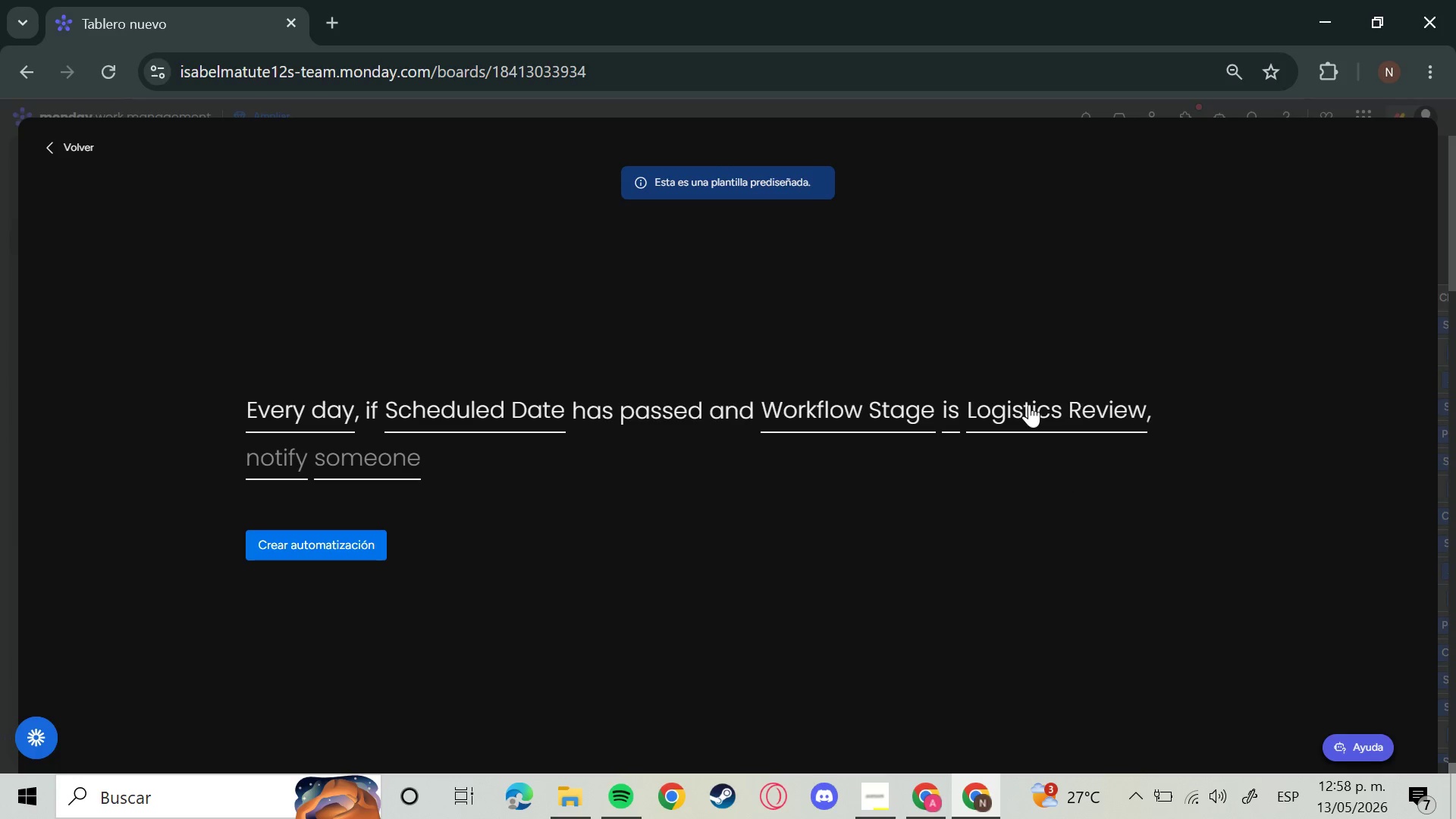 
left_click([1029, 404])
 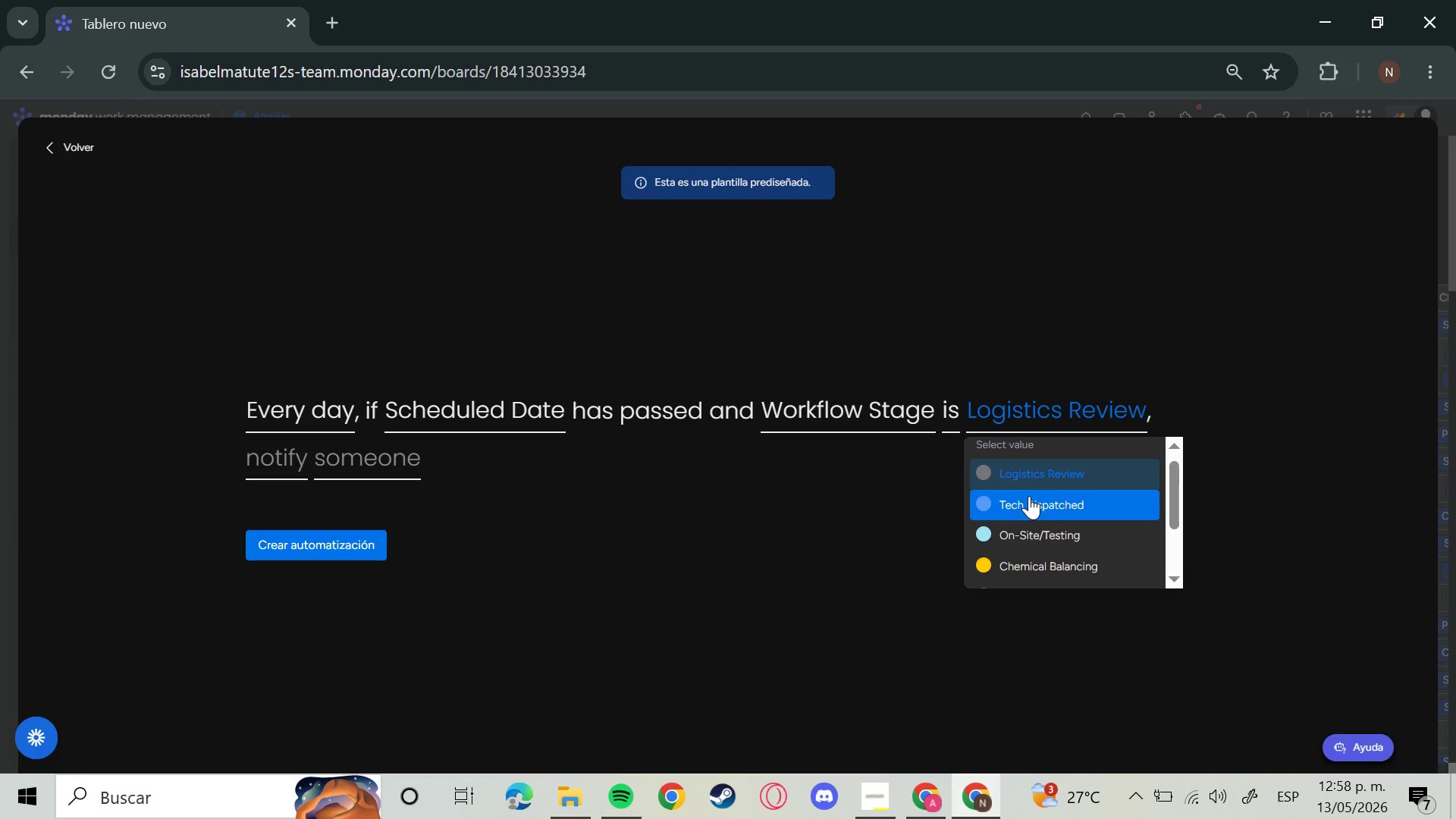 
left_click([1029, 496])
 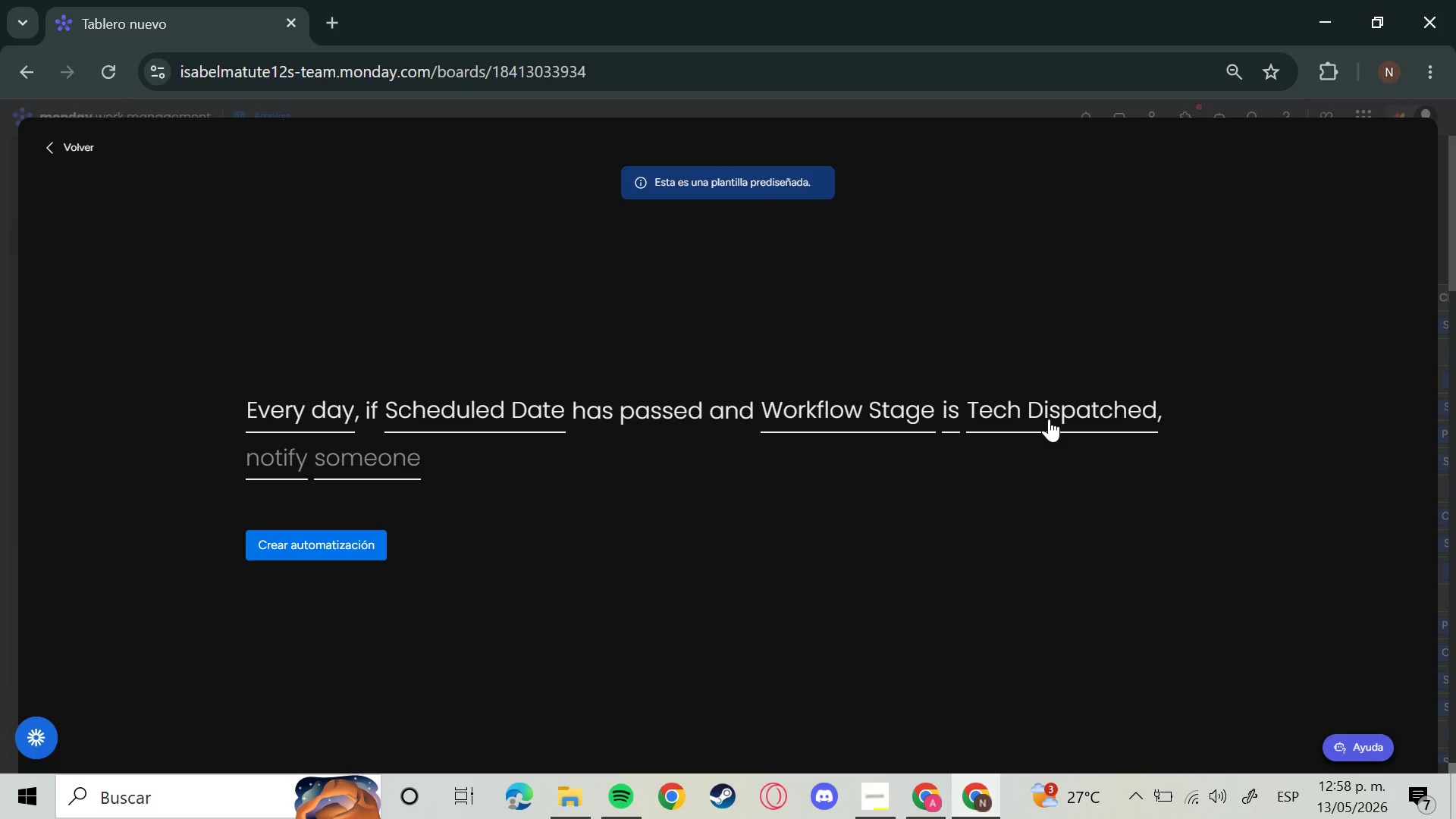 
left_click([1049, 419])
 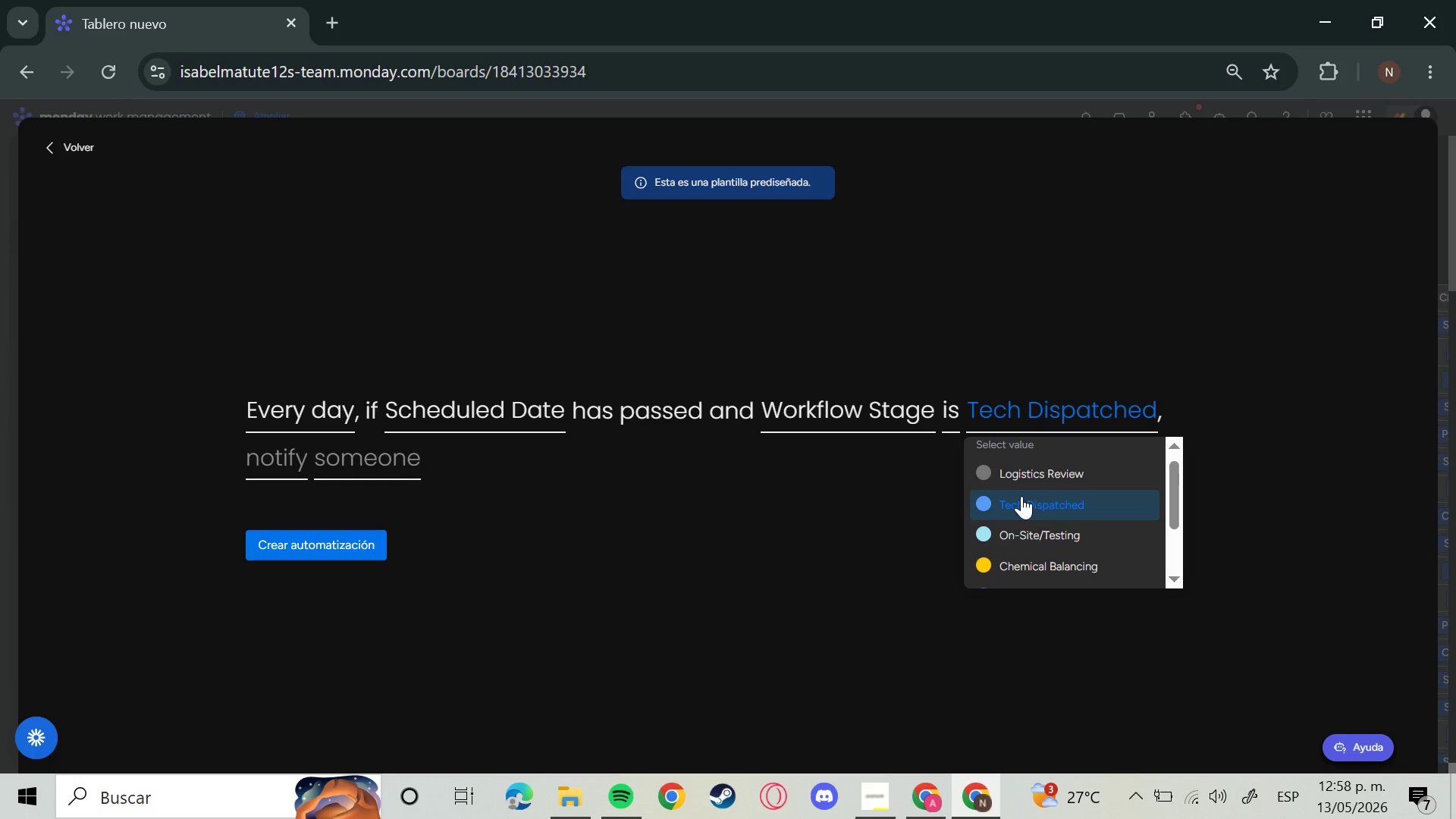 
right_click([1021, 495])
 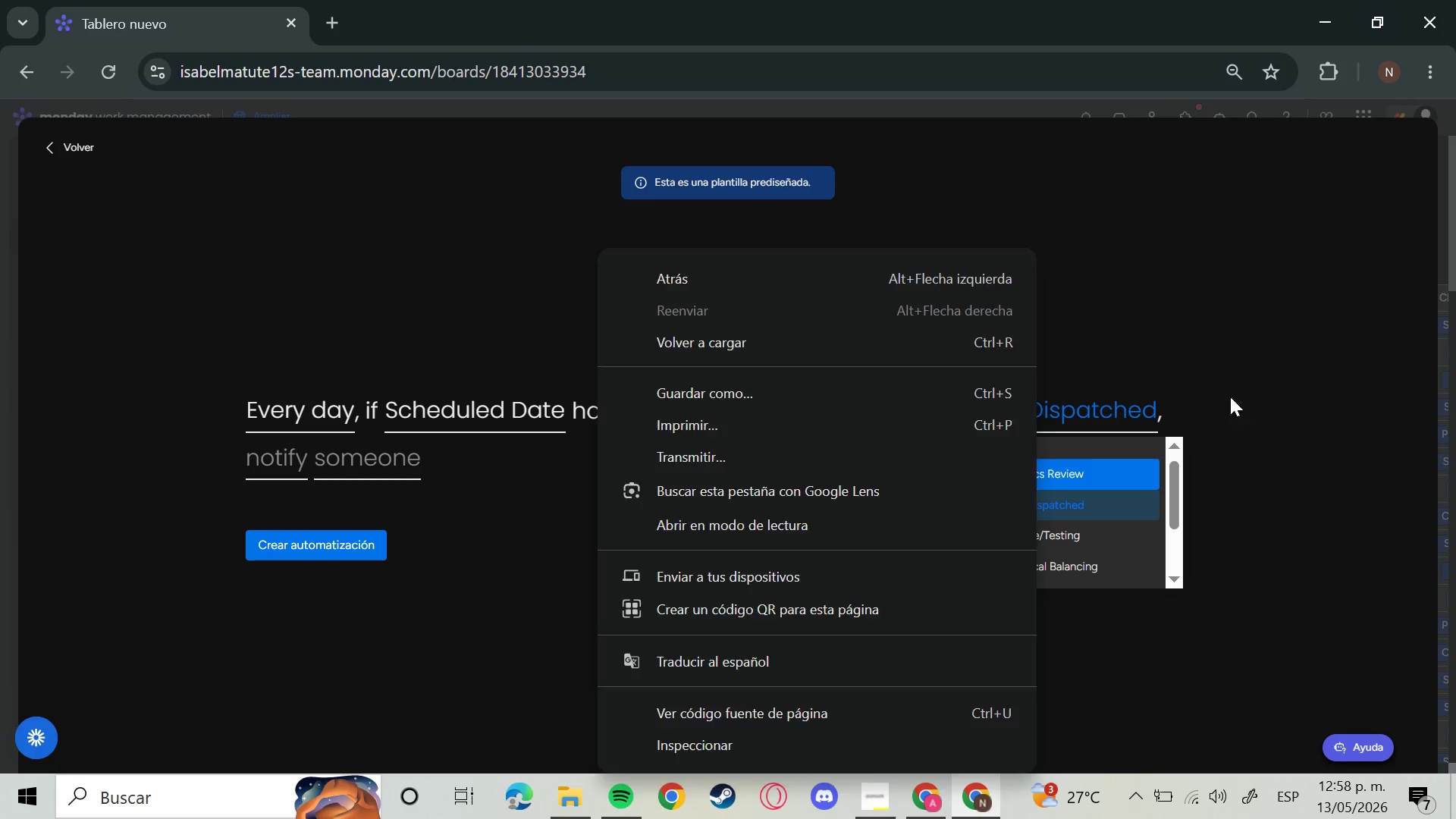 
left_click_drag(start_coordinate=[1239, 364], to_coordinate=[1245, 362])
 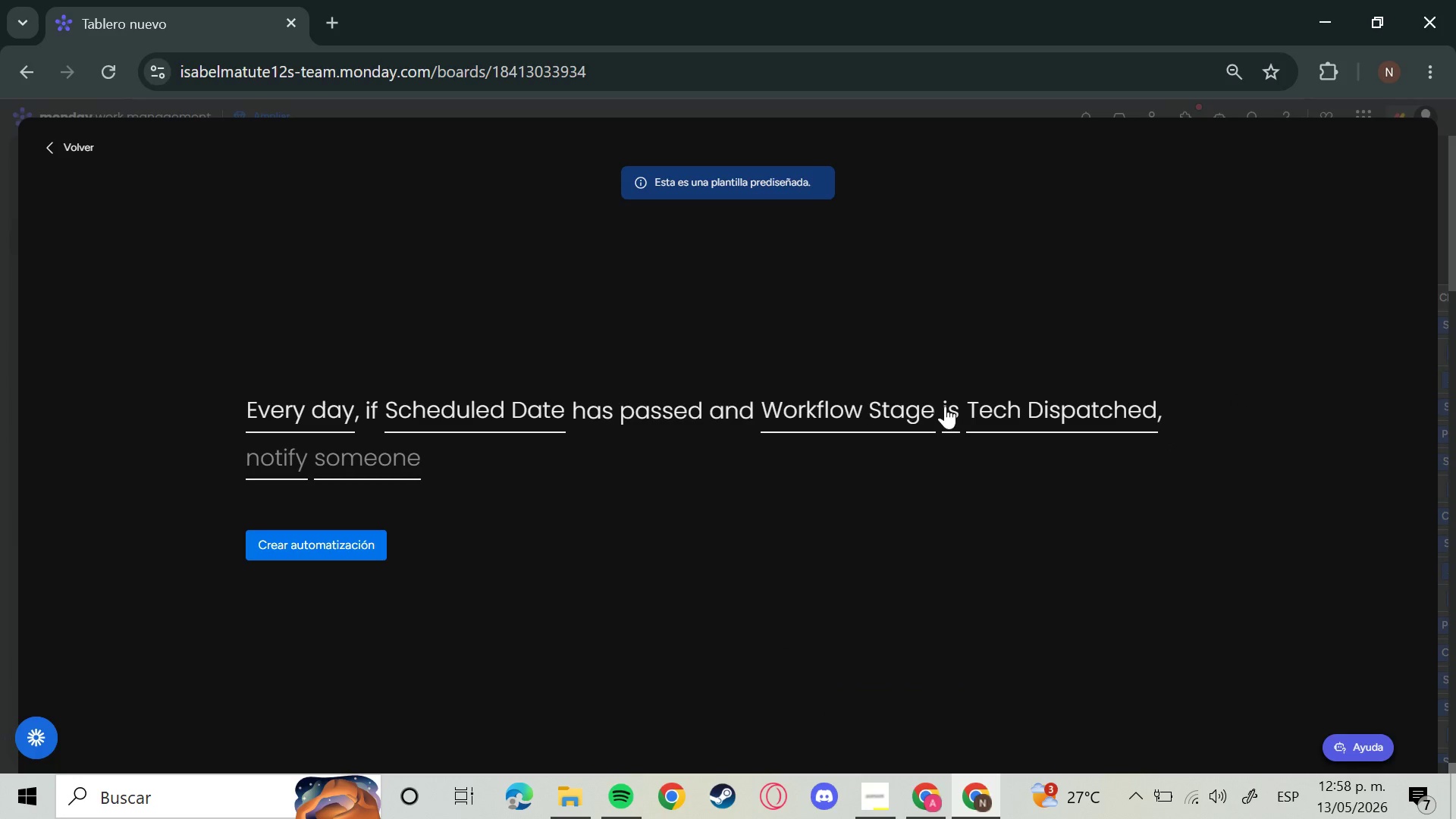 
left_click_drag(start_coordinate=[944, 406], to_coordinate=[946, 401])
 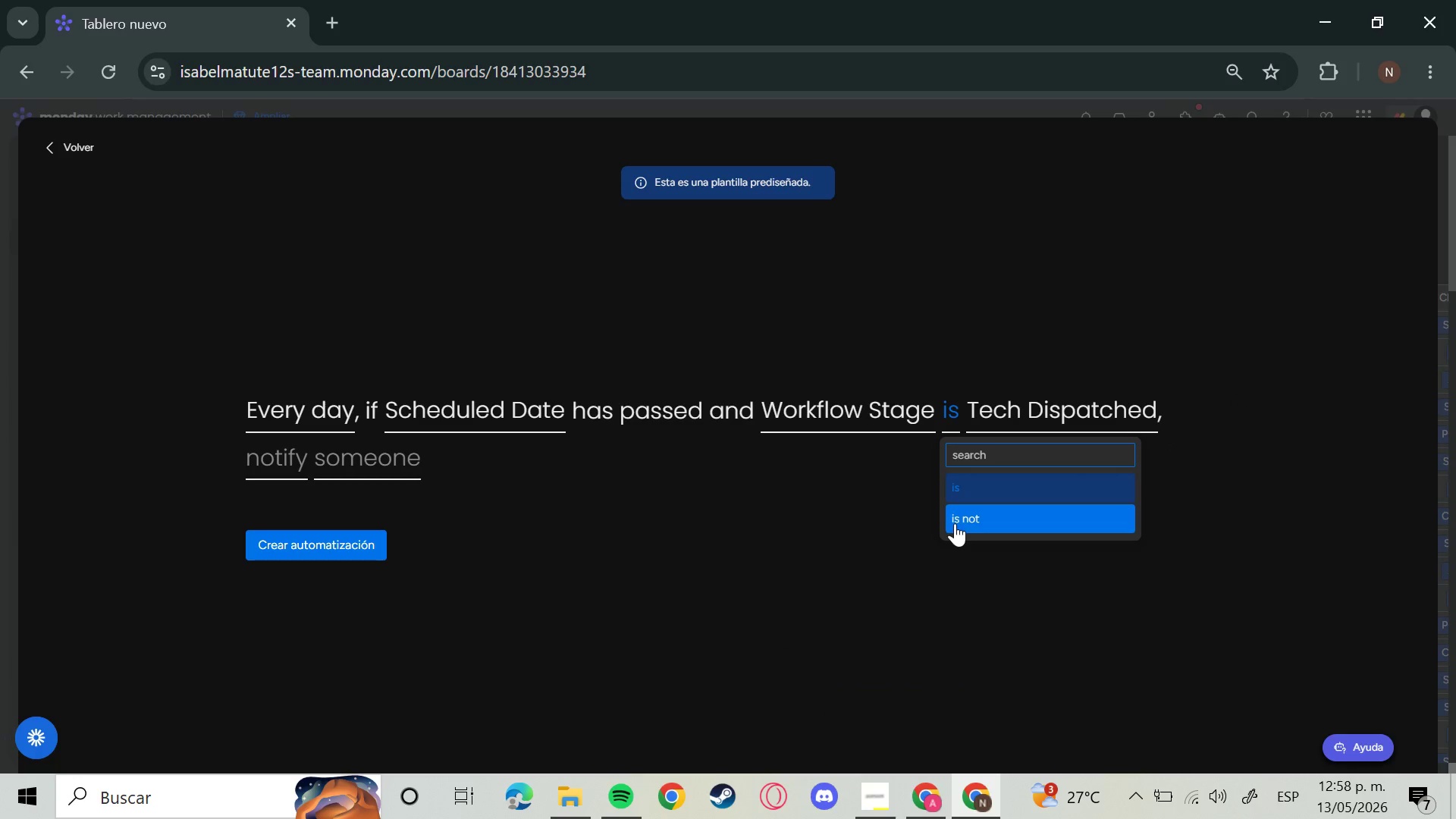 
left_click([955, 523])
 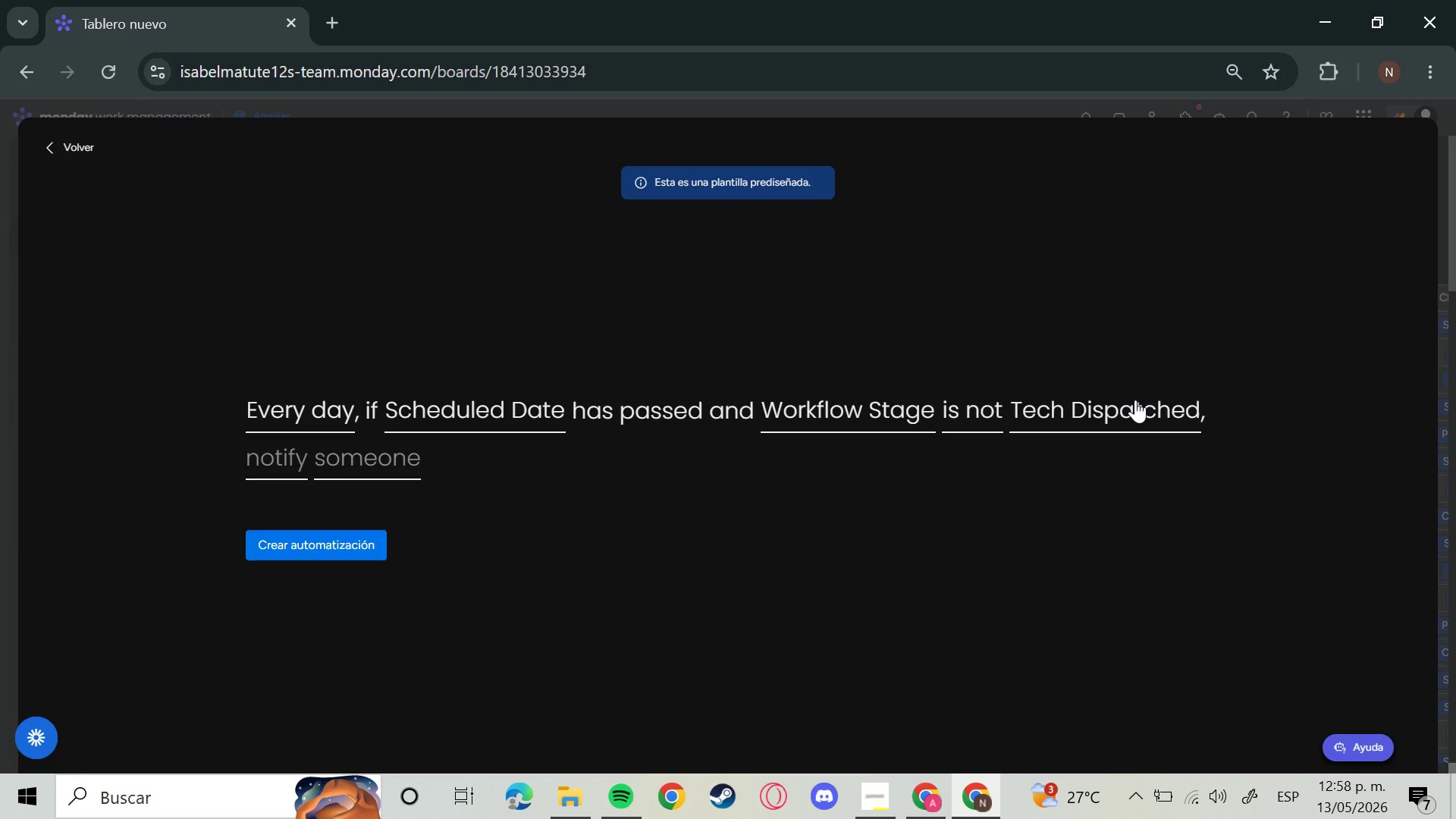 
left_click([1135, 400])
 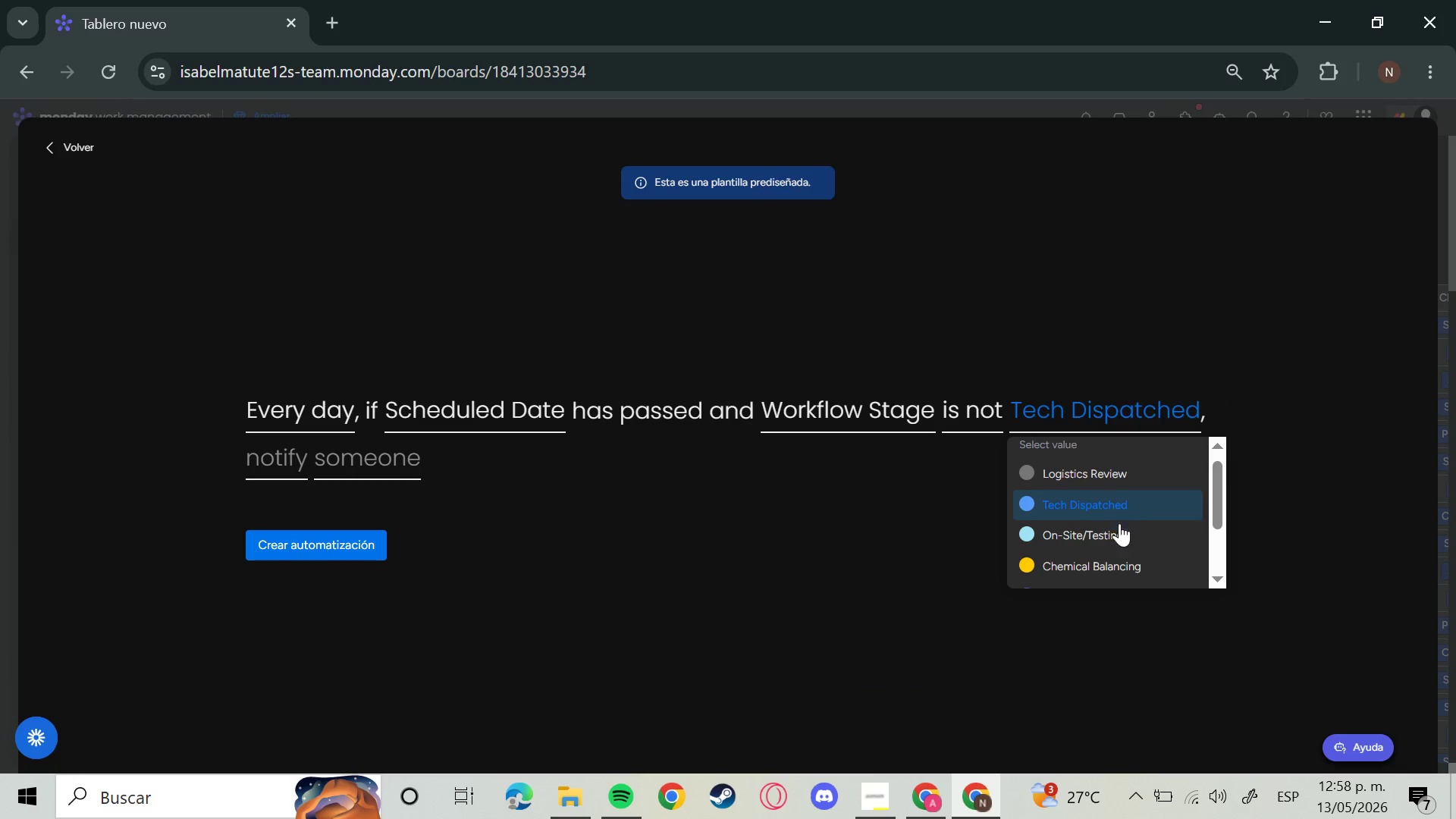 
scroll: coordinate [1119, 526], scroll_direction: down, amount: 4.0
 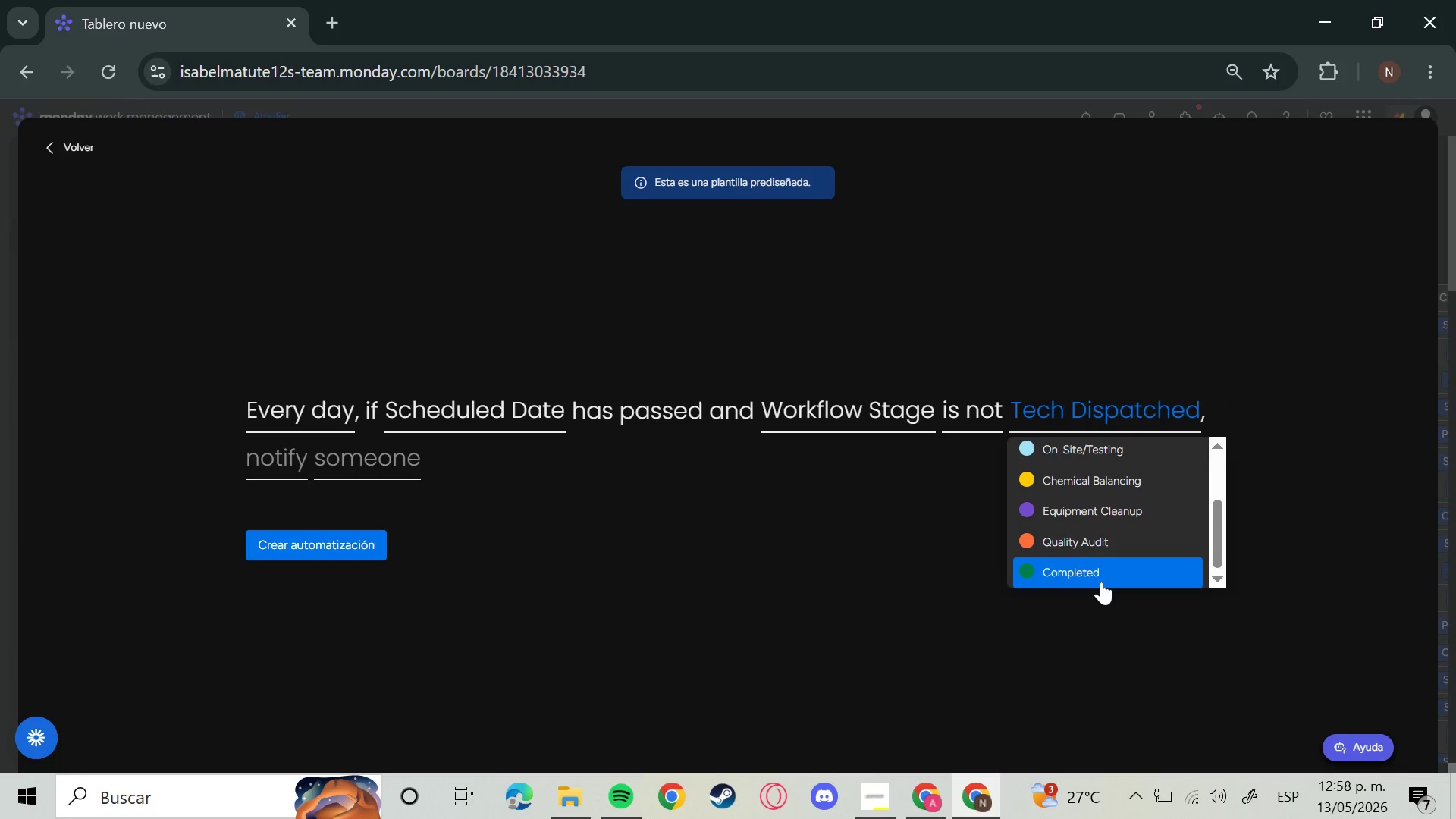 
left_click([1101, 582])
 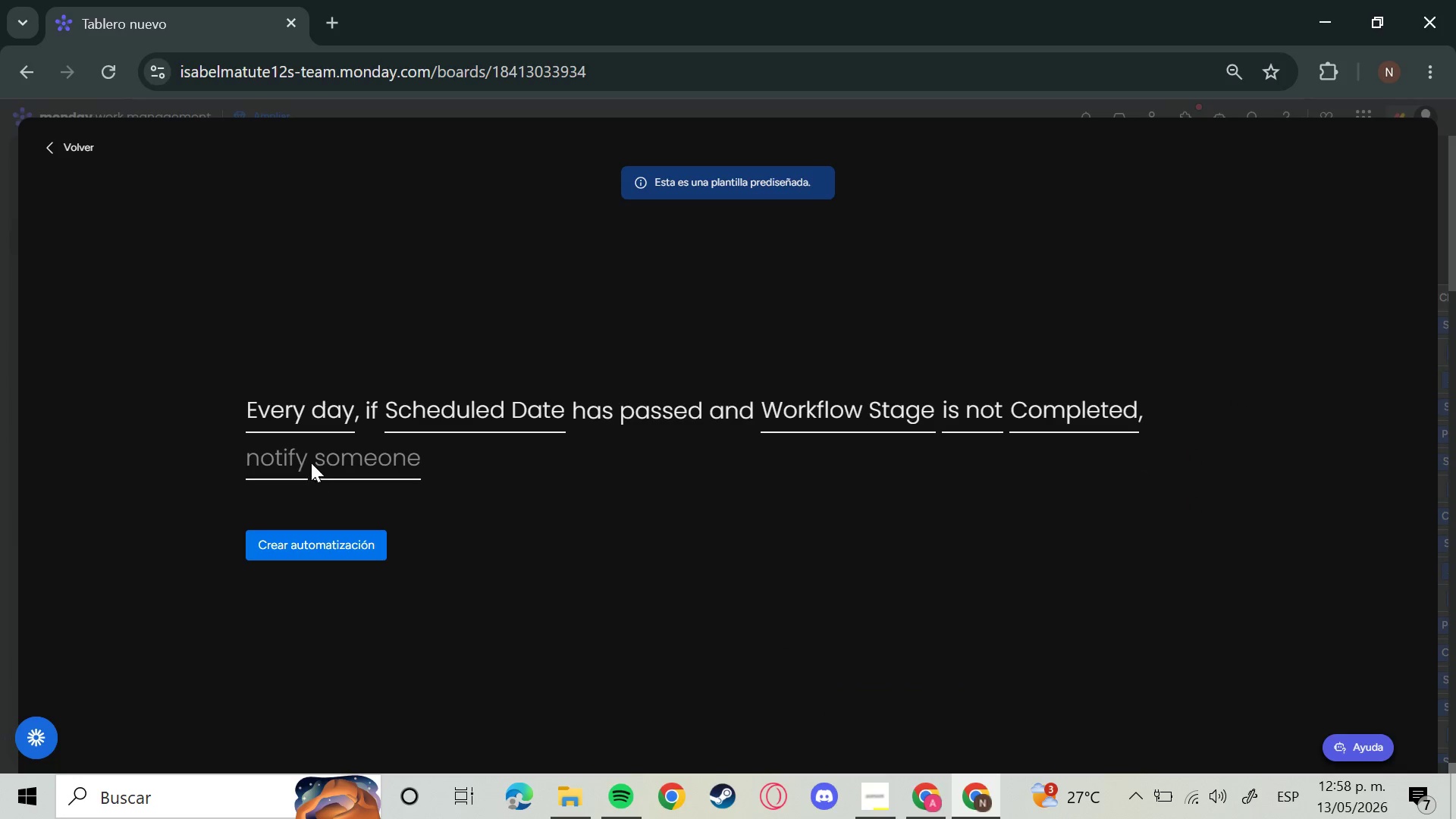 
left_click([310, 462])
 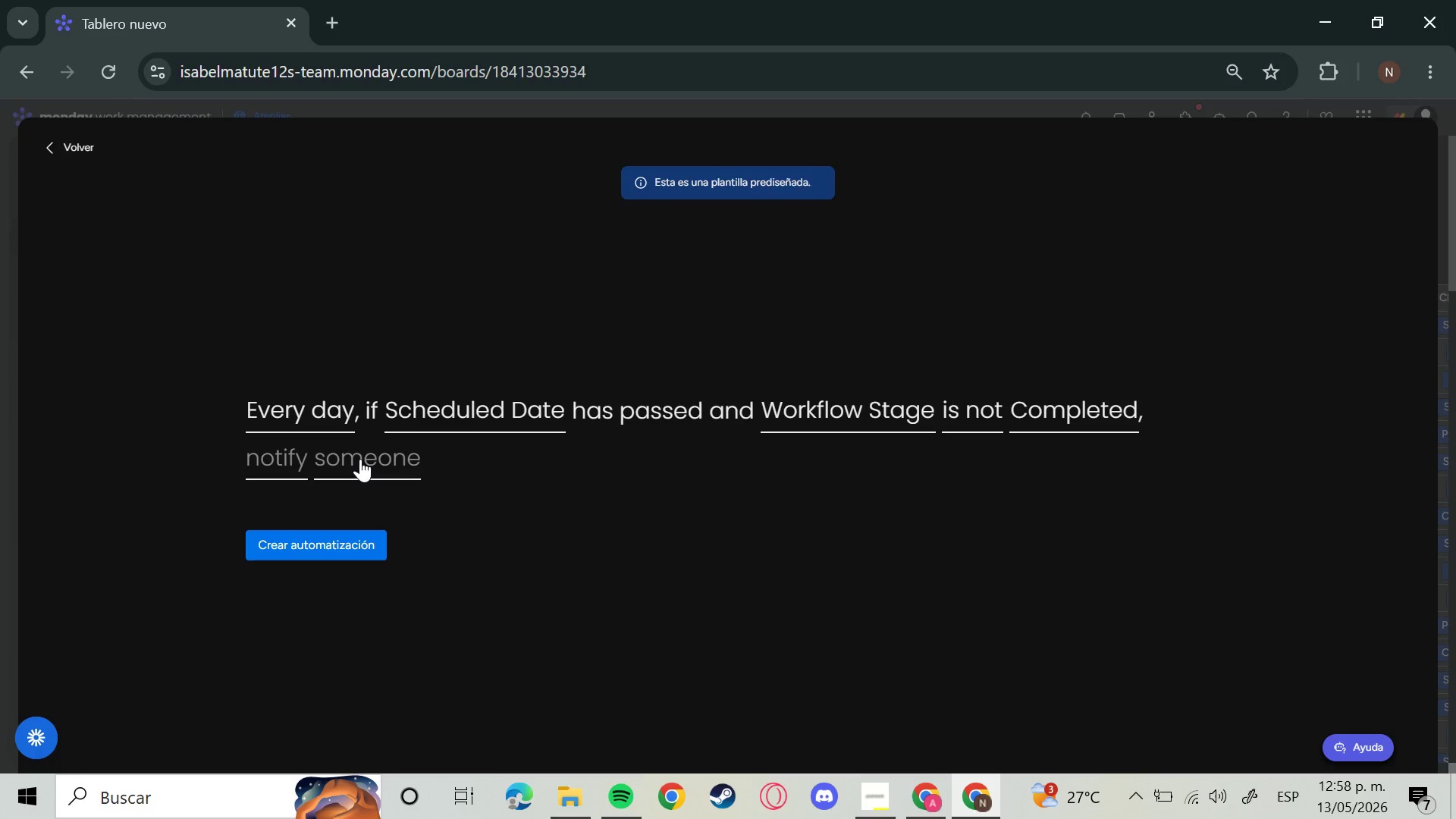 
left_click([360, 459])
 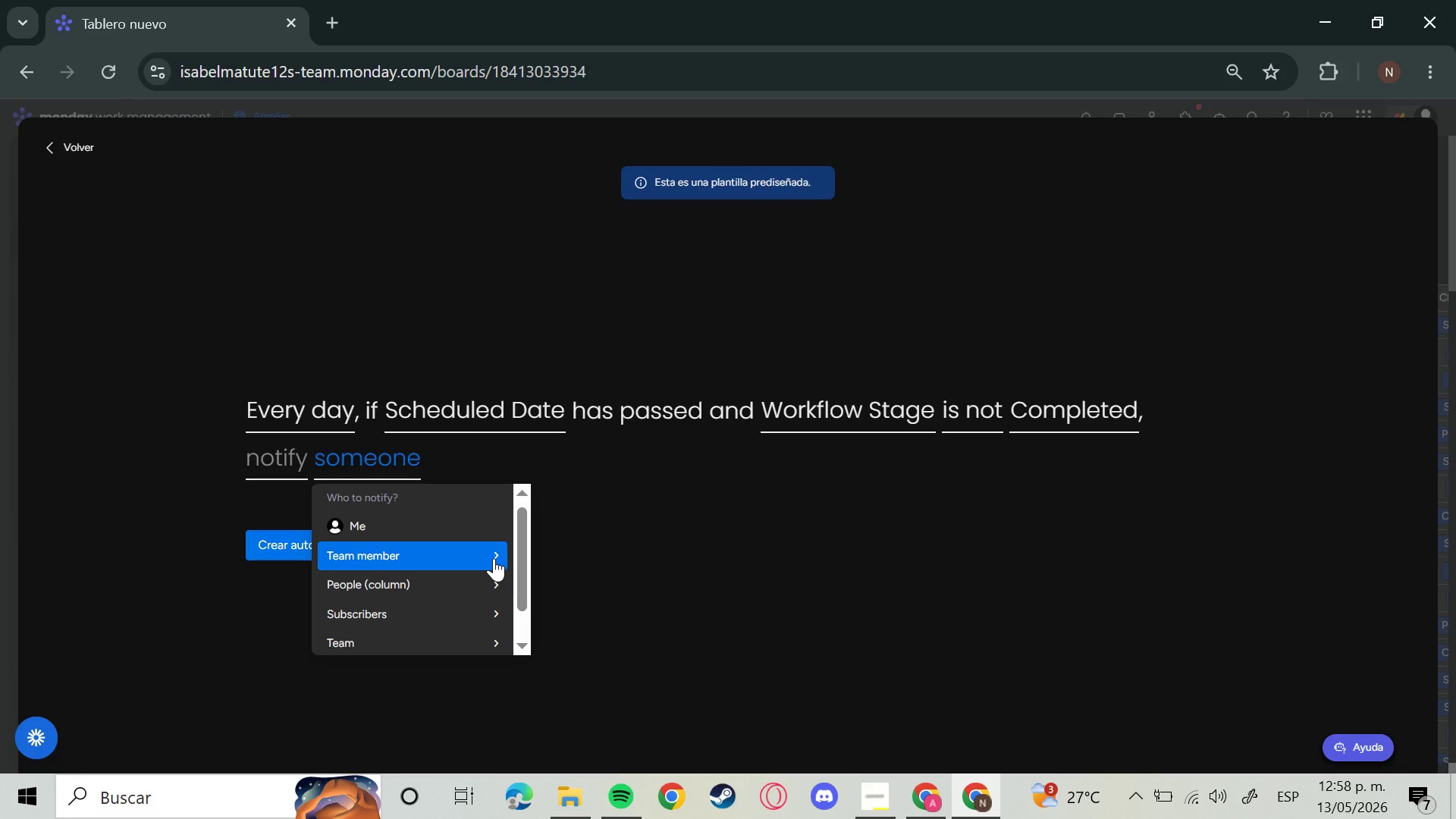 
left_click([500, 586])
 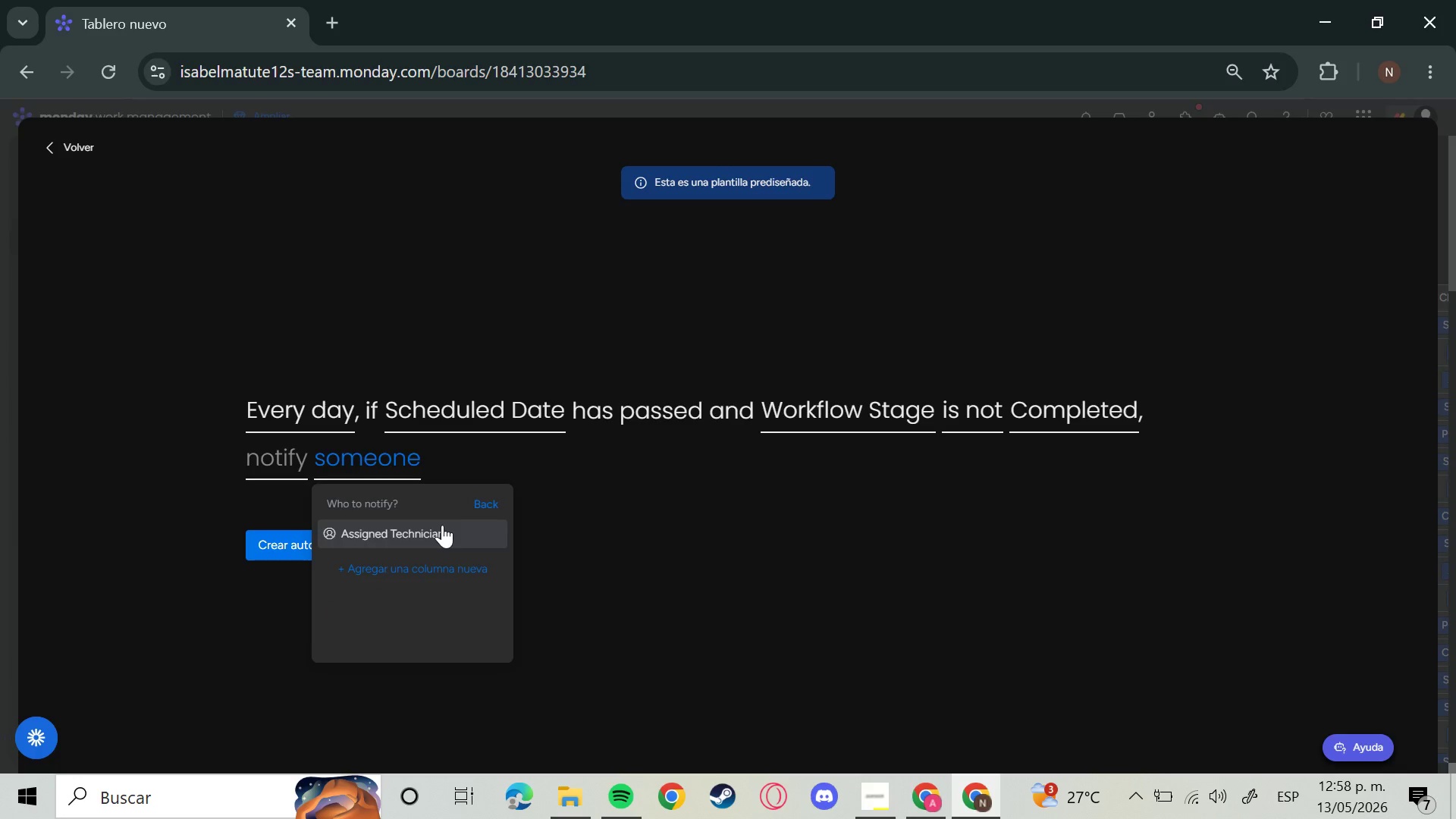 
left_click([441, 527])
 